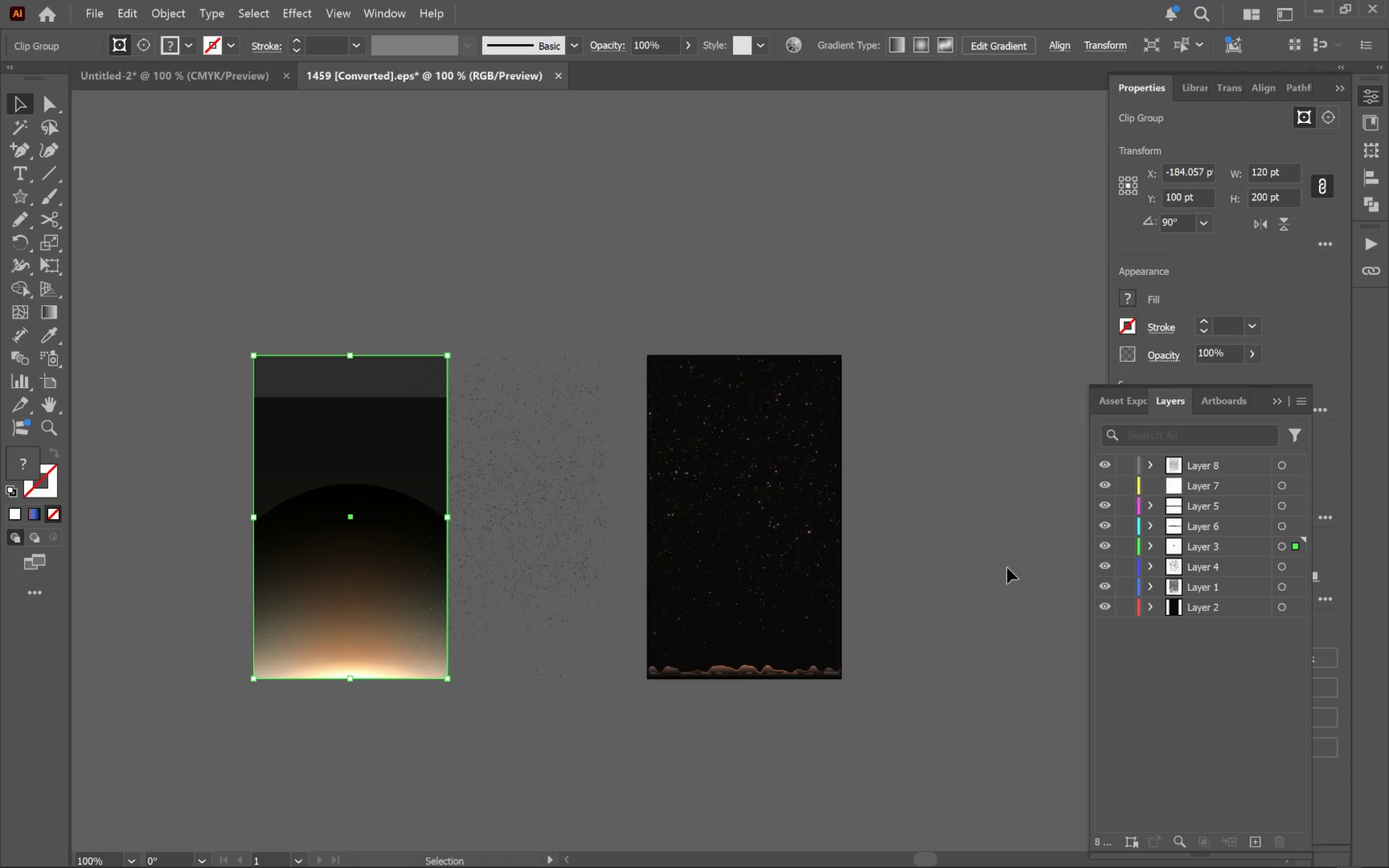 
key(Control+Z)
 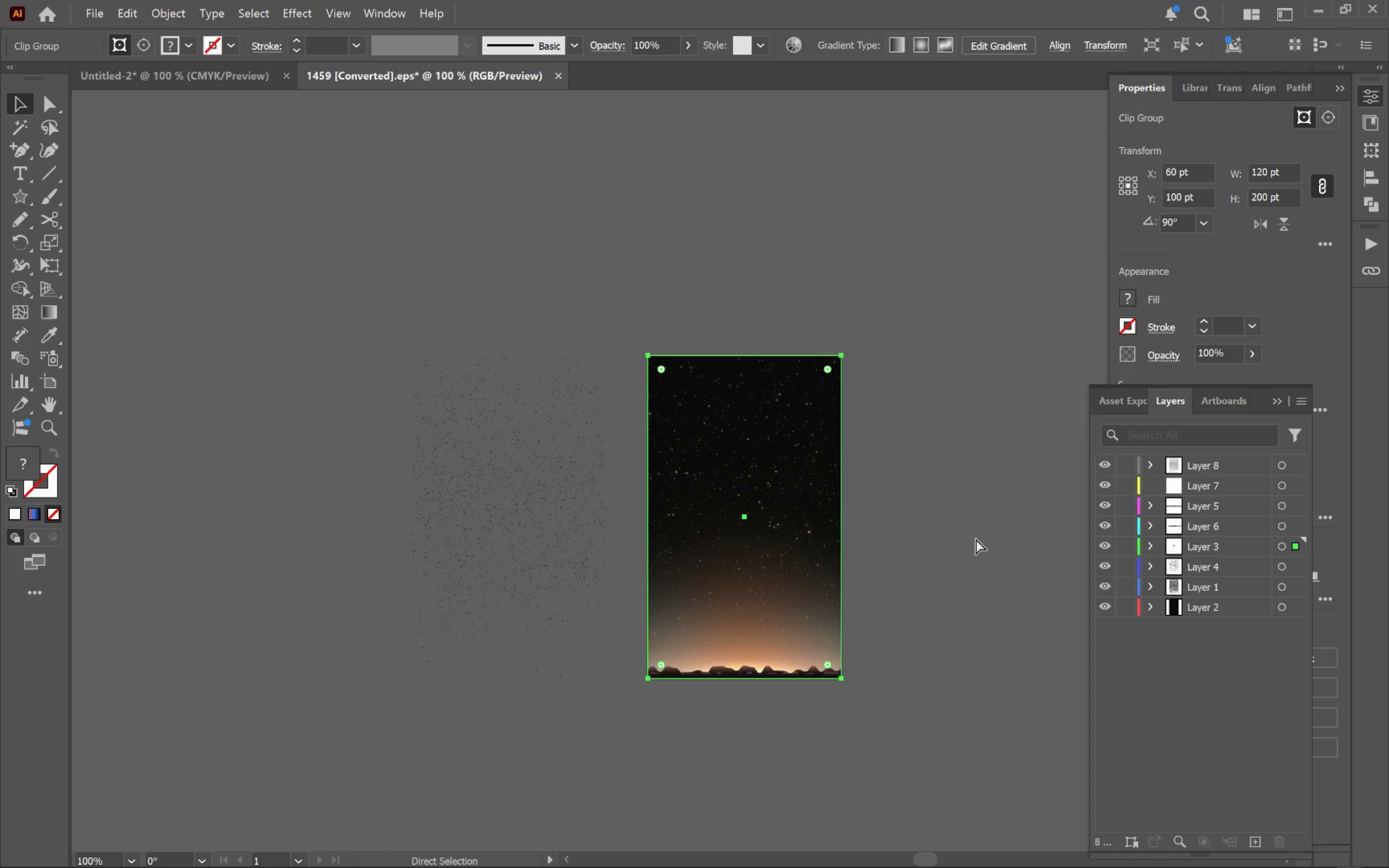 
key(Control+Z)
 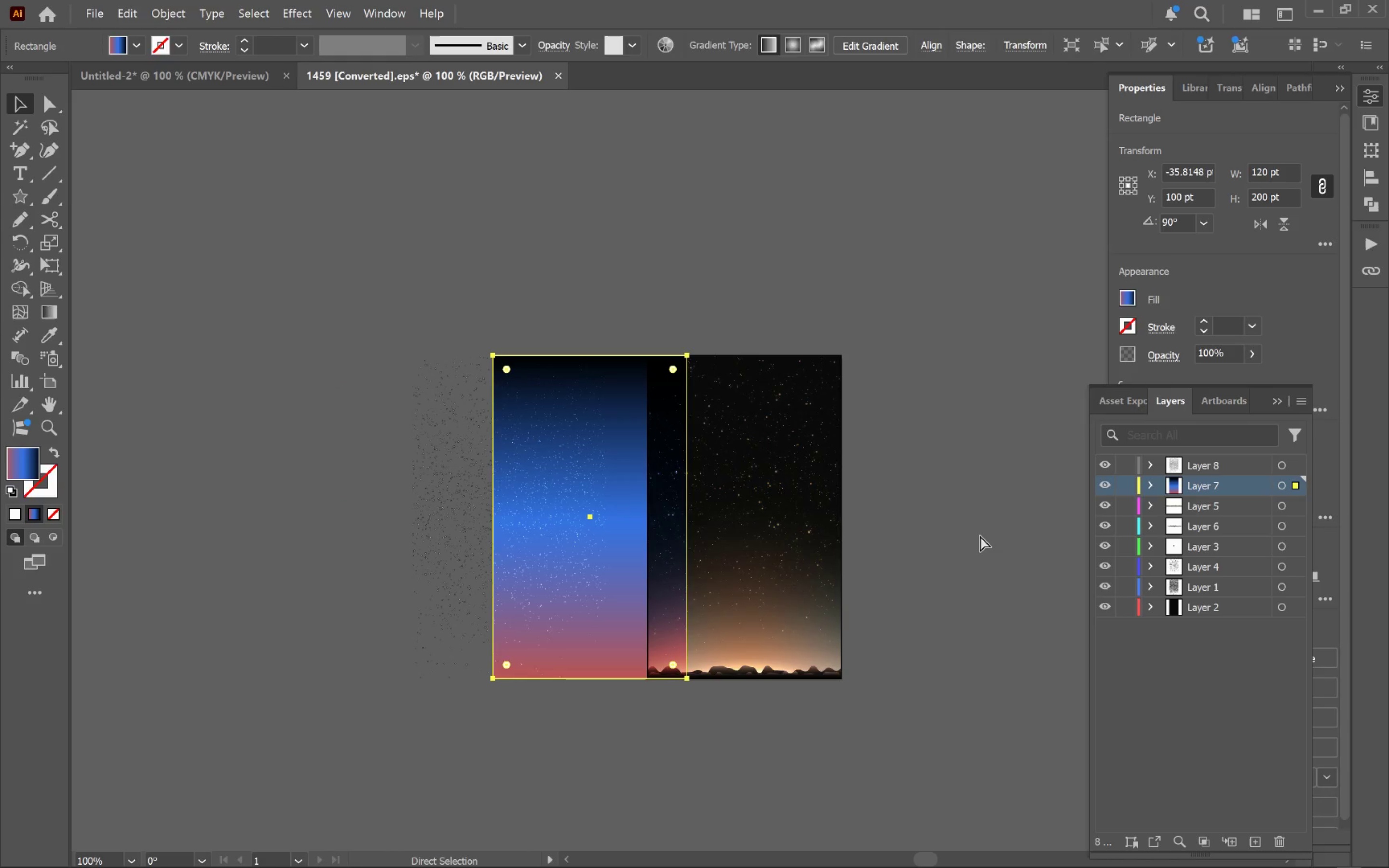 
key(Control+Z)
 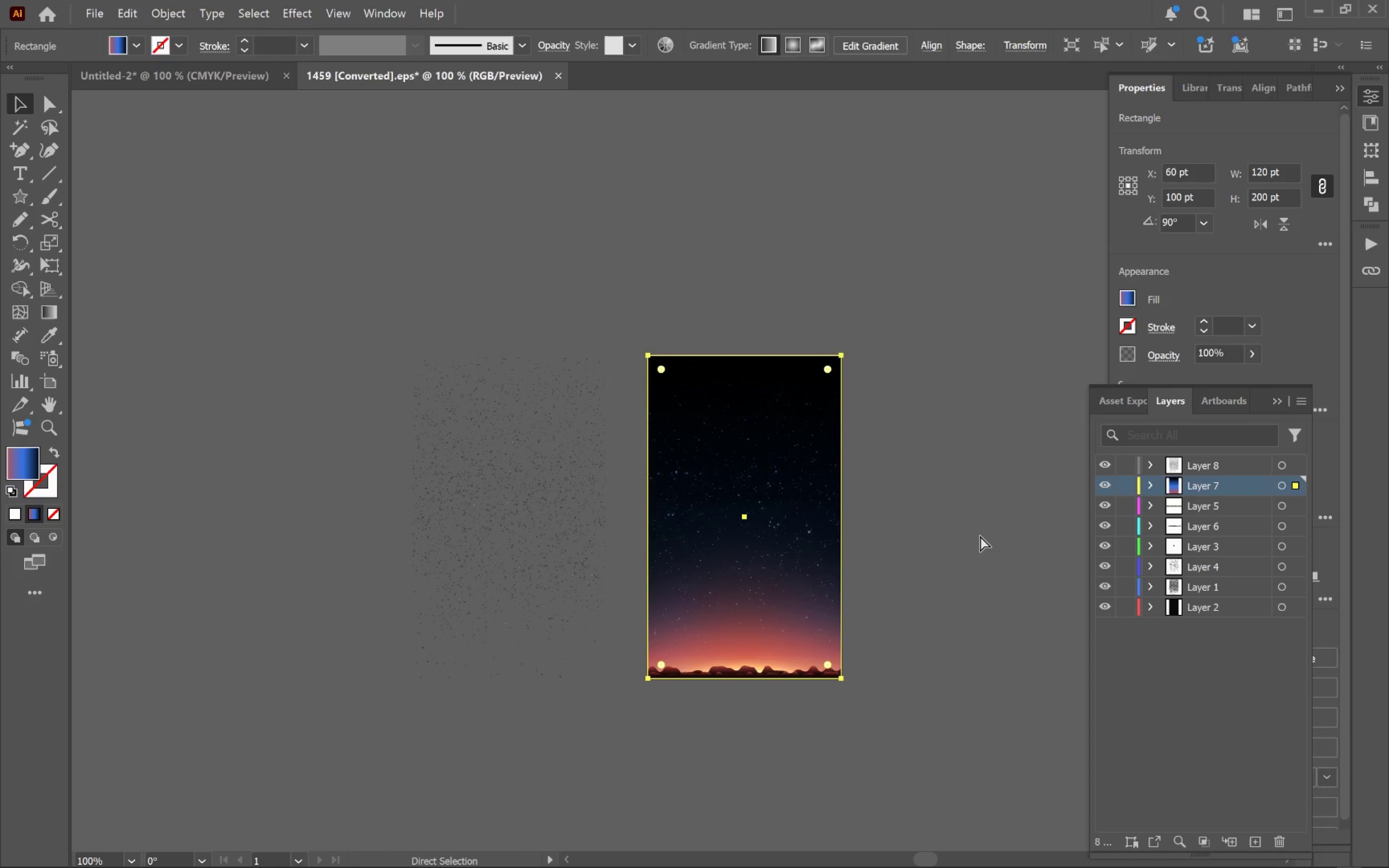 
key(Control+Z)
 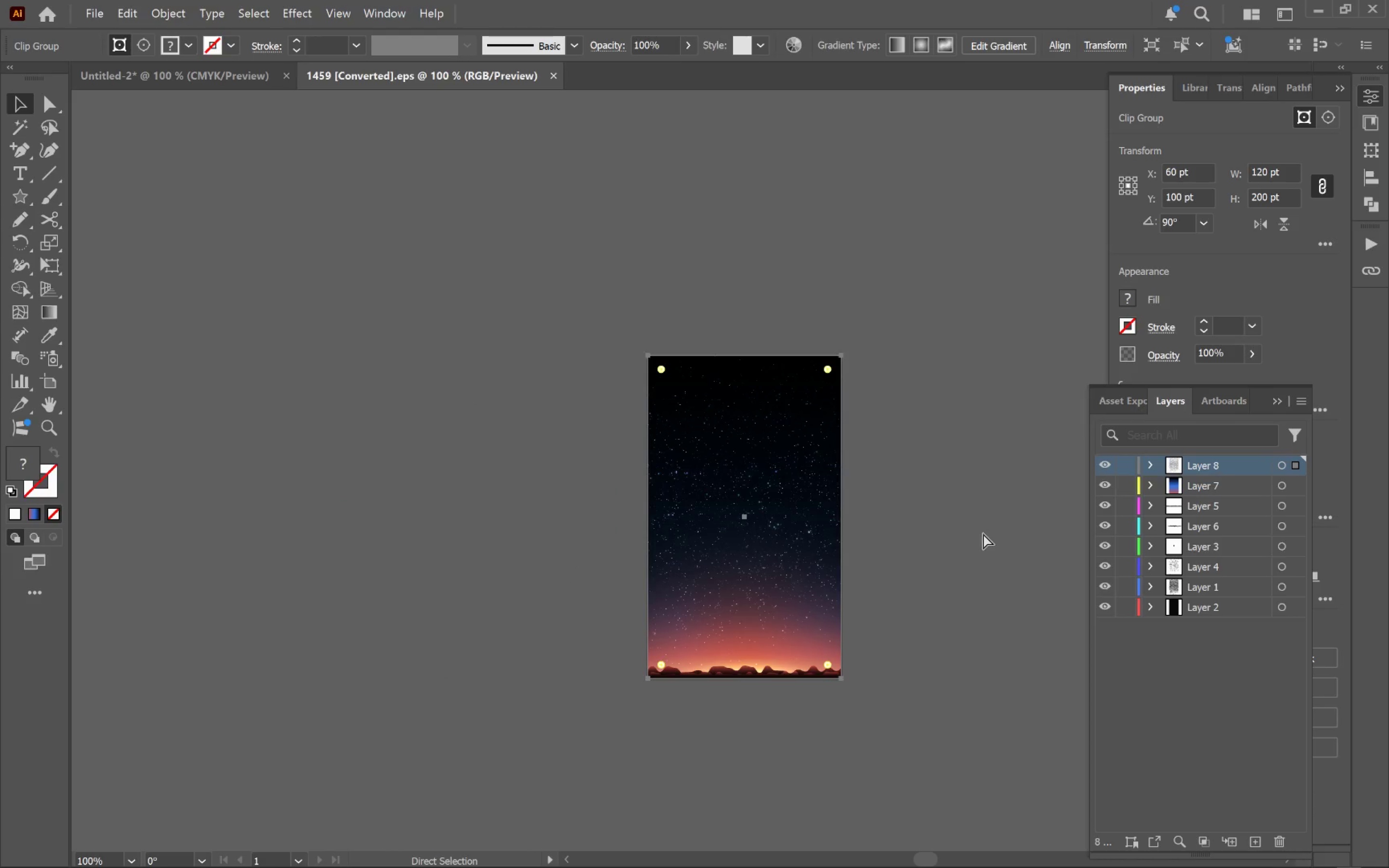 
left_click([986, 510])
 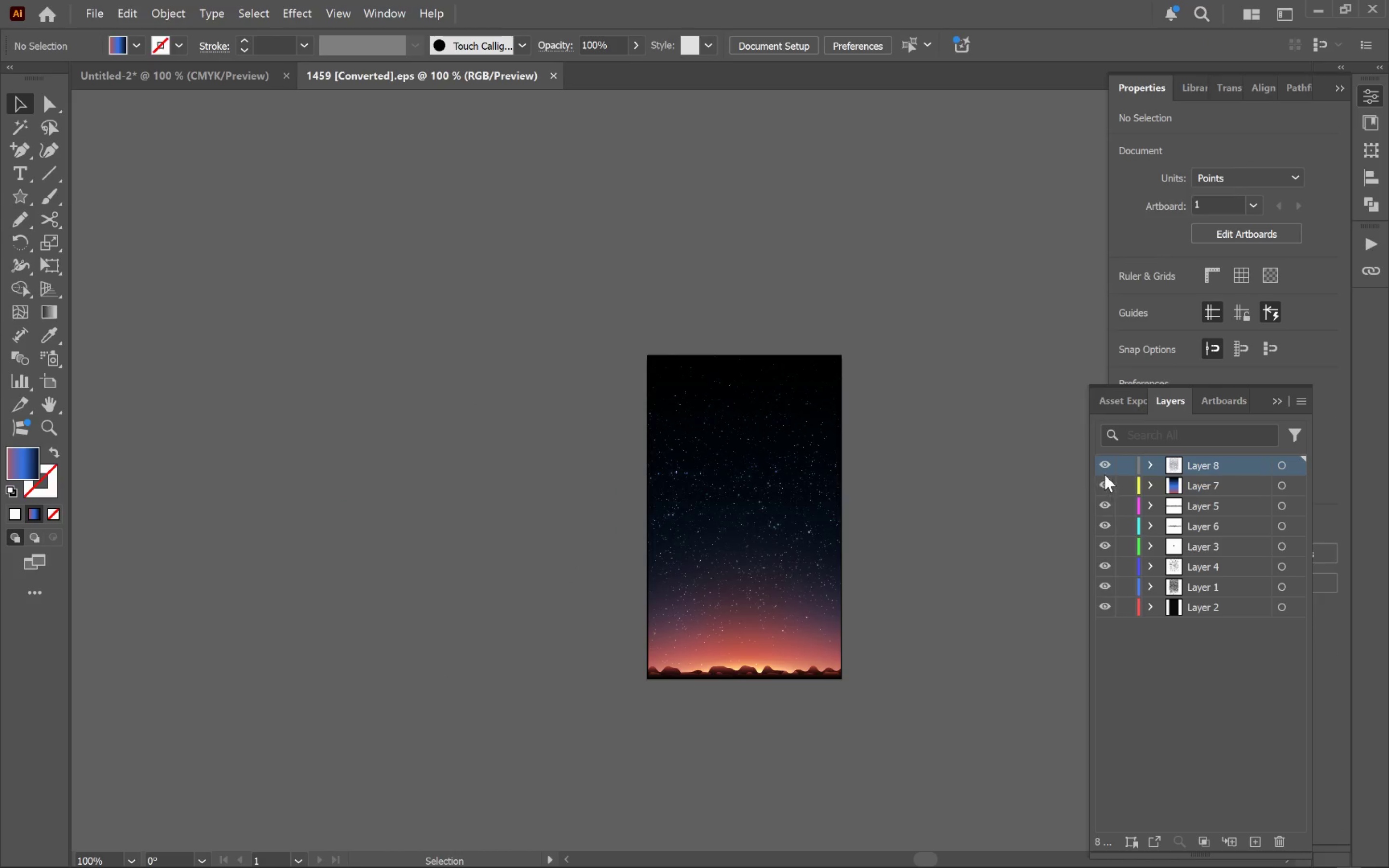 
left_click([1104, 465])
 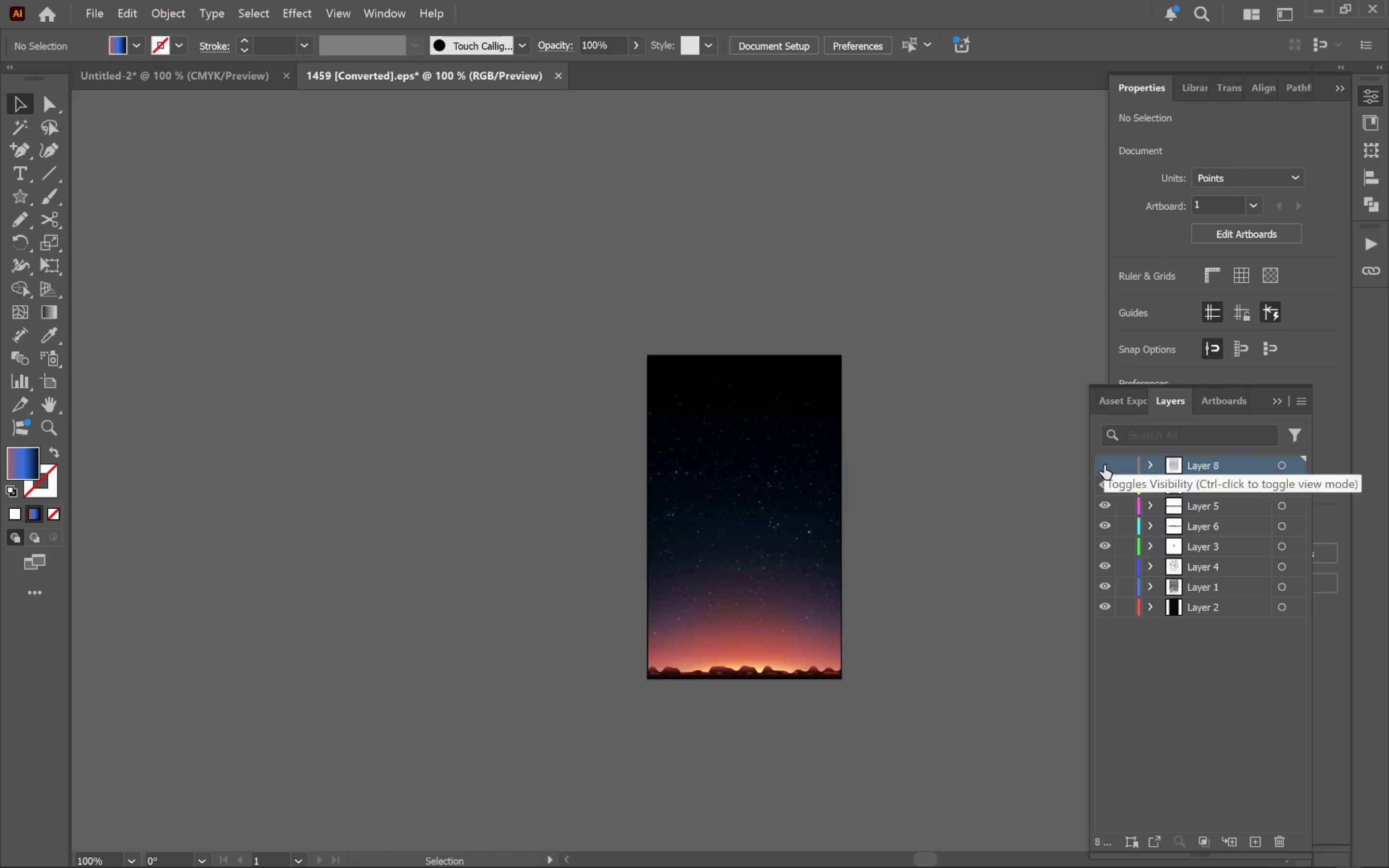 
left_click([1104, 465])
 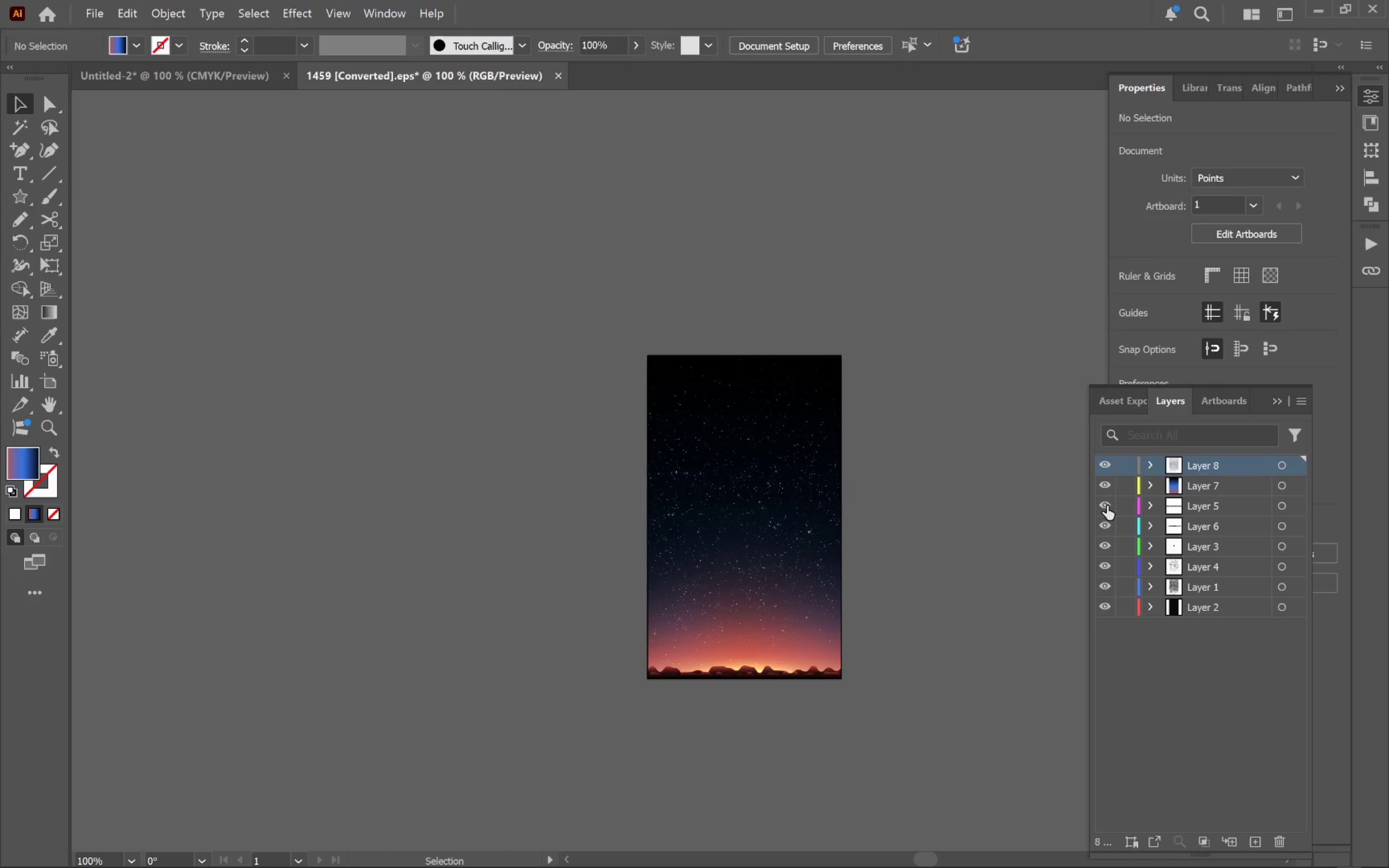 
left_click([1105, 506])
 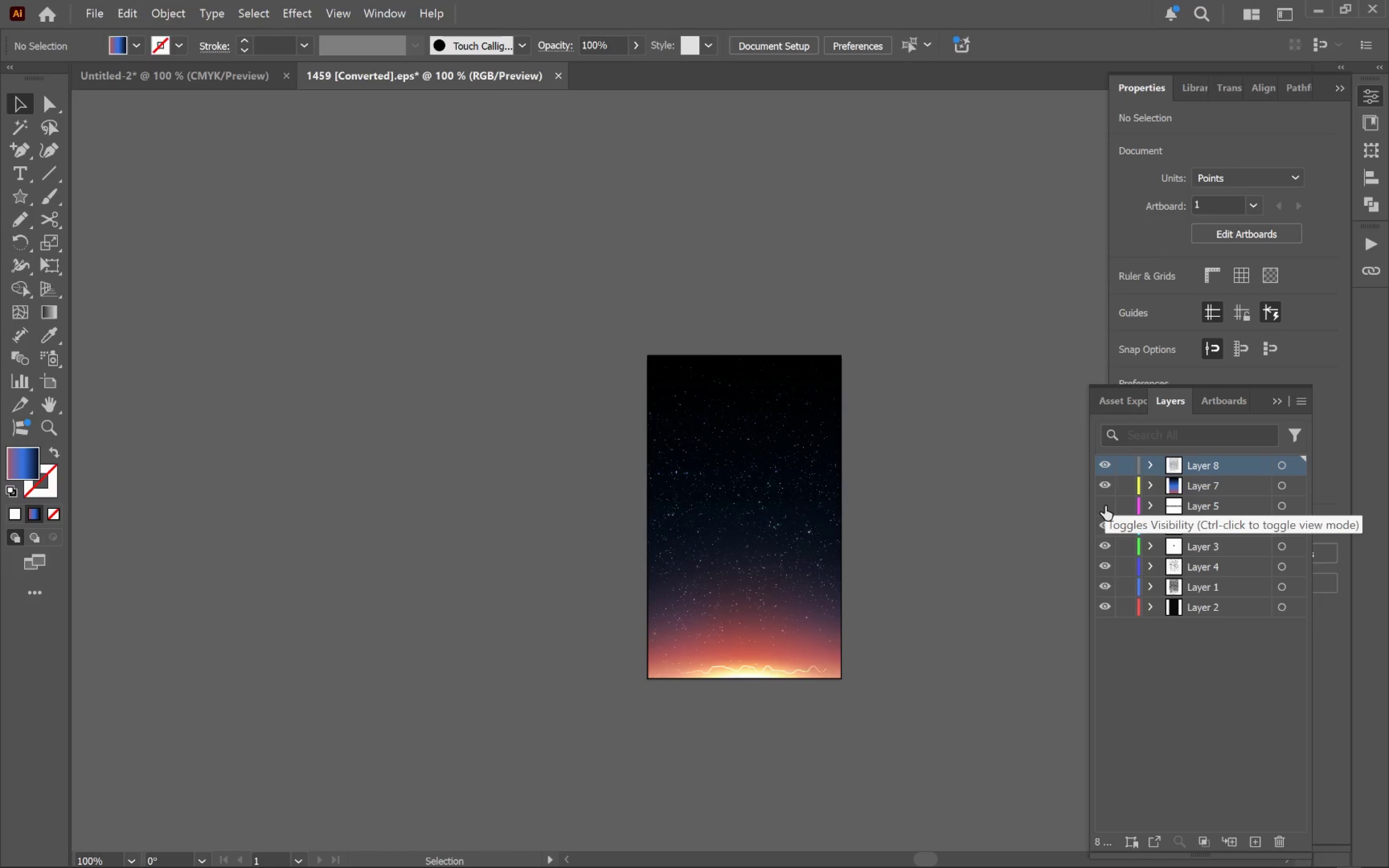 
left_click([1105, 506])
 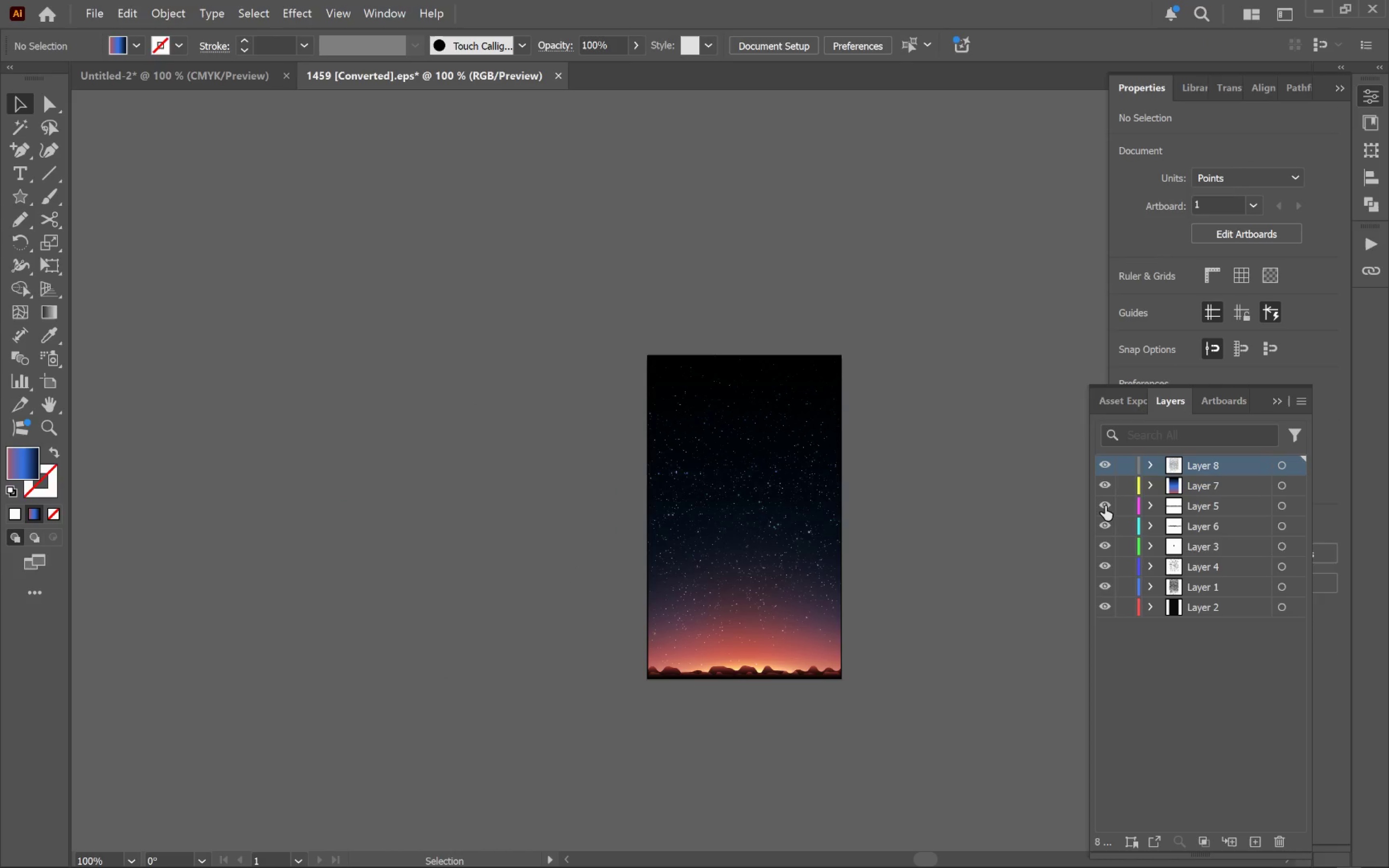 
mouse_move([1116, 515])
 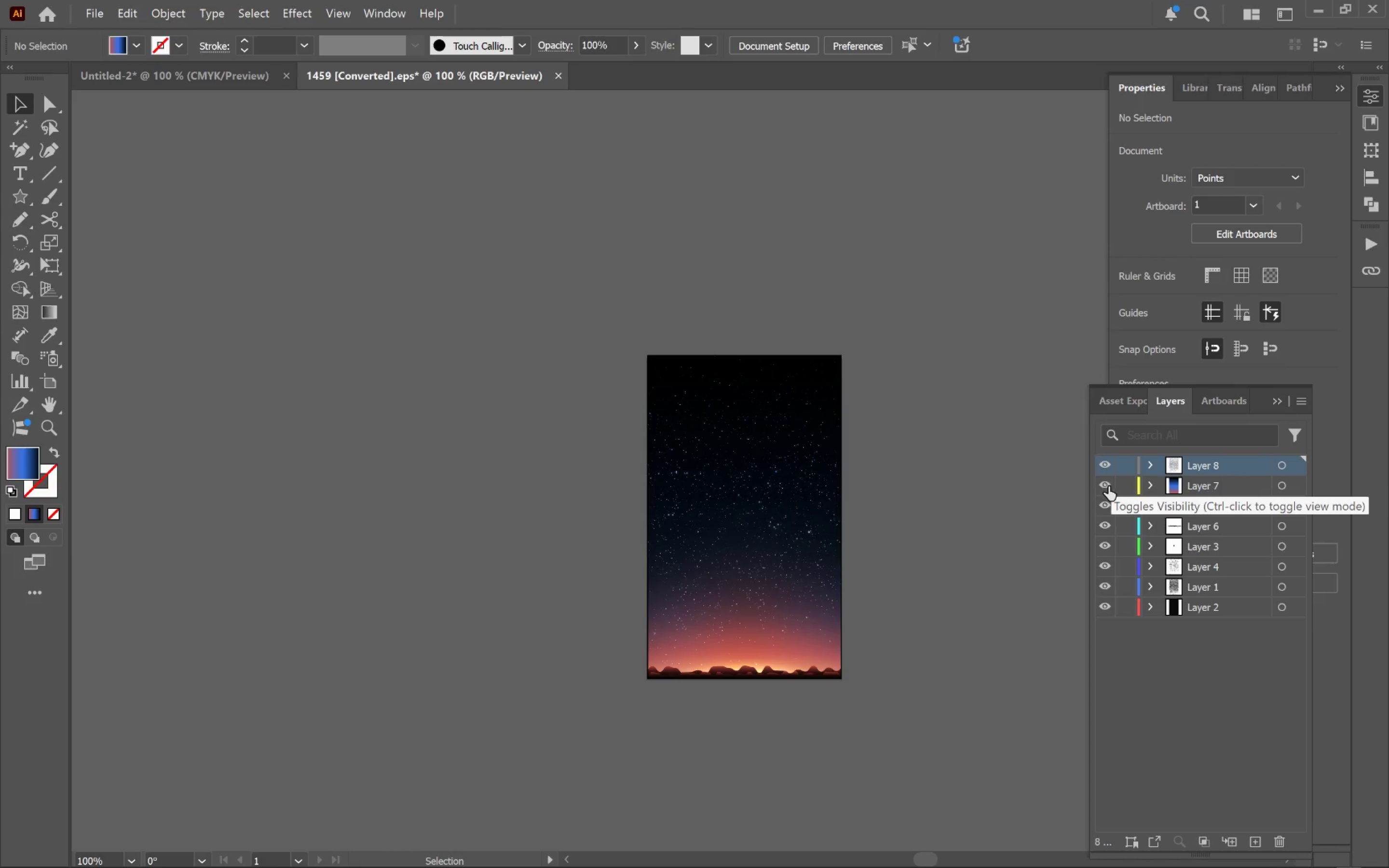 
left_click([1108, 485])
 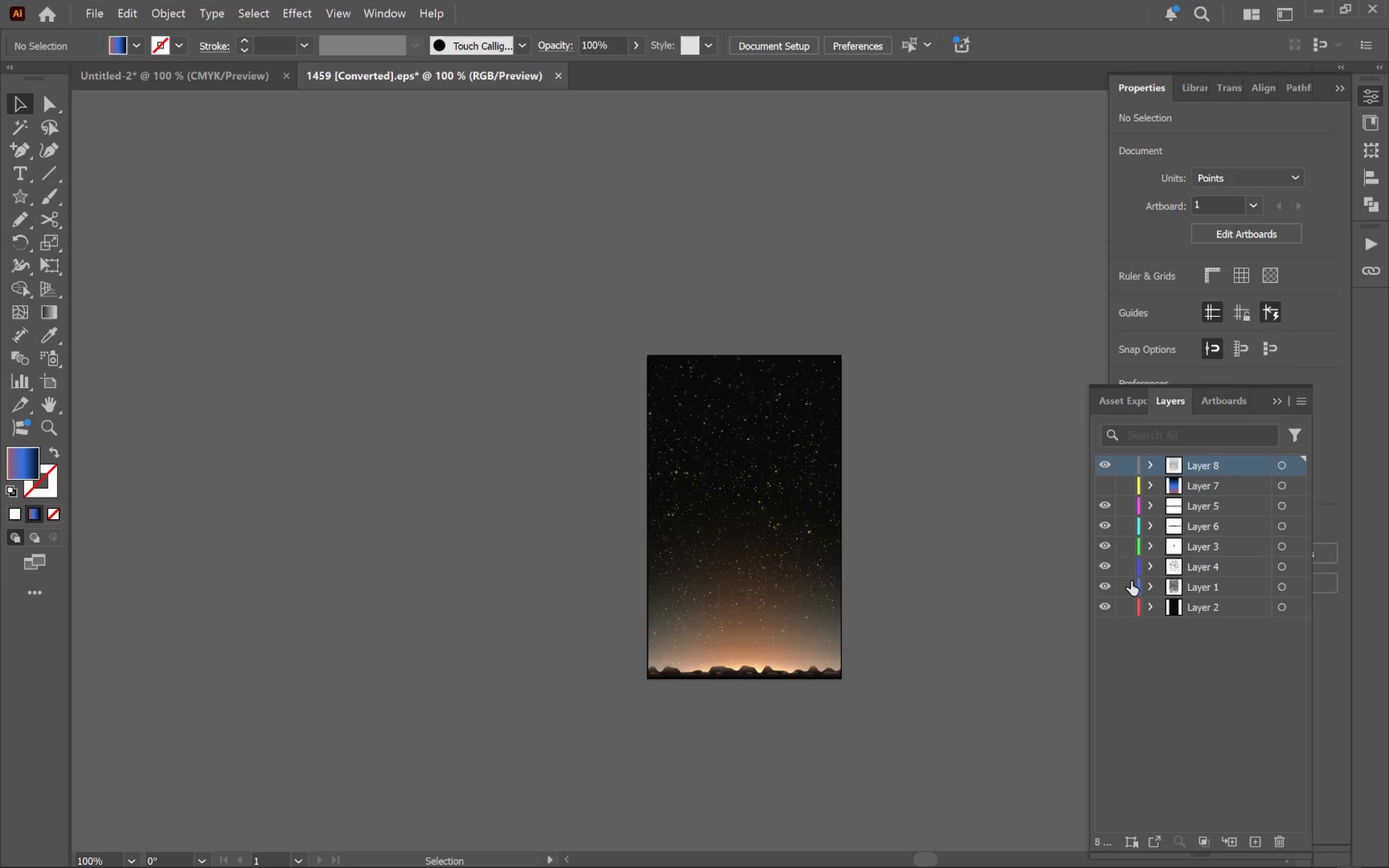 
left_click([1104, 607])
 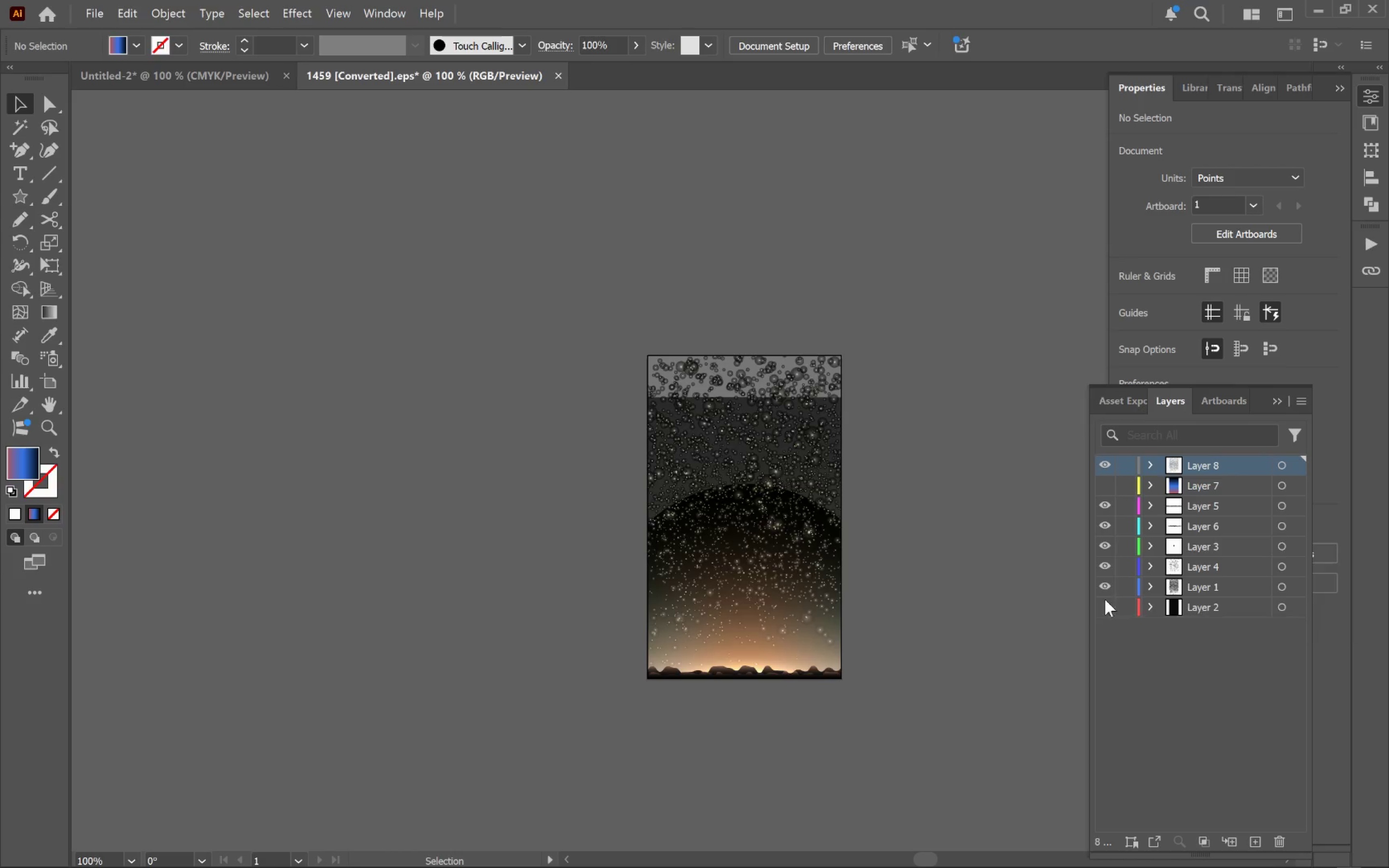 
left_click([1104, 585])
 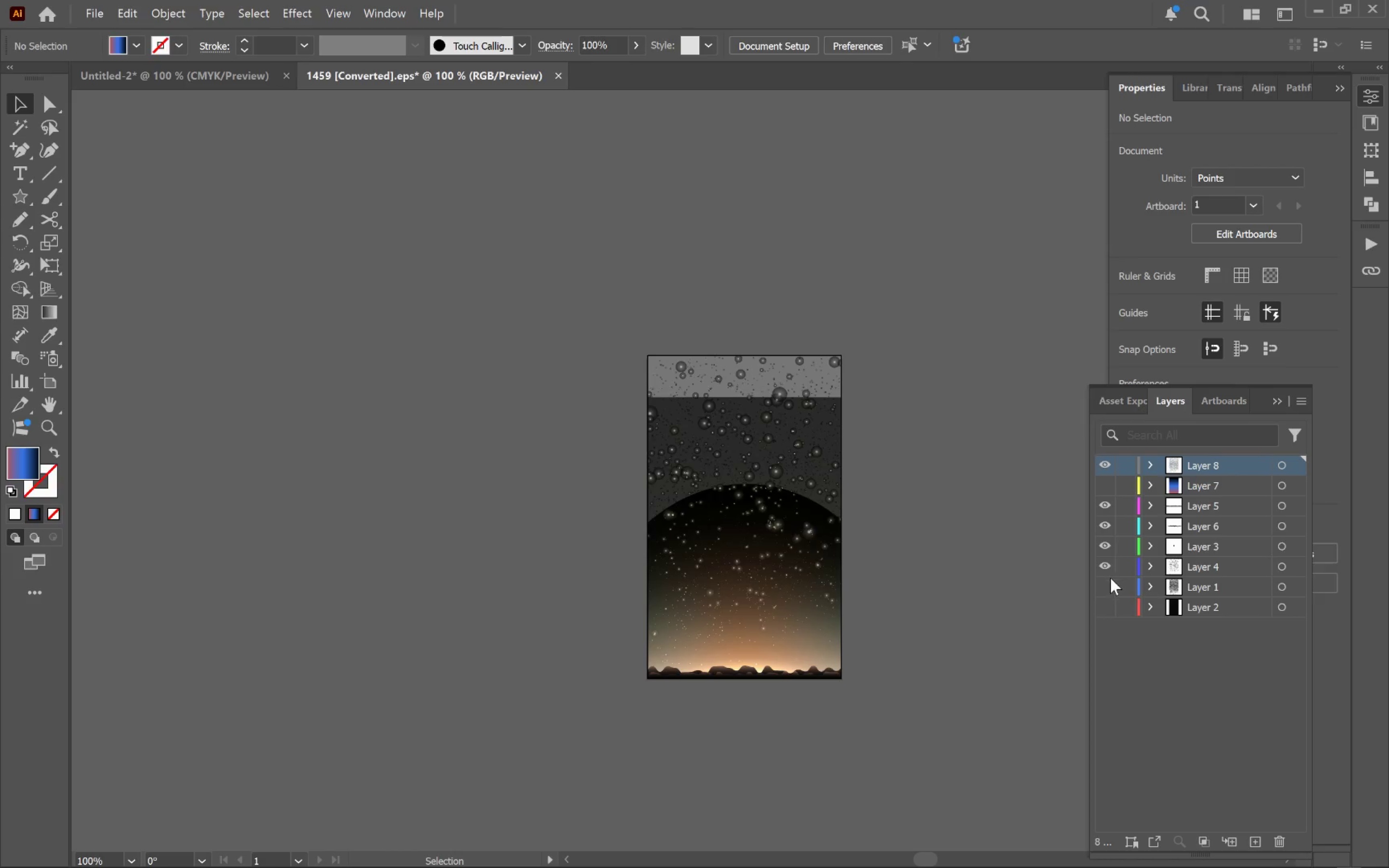 
left_click([1107, 584])
 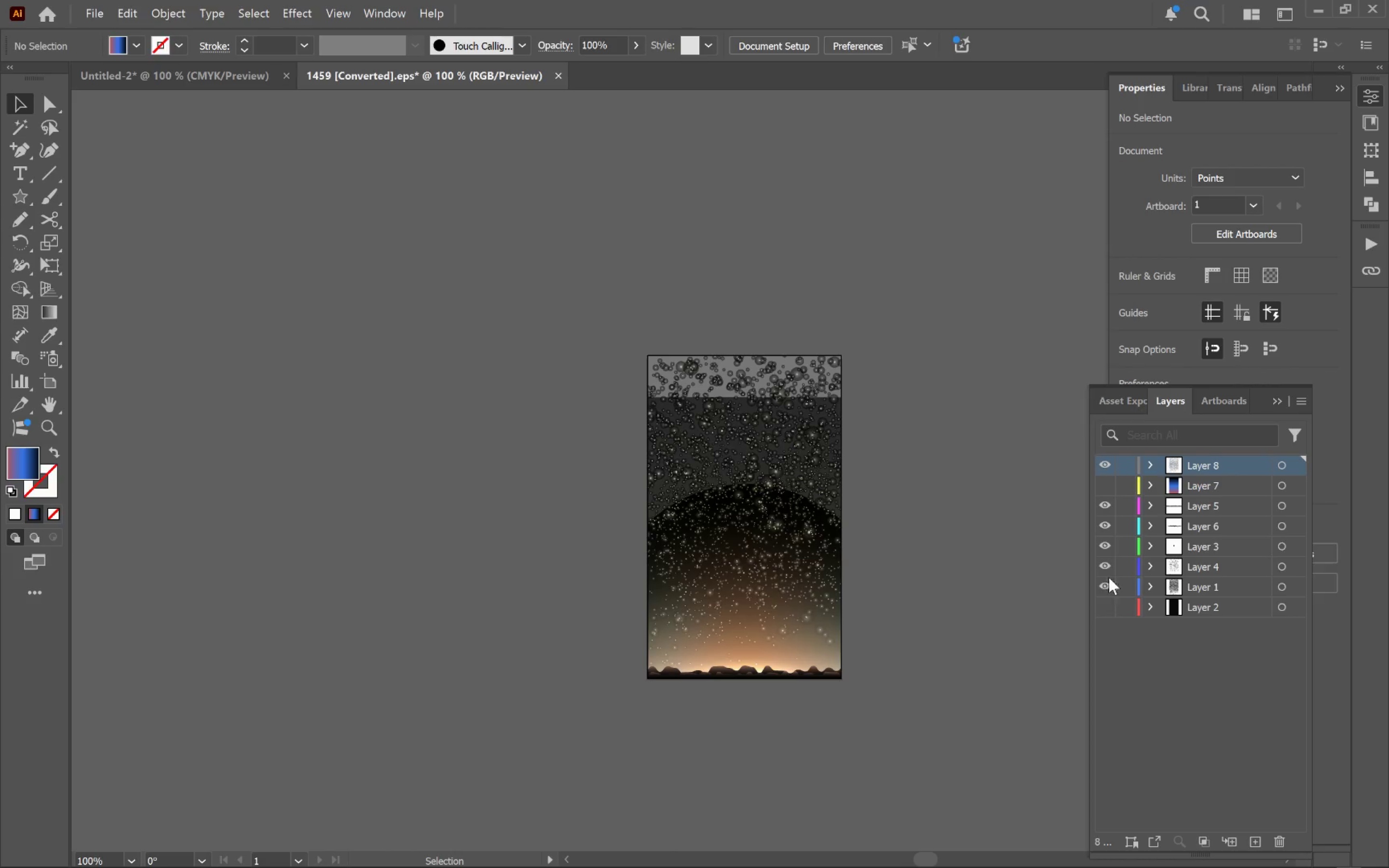 
left_click([1104, 566])
 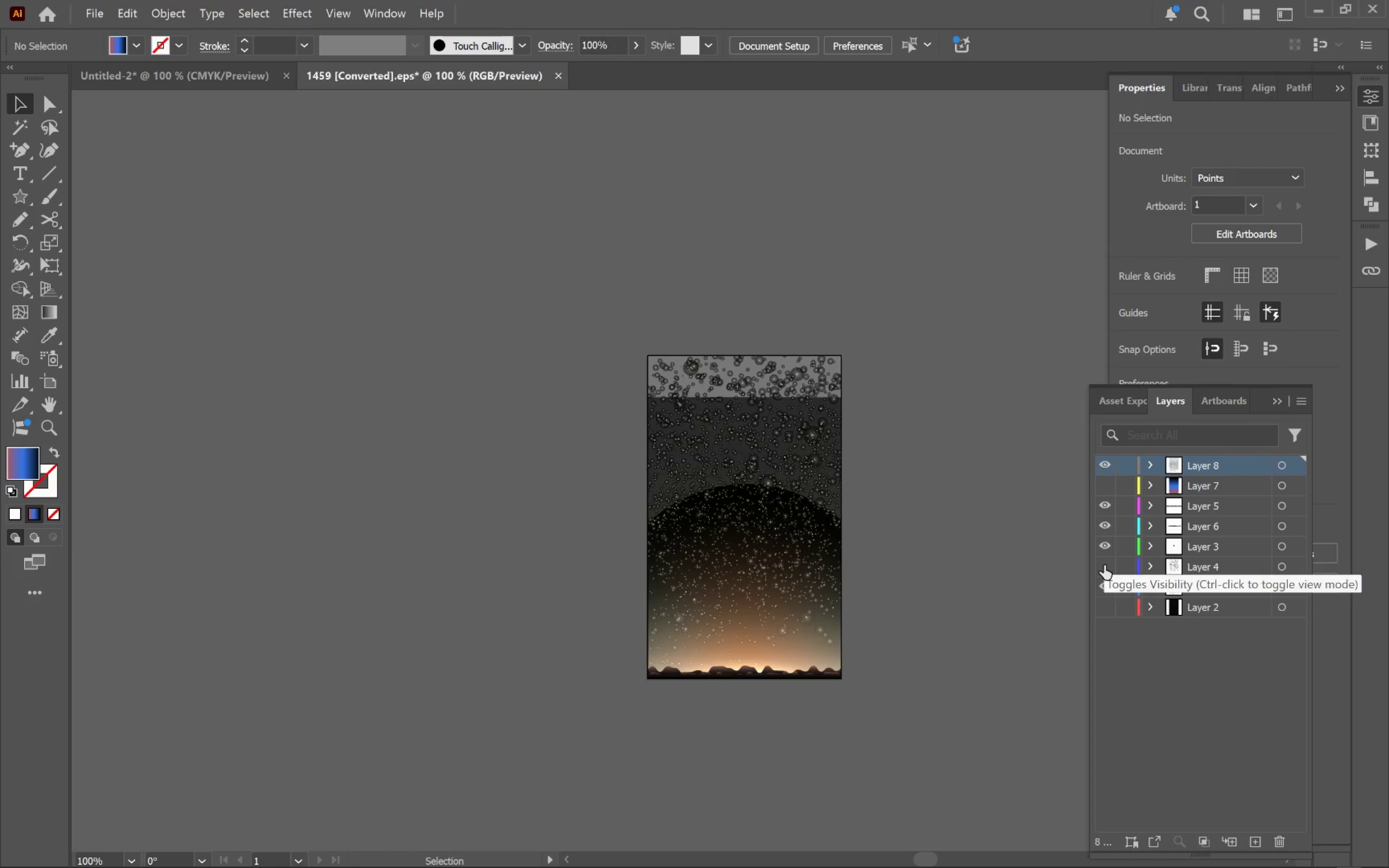 
left_click([1104, 565])
 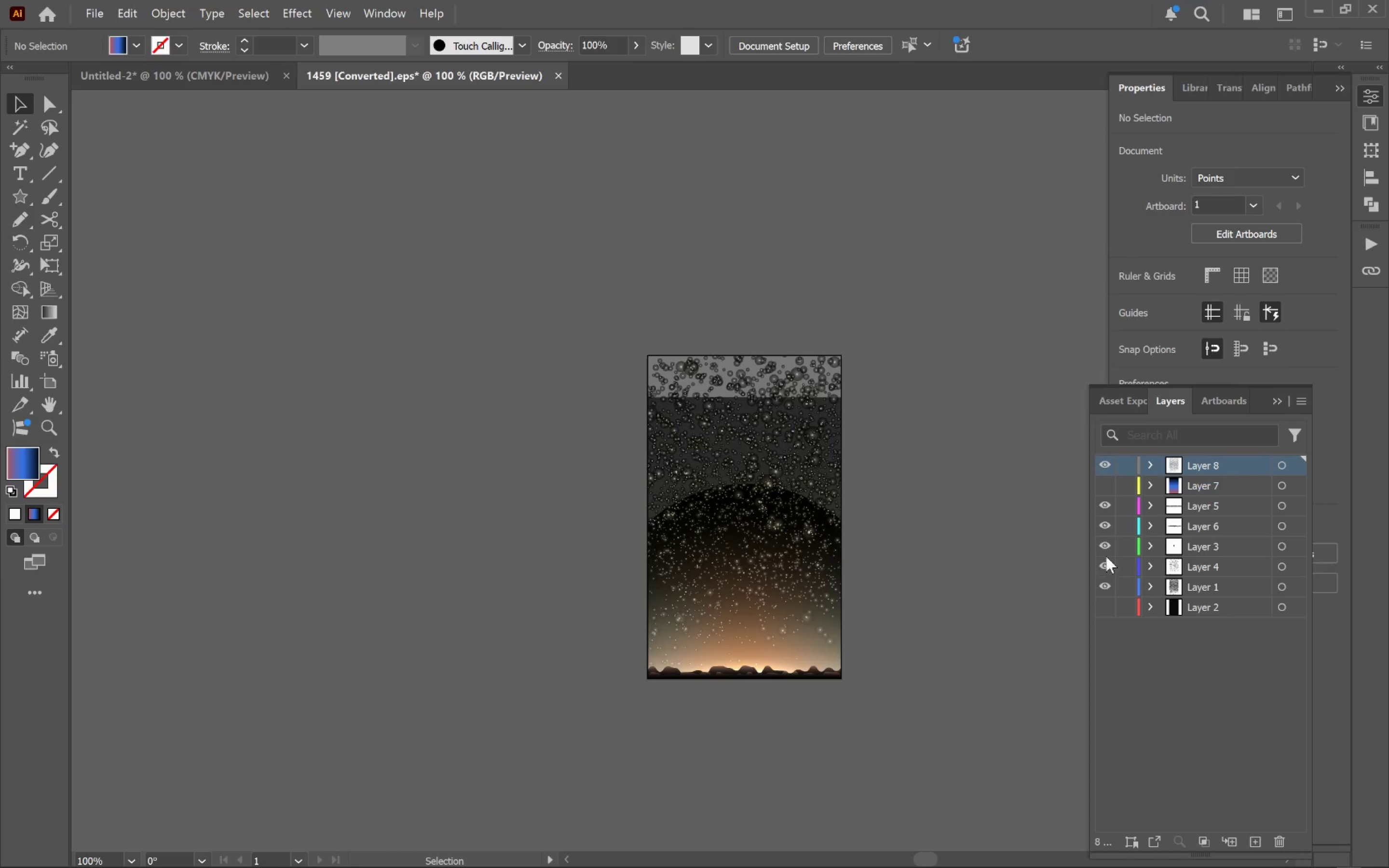 
left_click([1106, 544])
 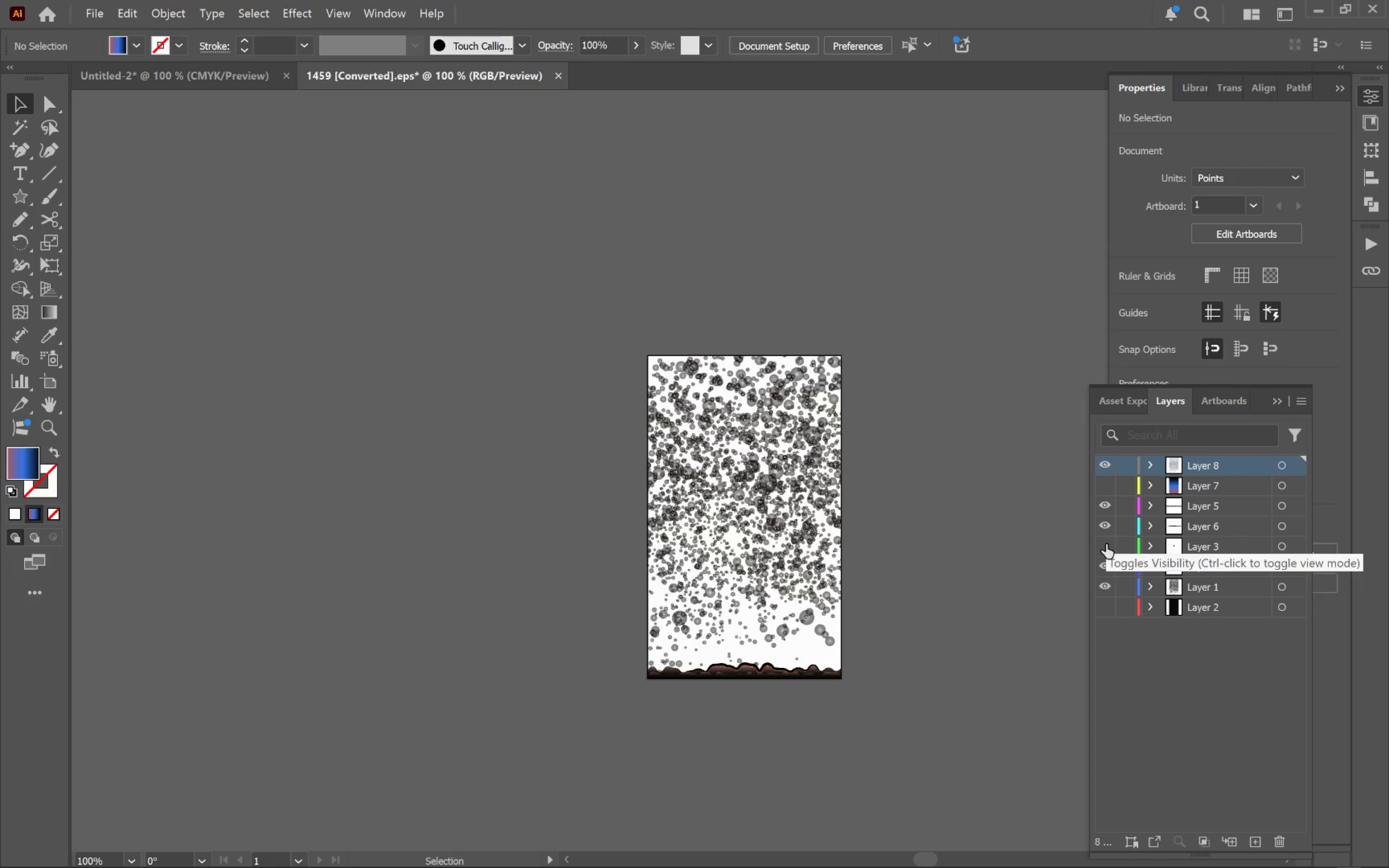 
left_click([896, 465])
 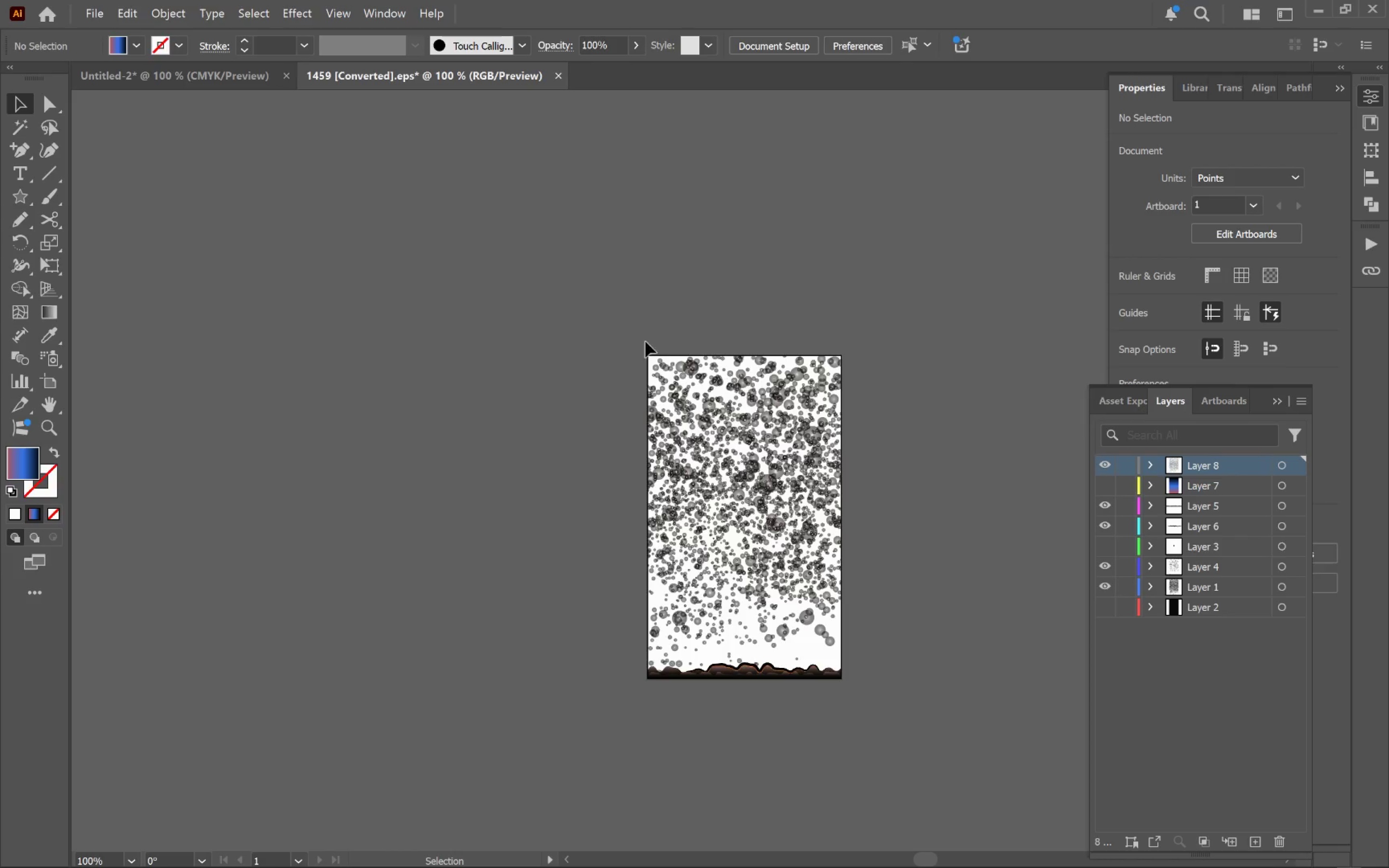 
left_click_drag(start_coordinate=[580, 306], to_coordinate=[918, 702])
 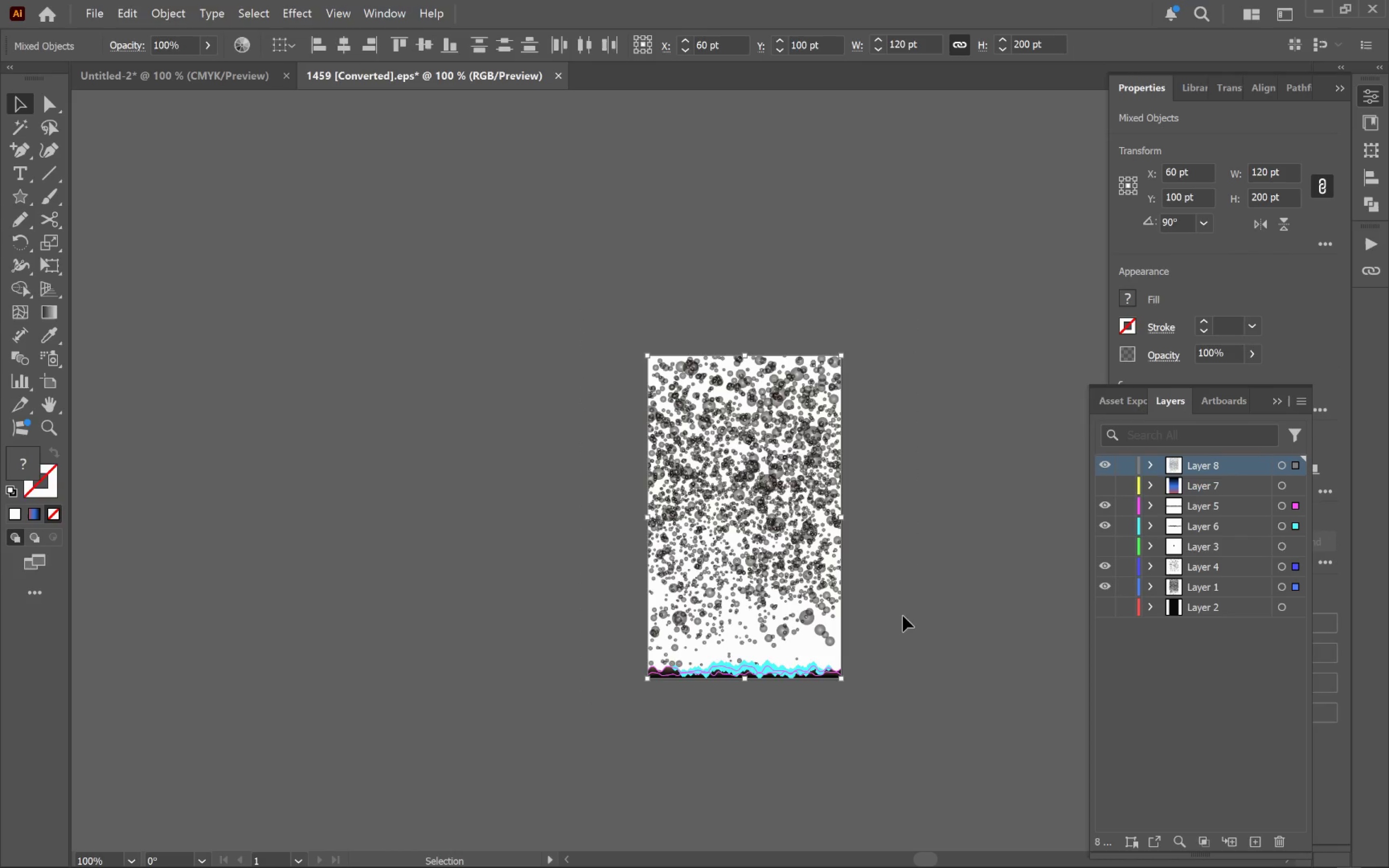 
left_click([930, 619])
 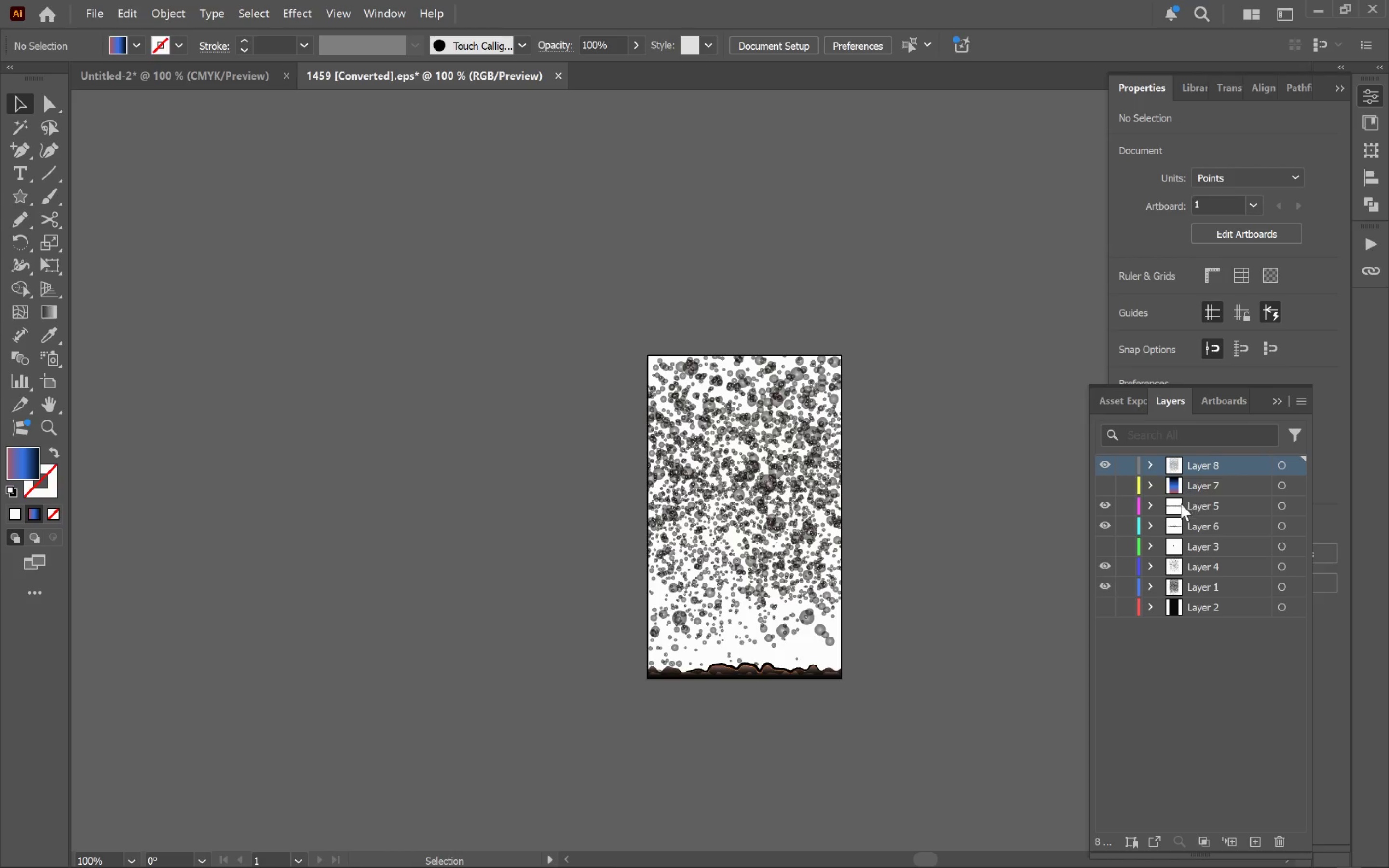 
left_click([1105, 504])
 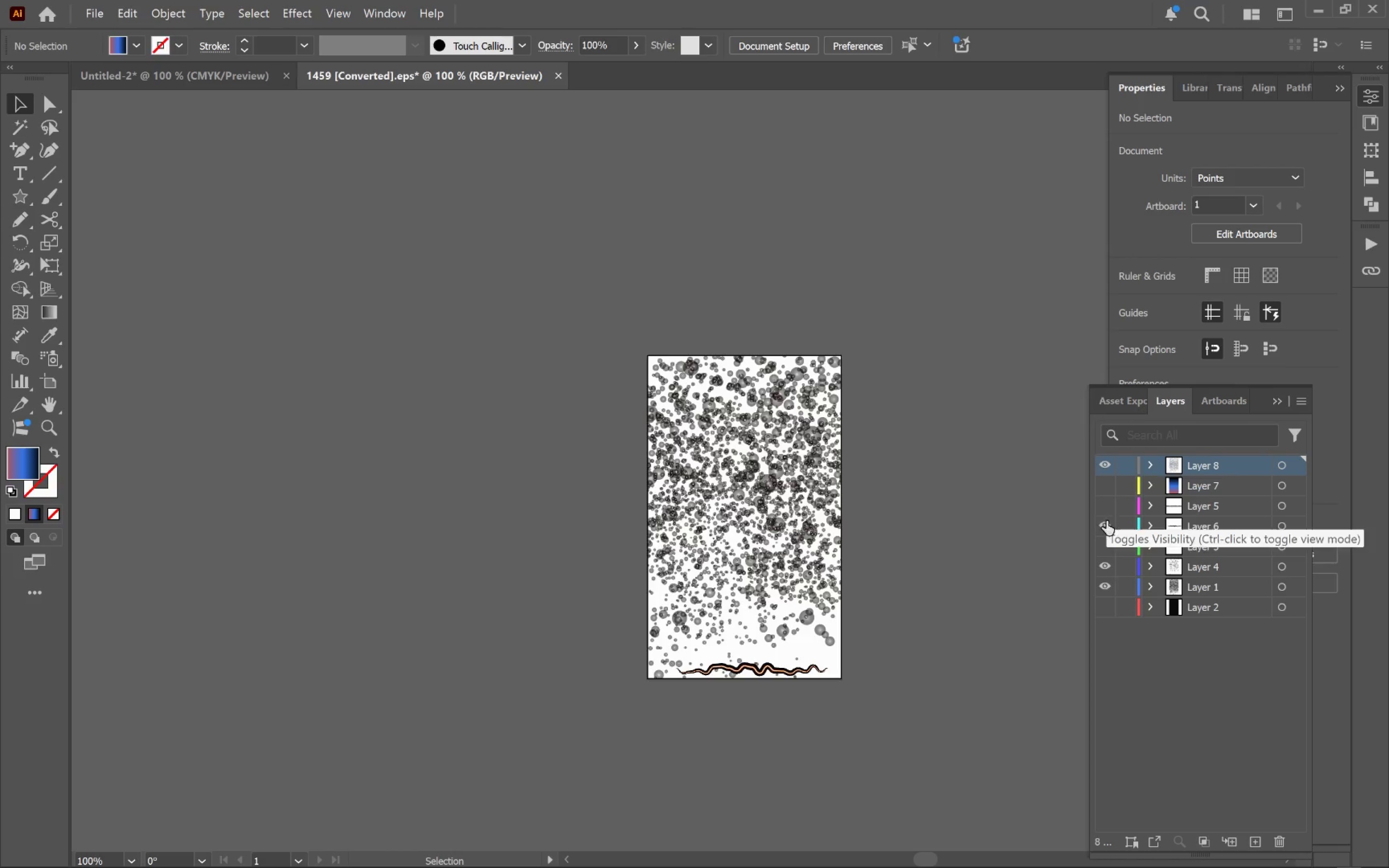 
left_click([1106, 525])
 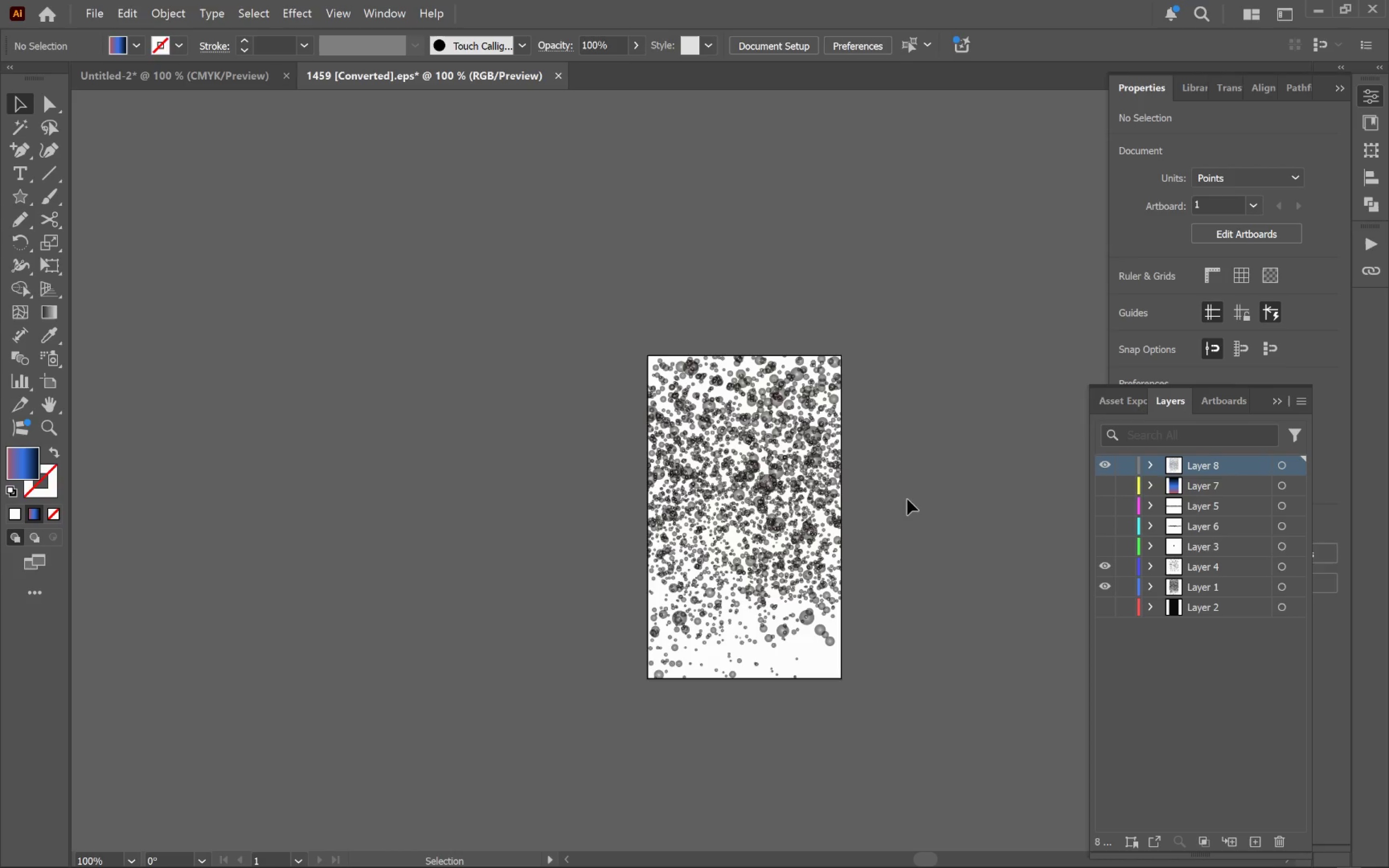 
left_click([926, 483])
 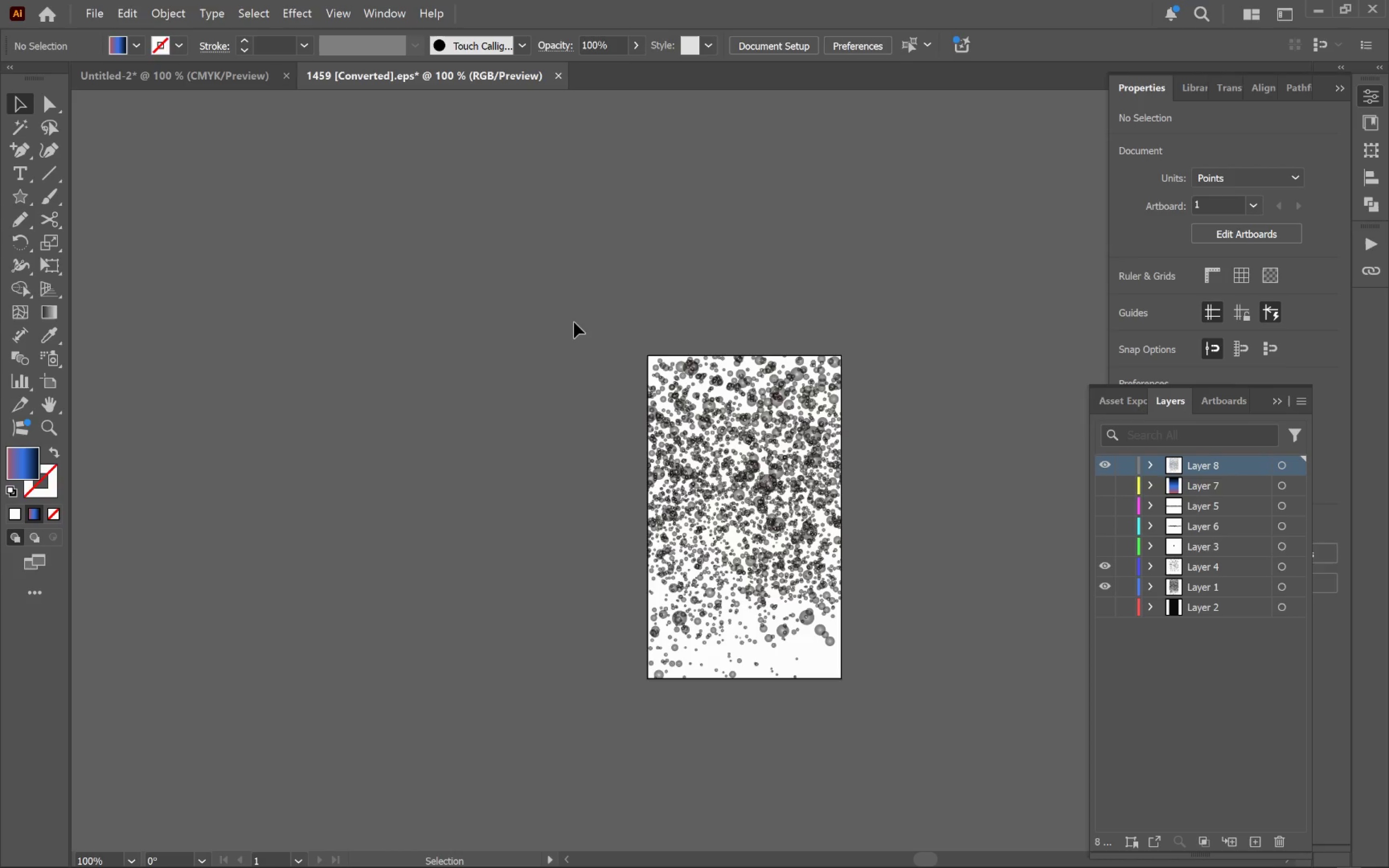 
left_click_drag(start_coordinate=[578, 326], to_coordinate=[914, 725])
 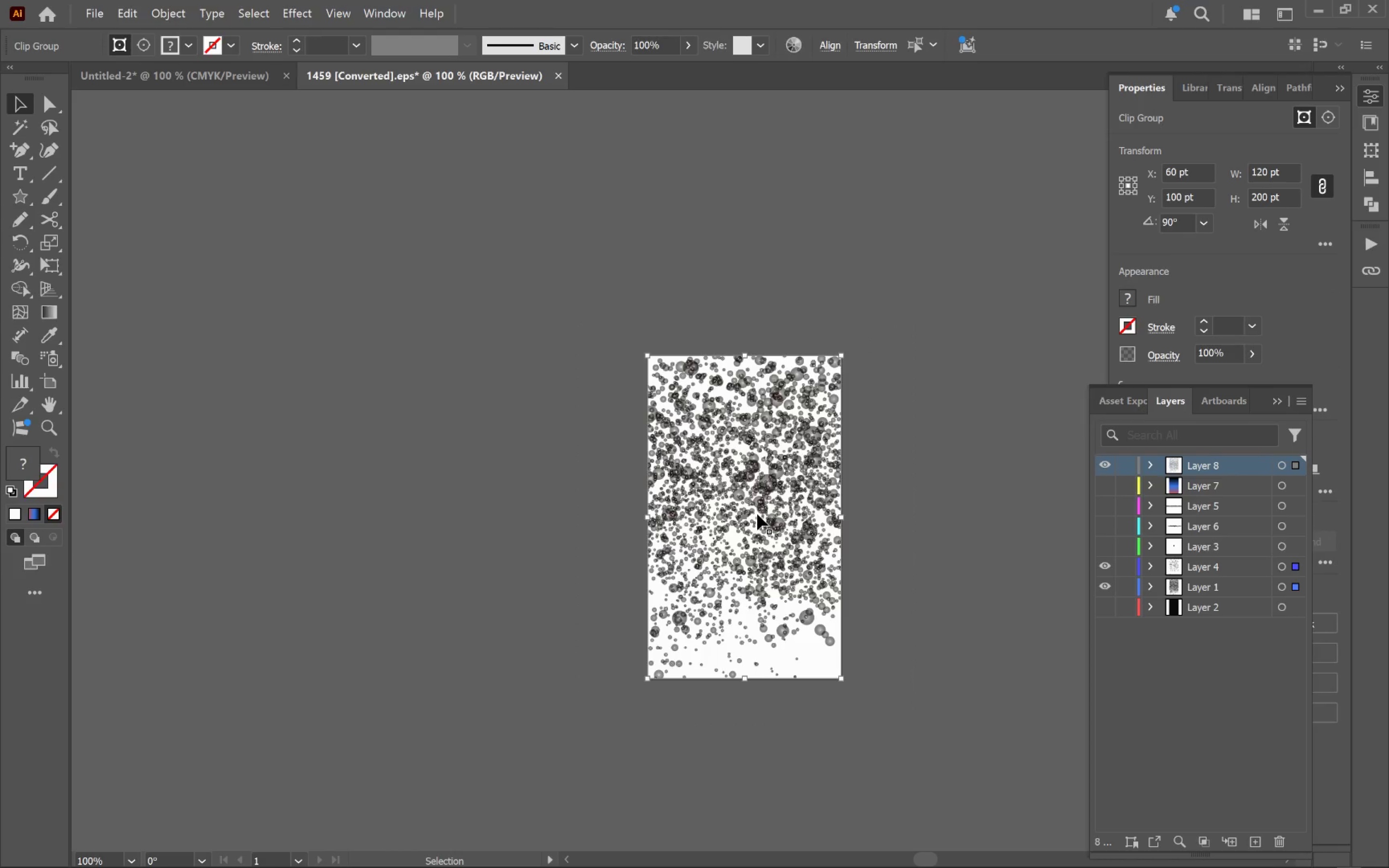 
left_click_drag(start_coordinate=[760, 517], to_coordinate=[366, 510])
 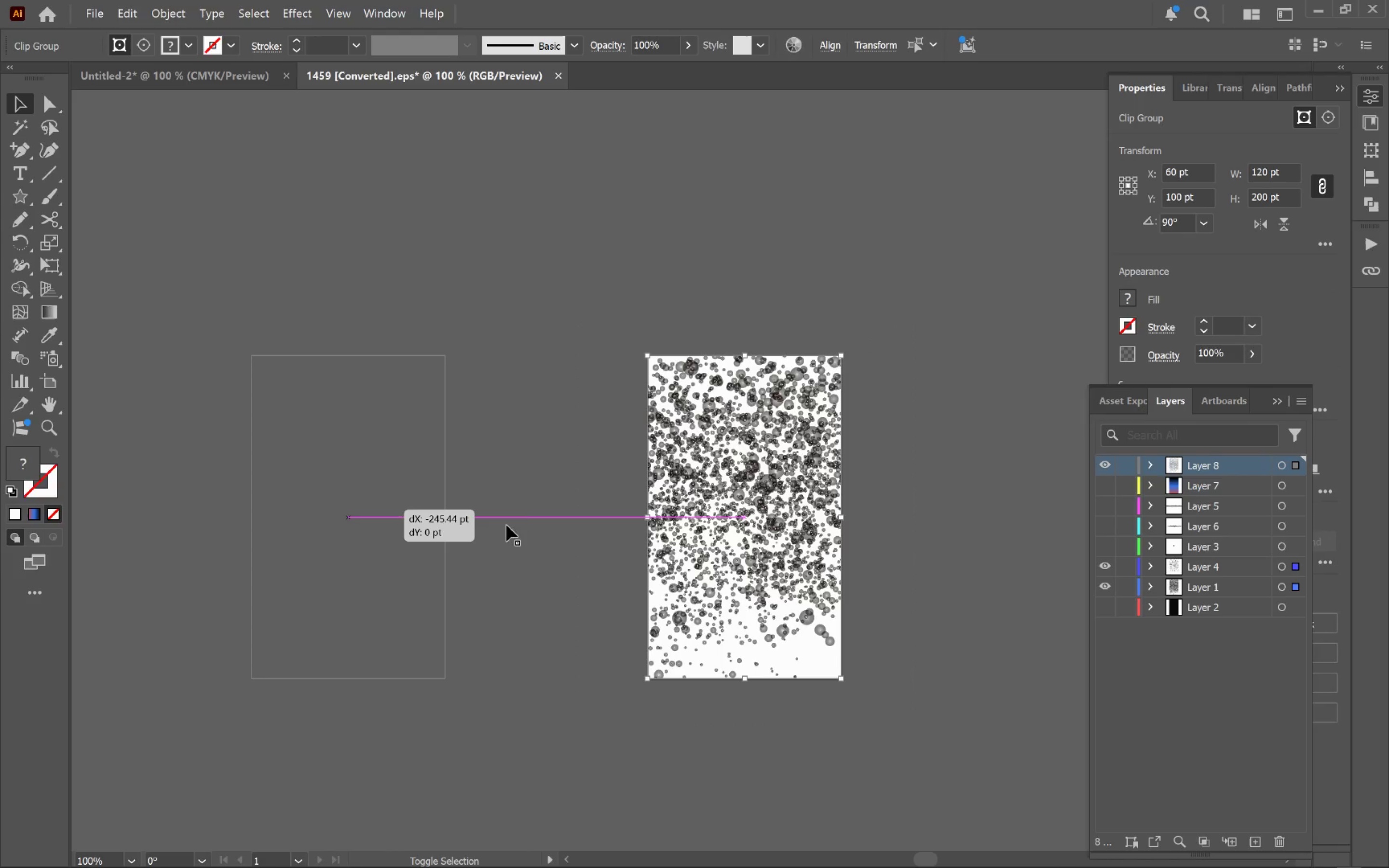 
hold_key(key=ShiftLeft, duration=2.31)
 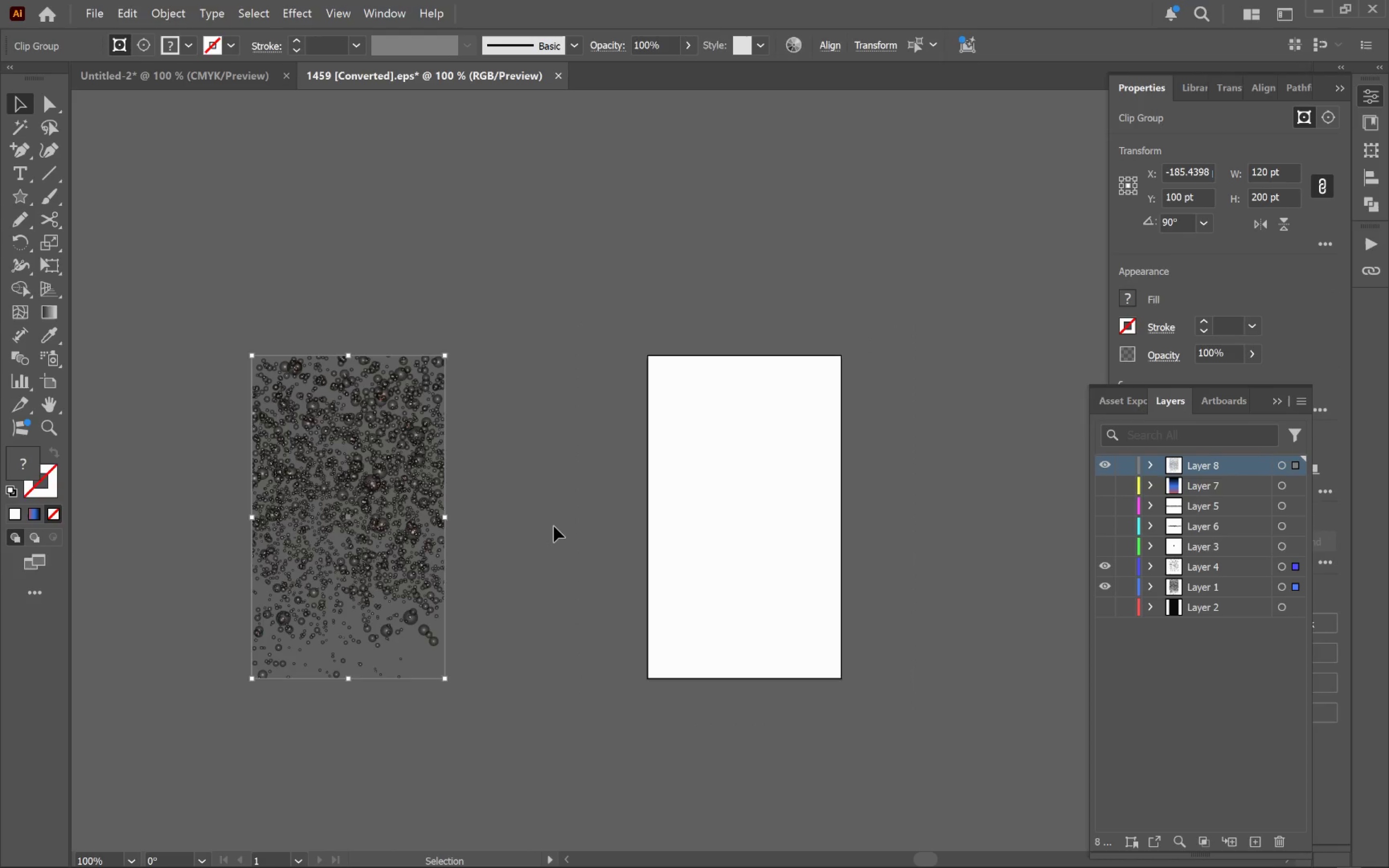 
left_click([554, 526])
 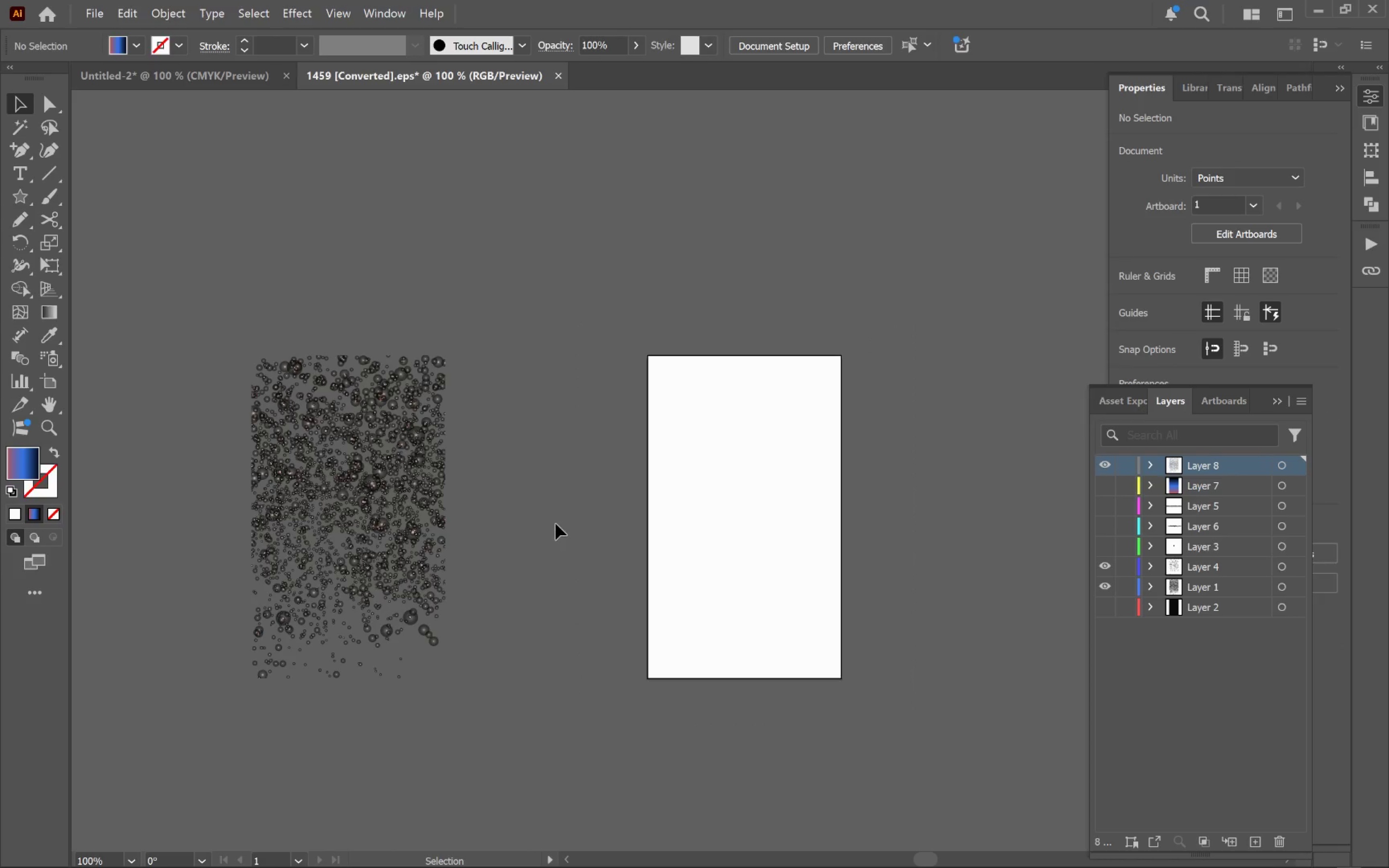 
key(Alt+Tab)
 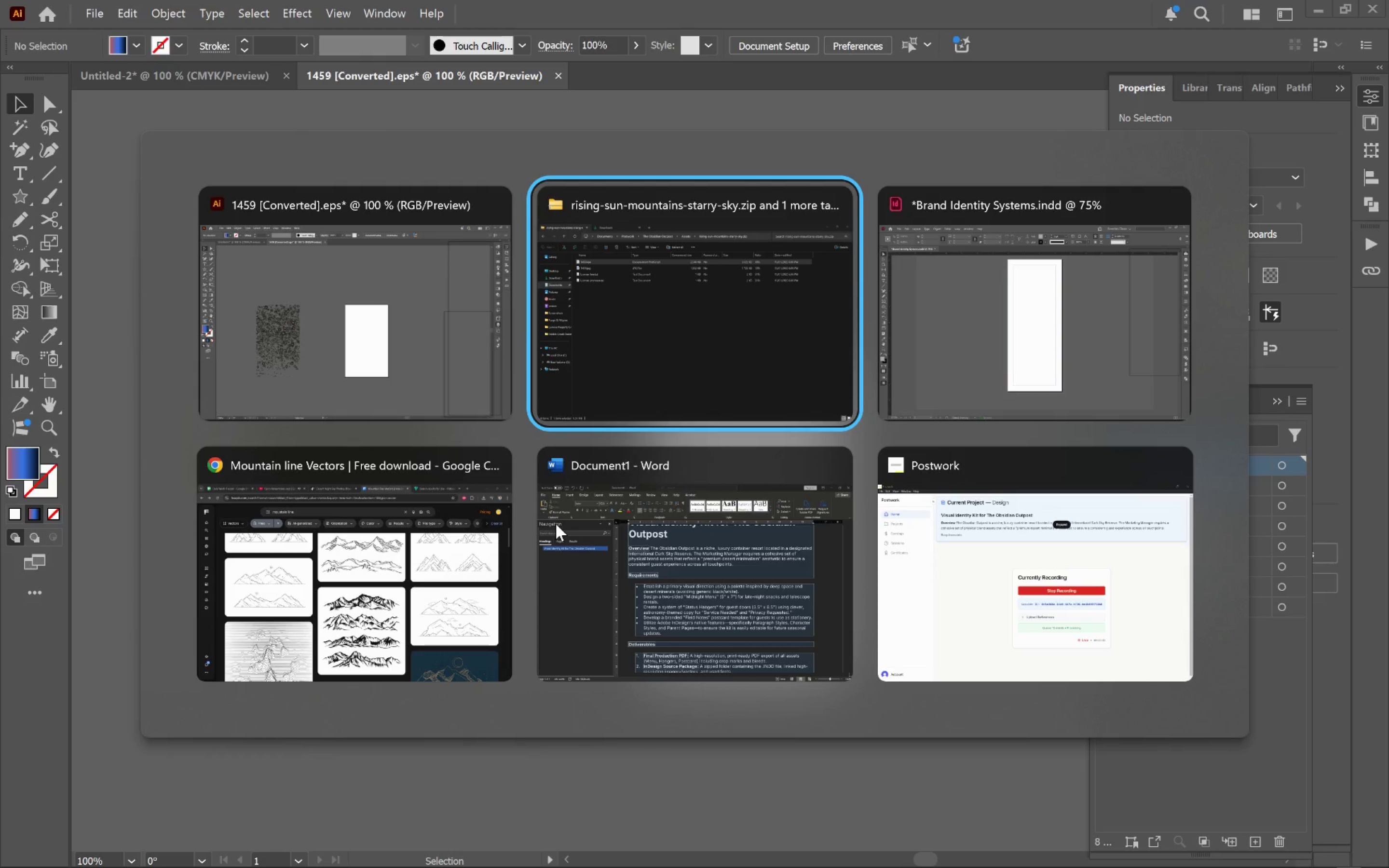 
key(Alt+Tab)
 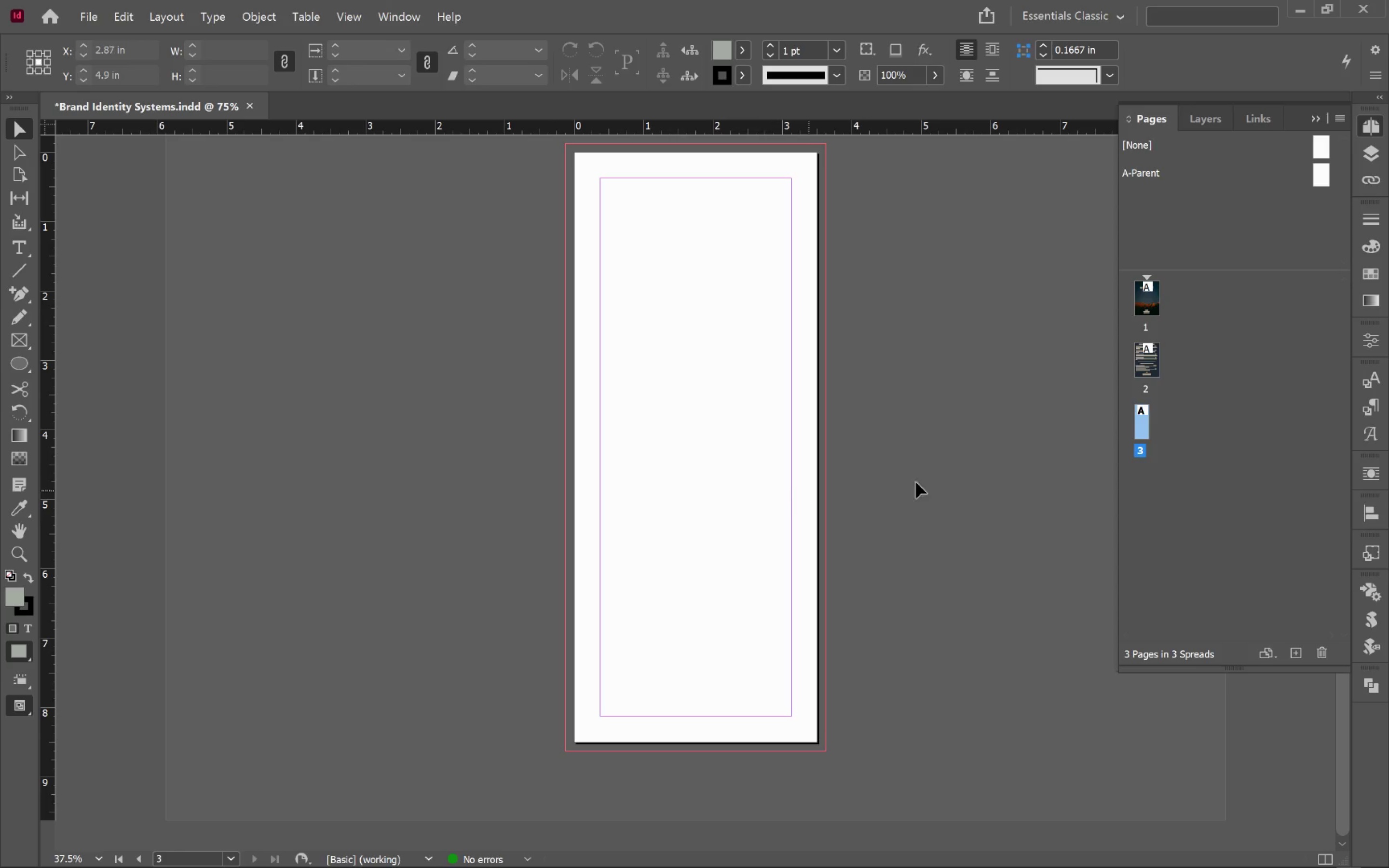 
left_click([1375, 282])
 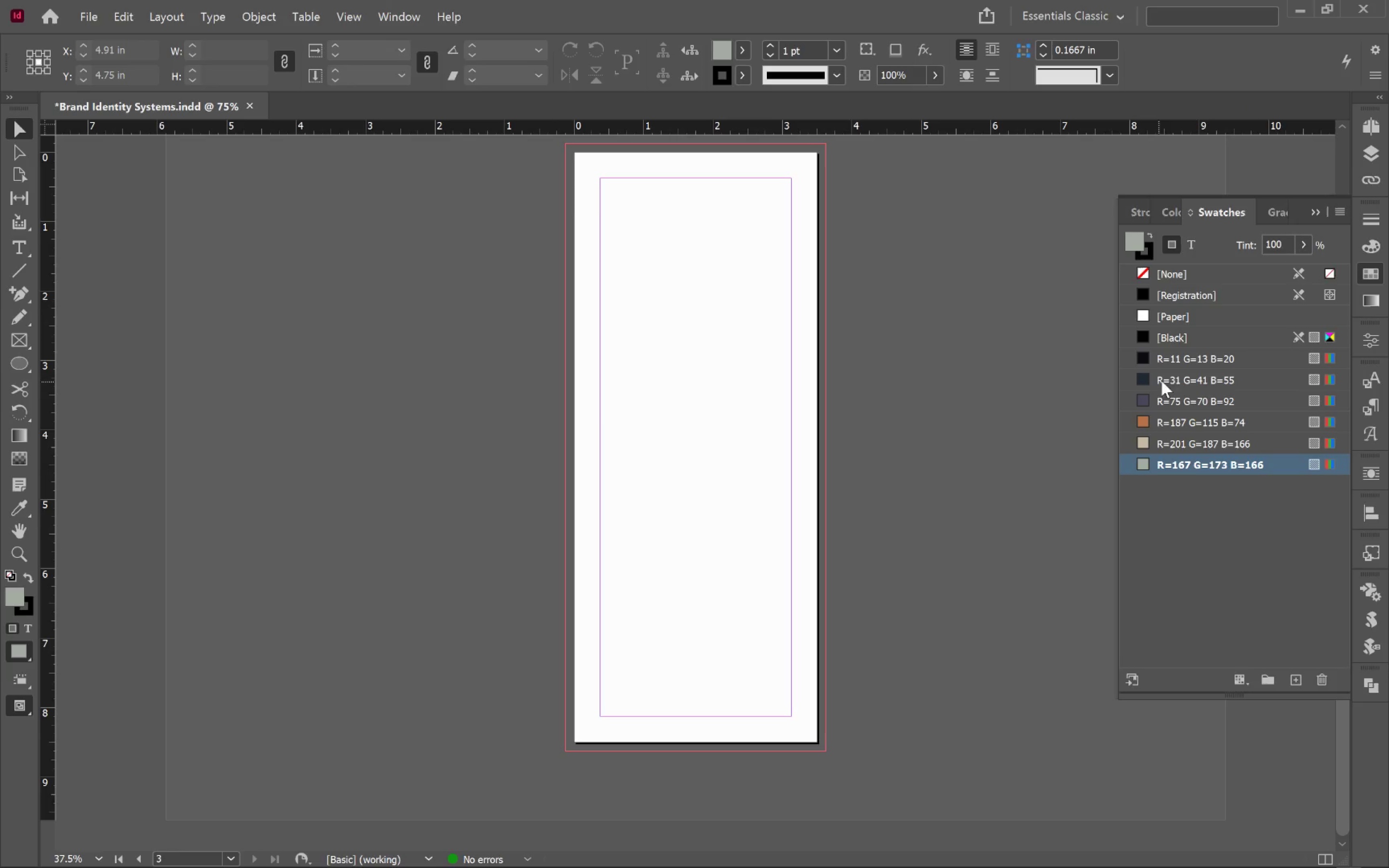 
right_click([1196, 379])
 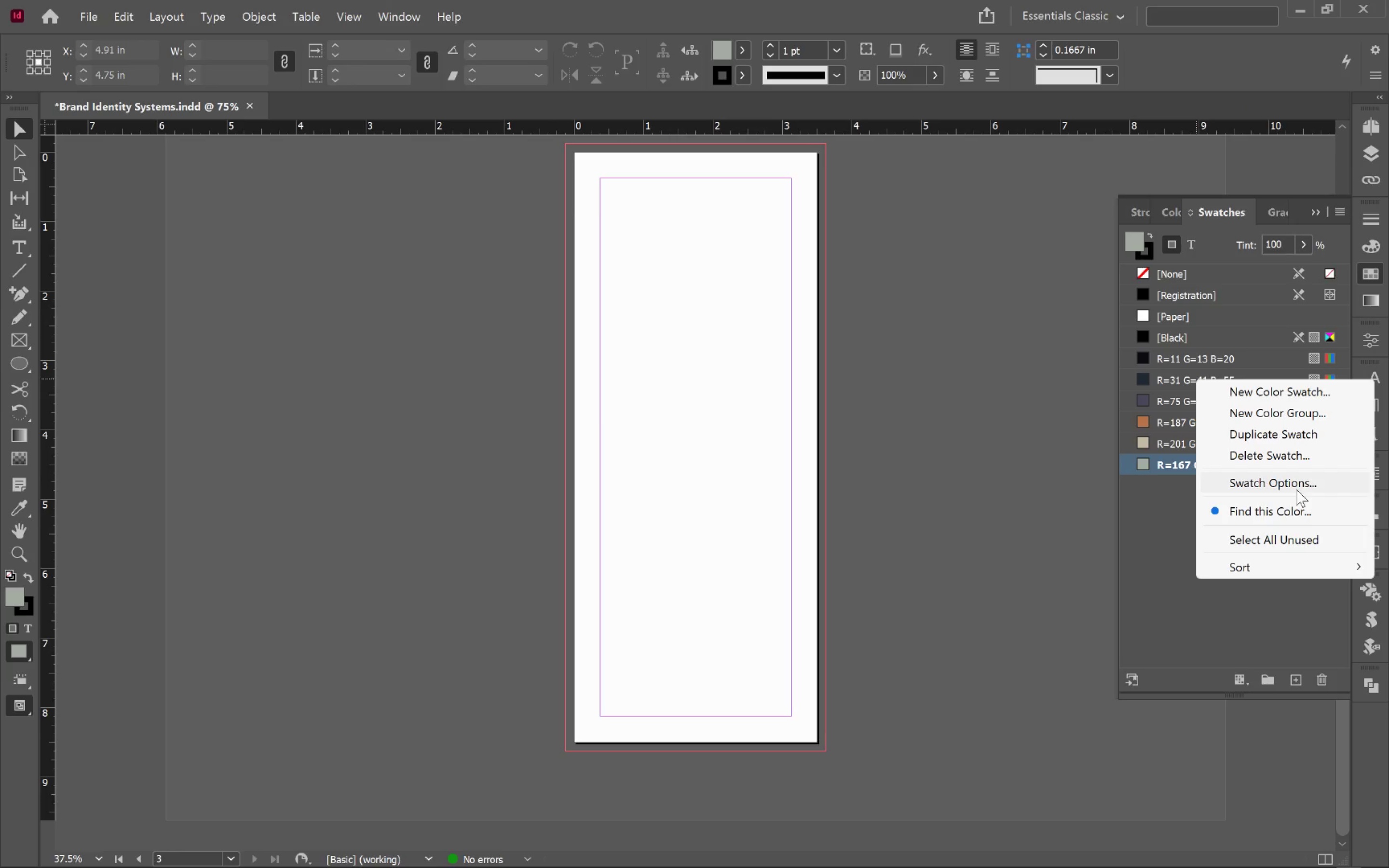 
left_click([1297, 487])
 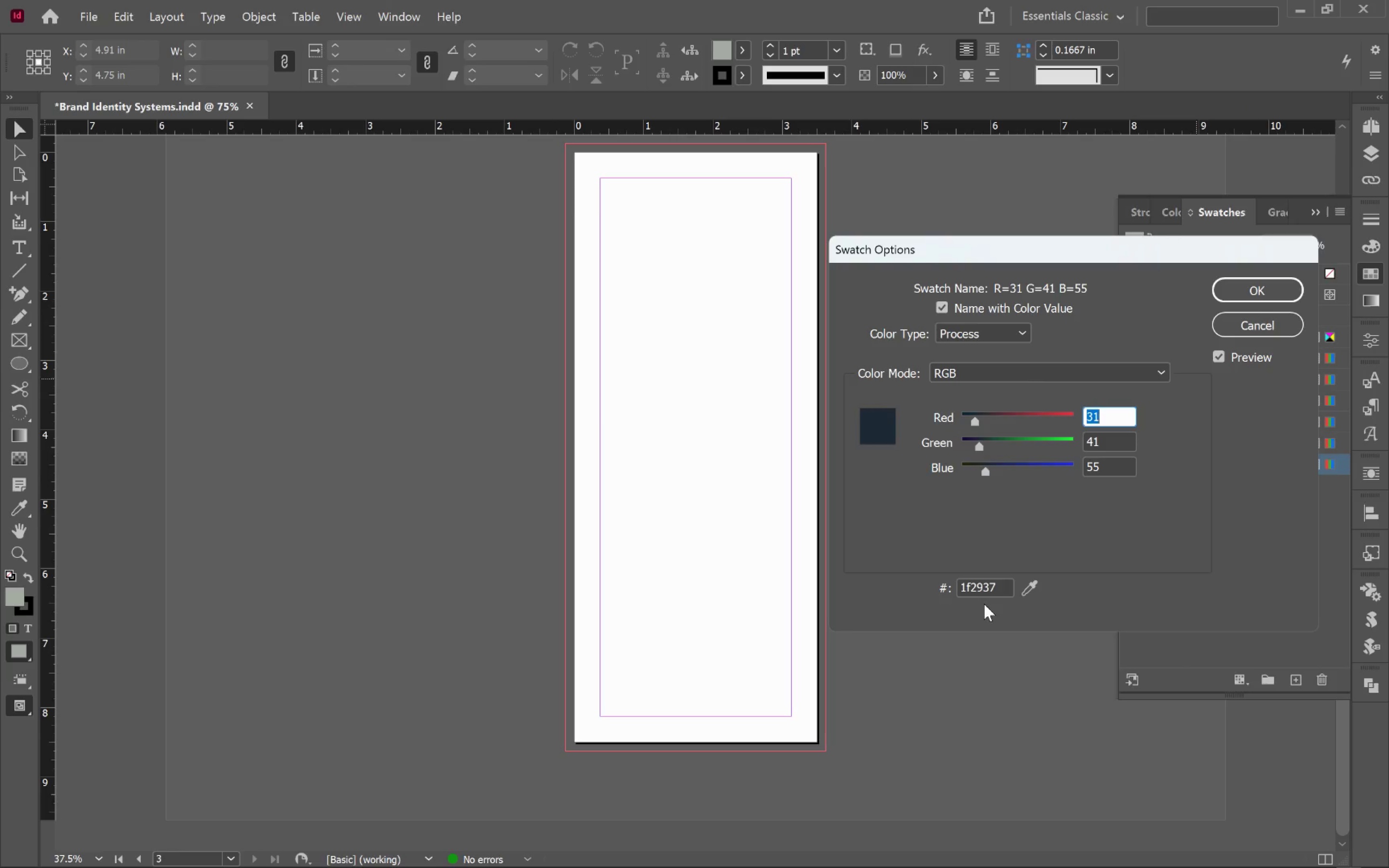 
double_click([978, 585])
 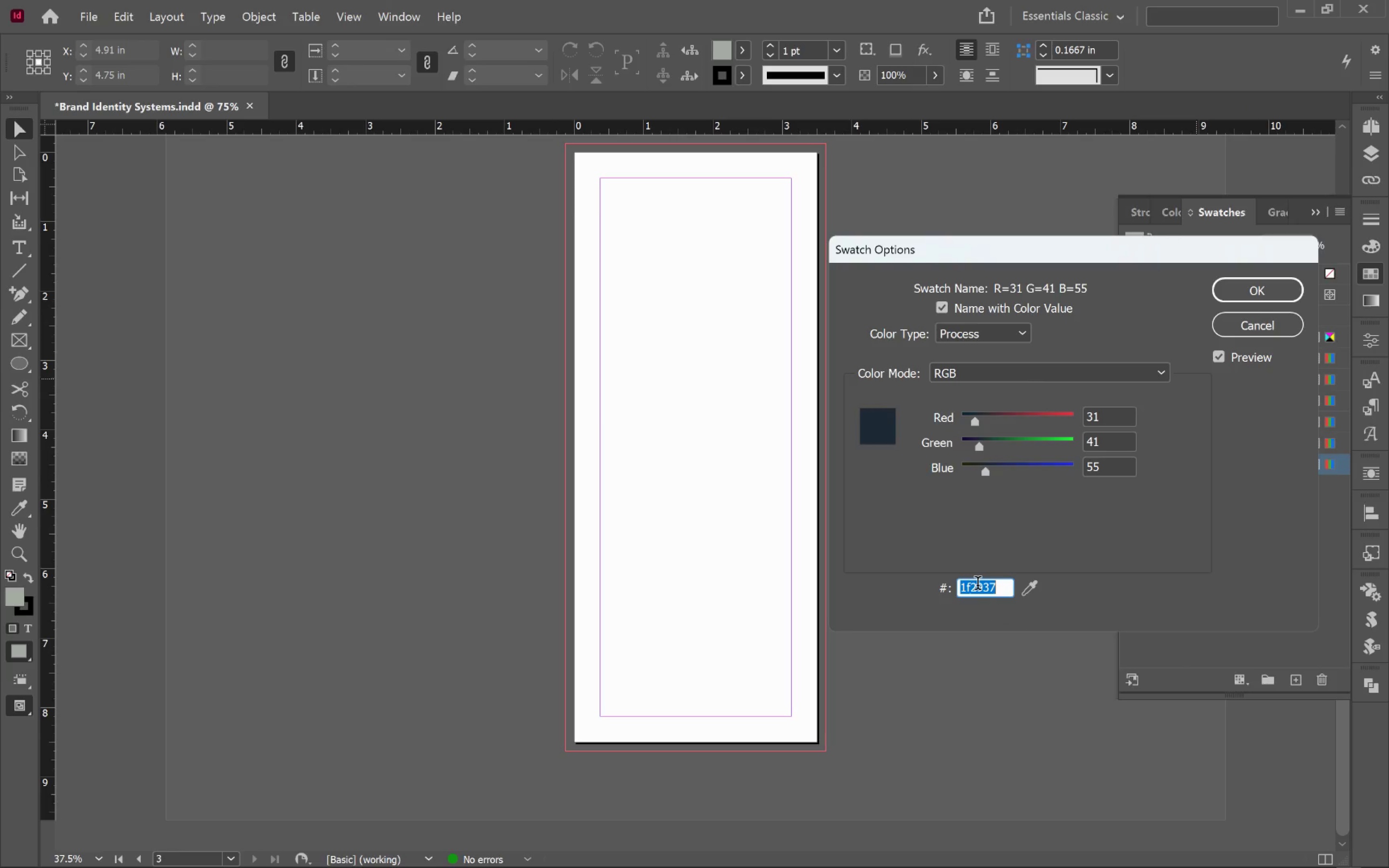 
key(Control+C)
 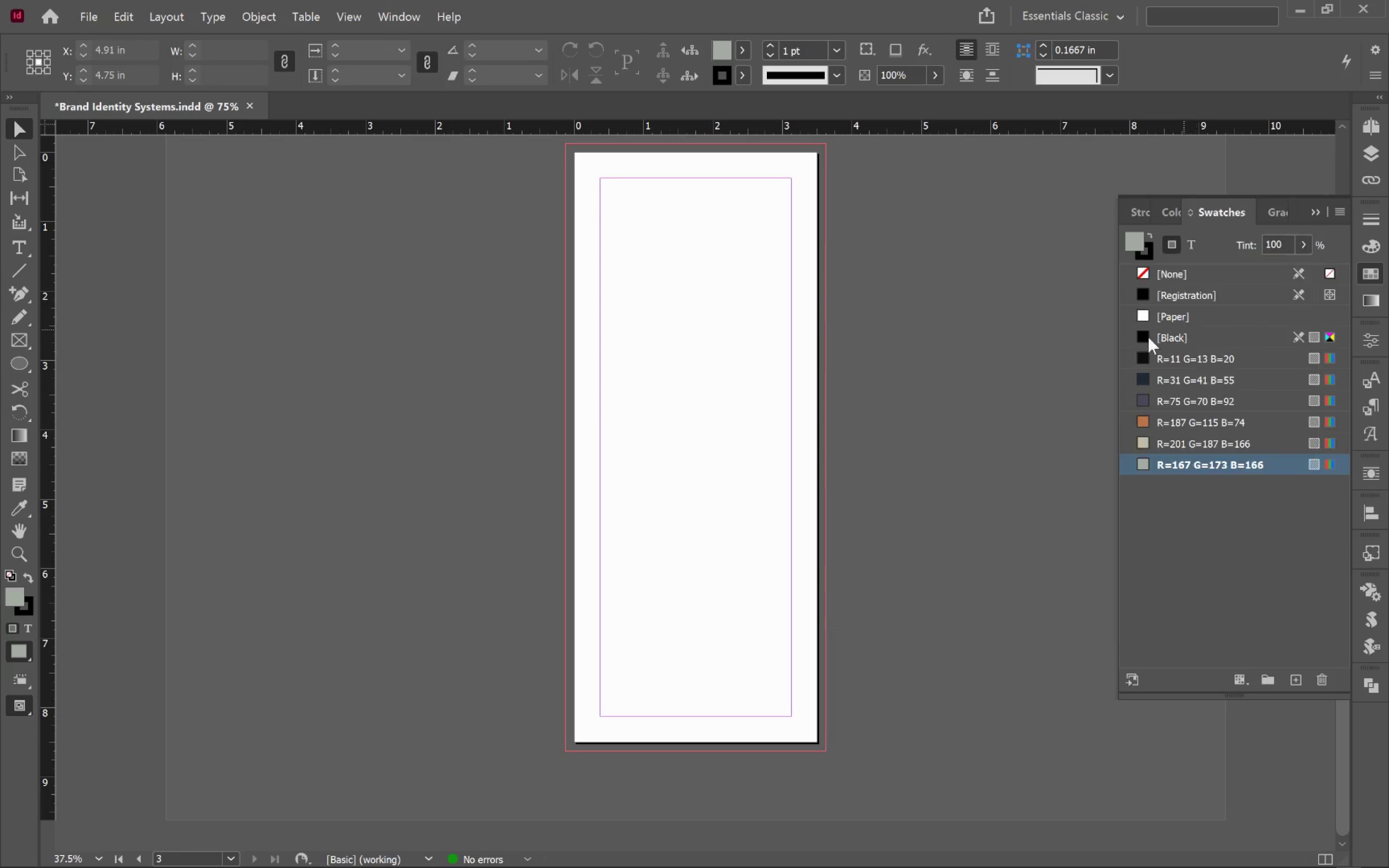 
left_click([583, 379])
 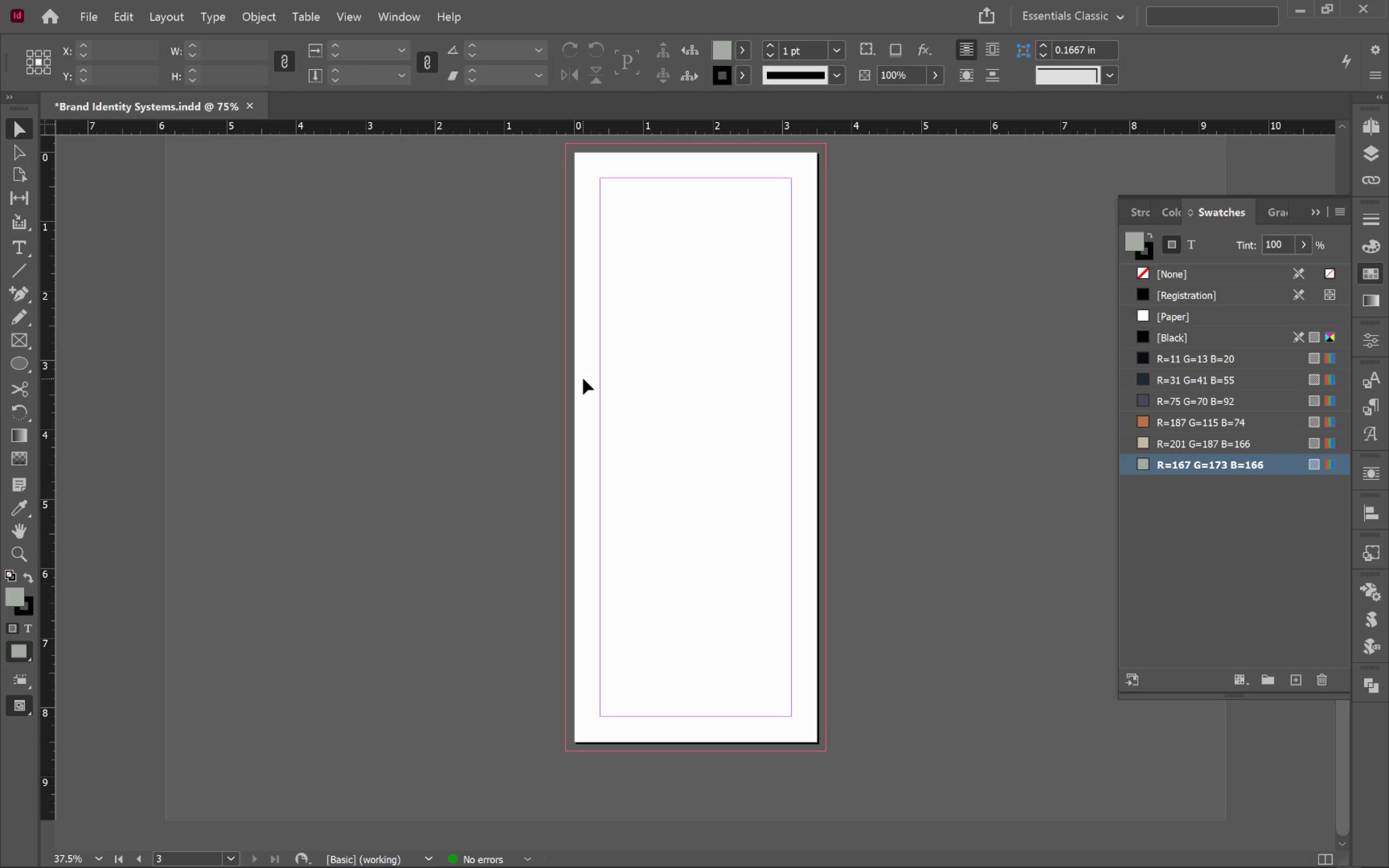 
key(Alt+AltLeft)
 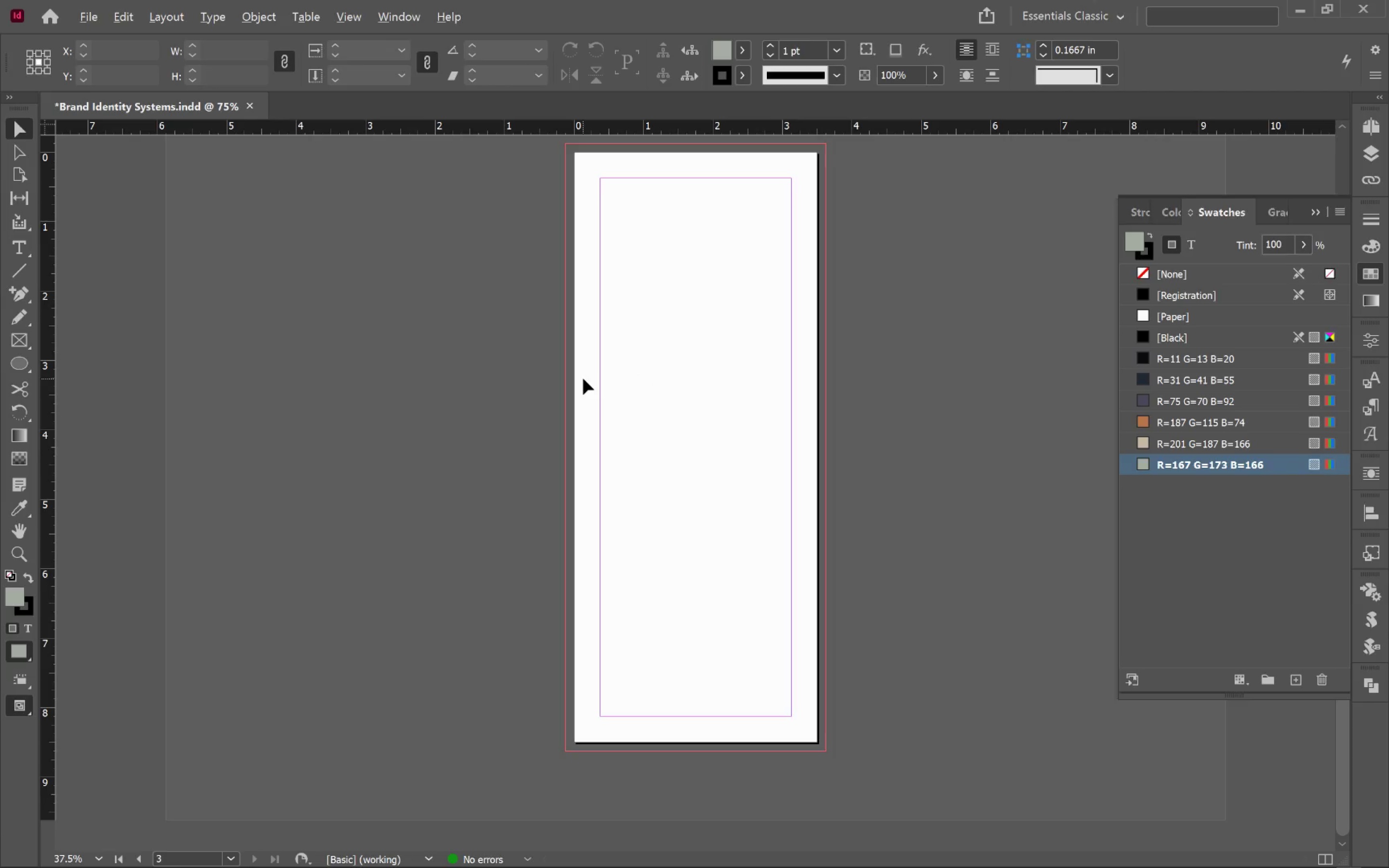 
key(Alt+Tab)
 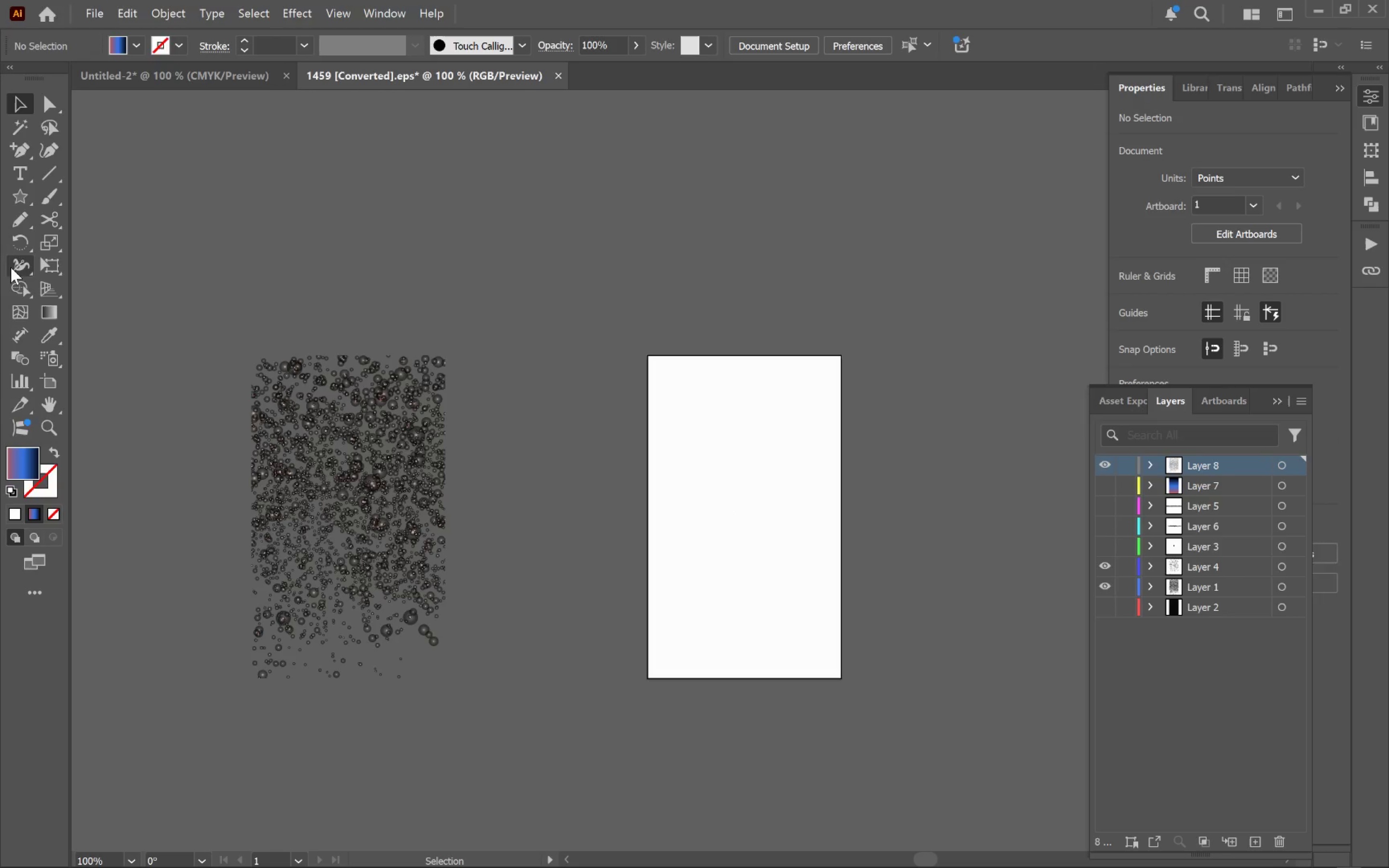 
left_click_drag(start_coordinate=[26, 202], to_coordinate=[93, 198])
 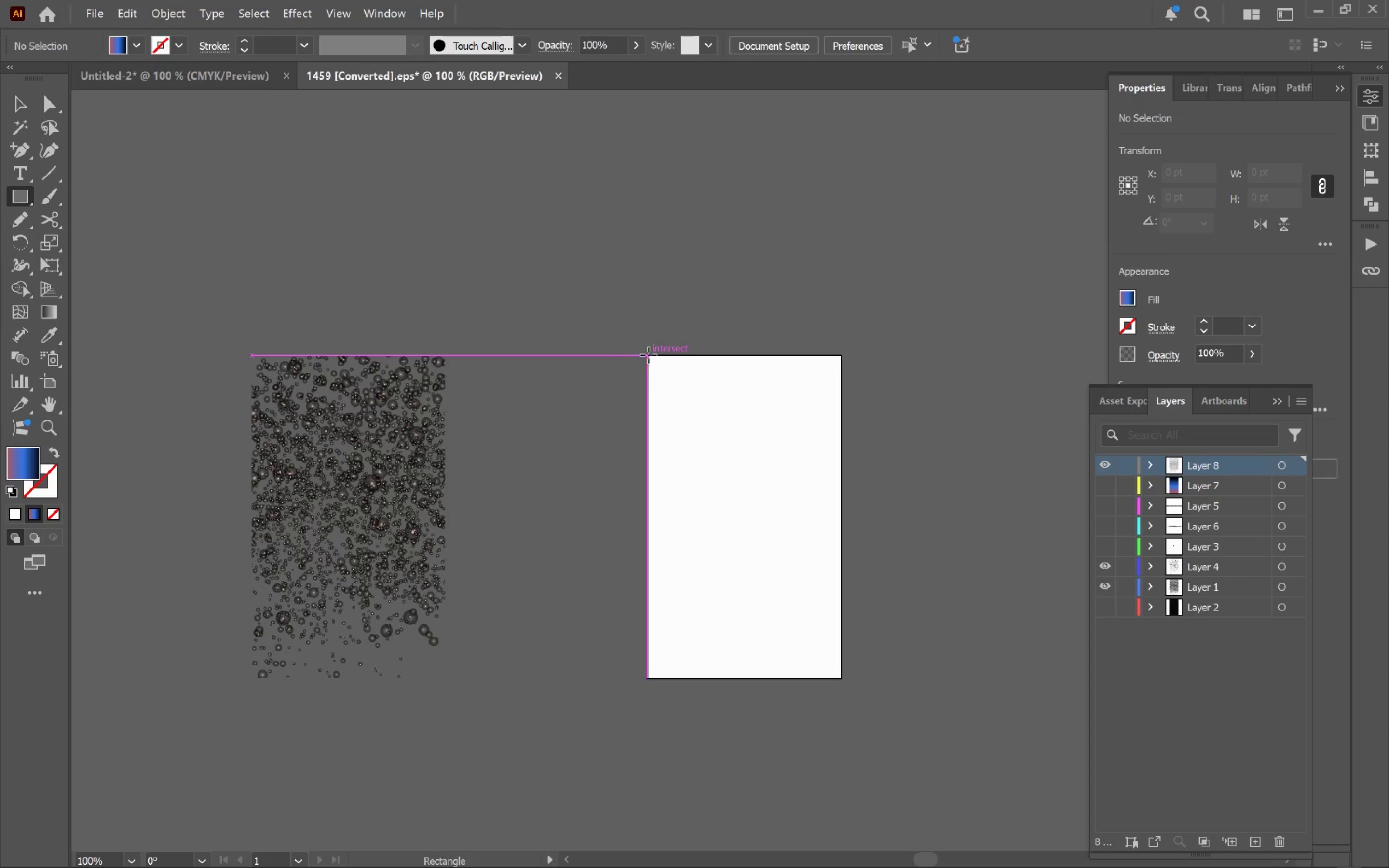 
left_click_drag(start_coordinate=[649, 356], to_coordinate=[841, 678])
 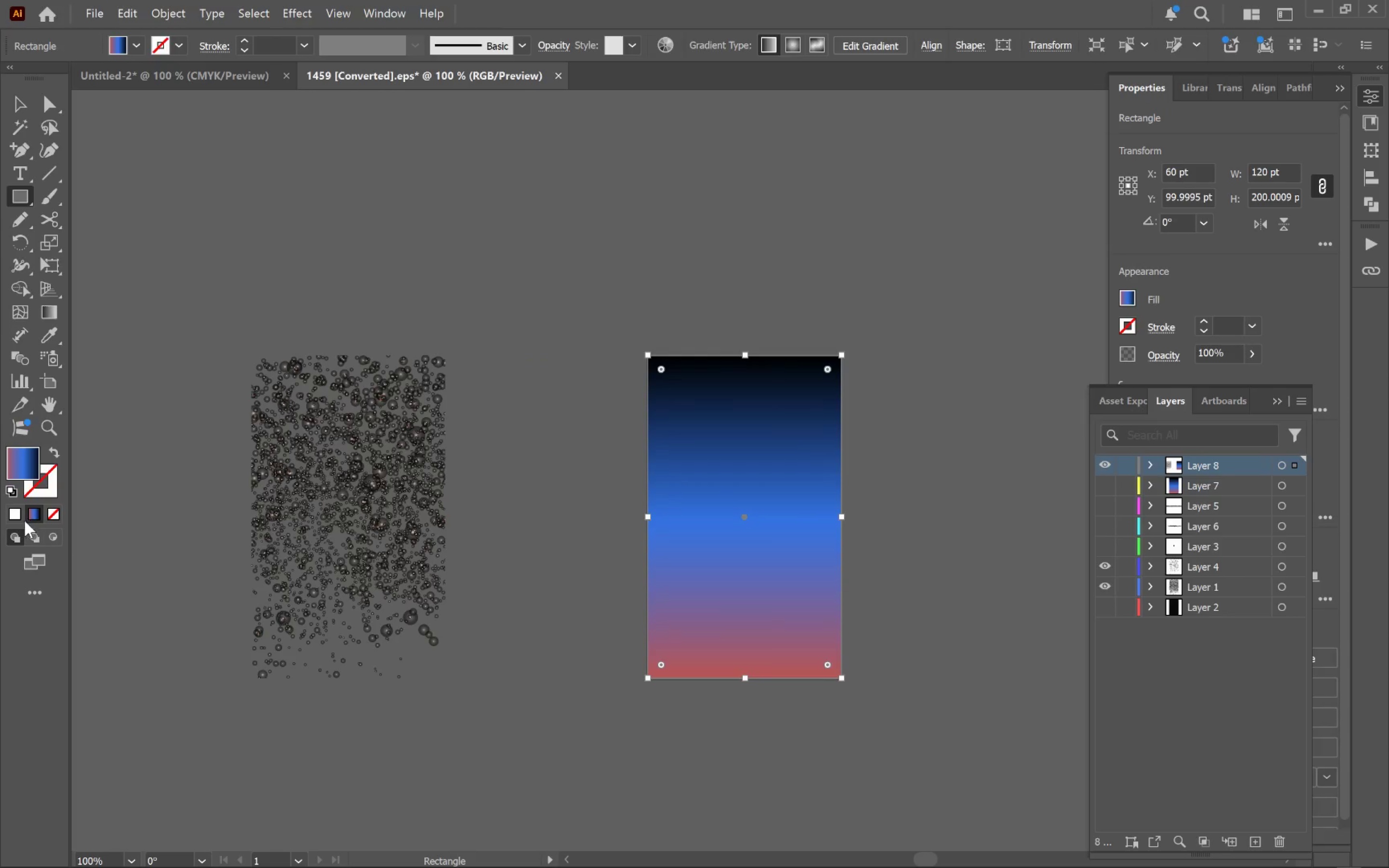 
left_click([23, 515])
 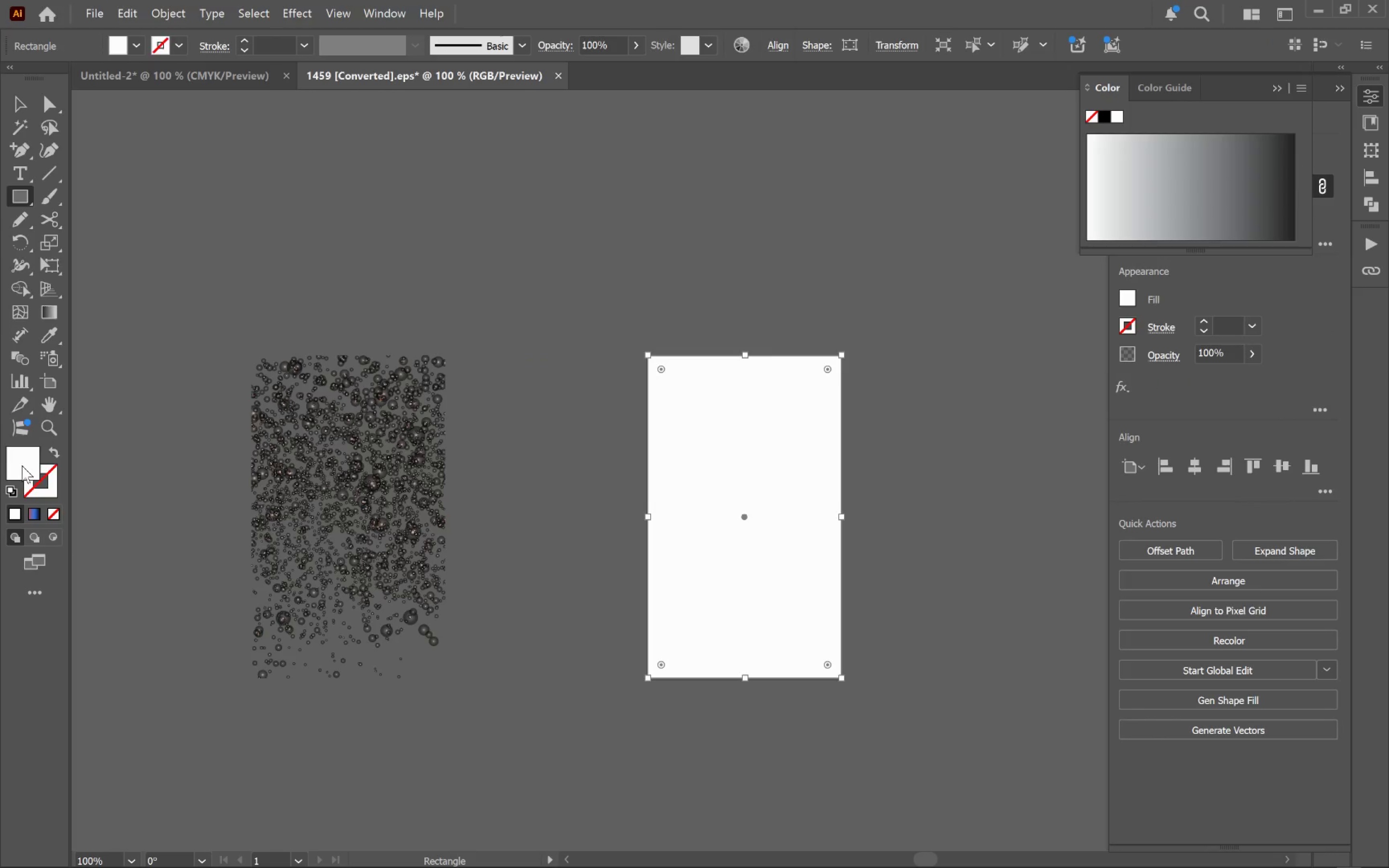 
double_click([21, 464])
 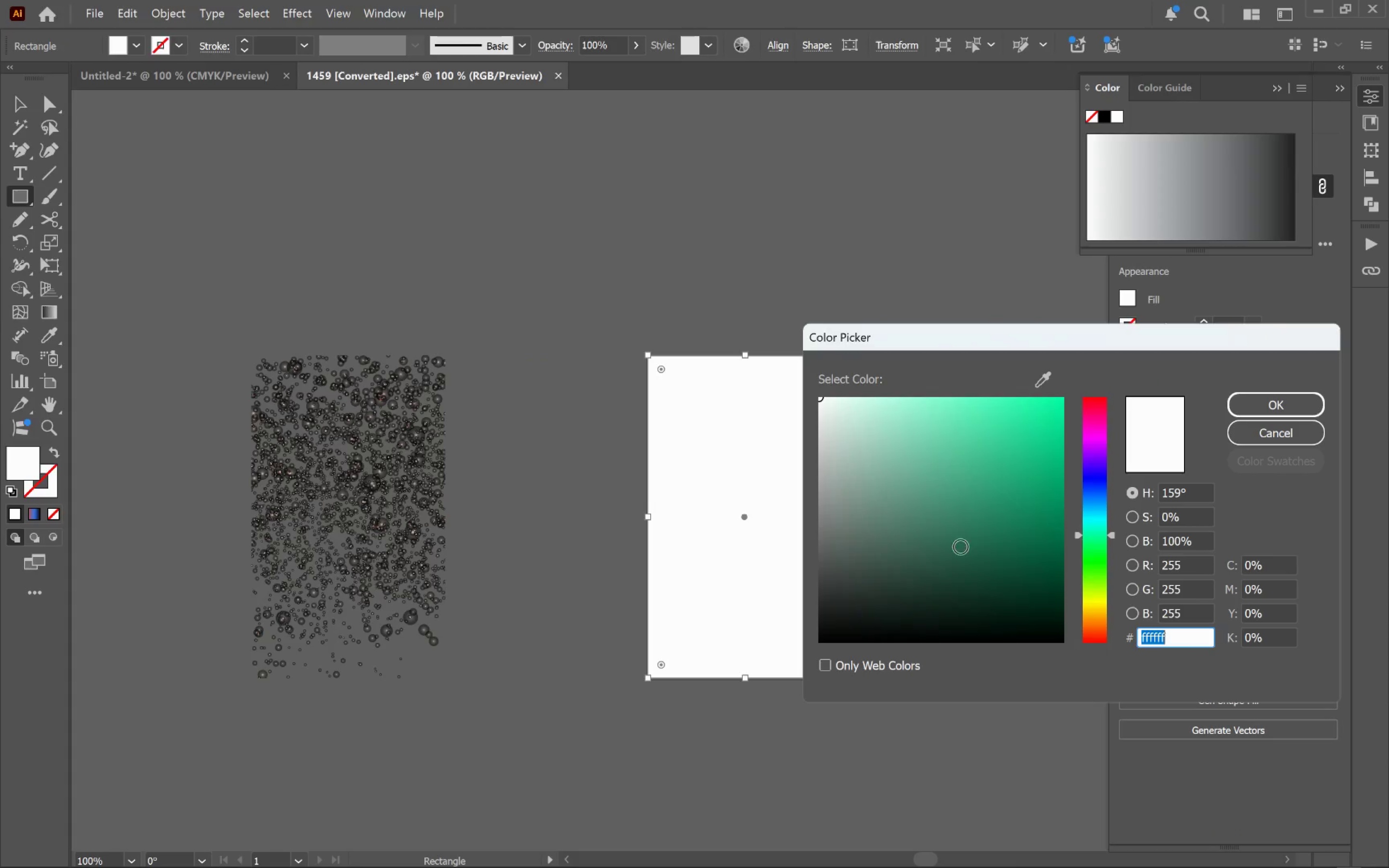 
key(Control+V)
 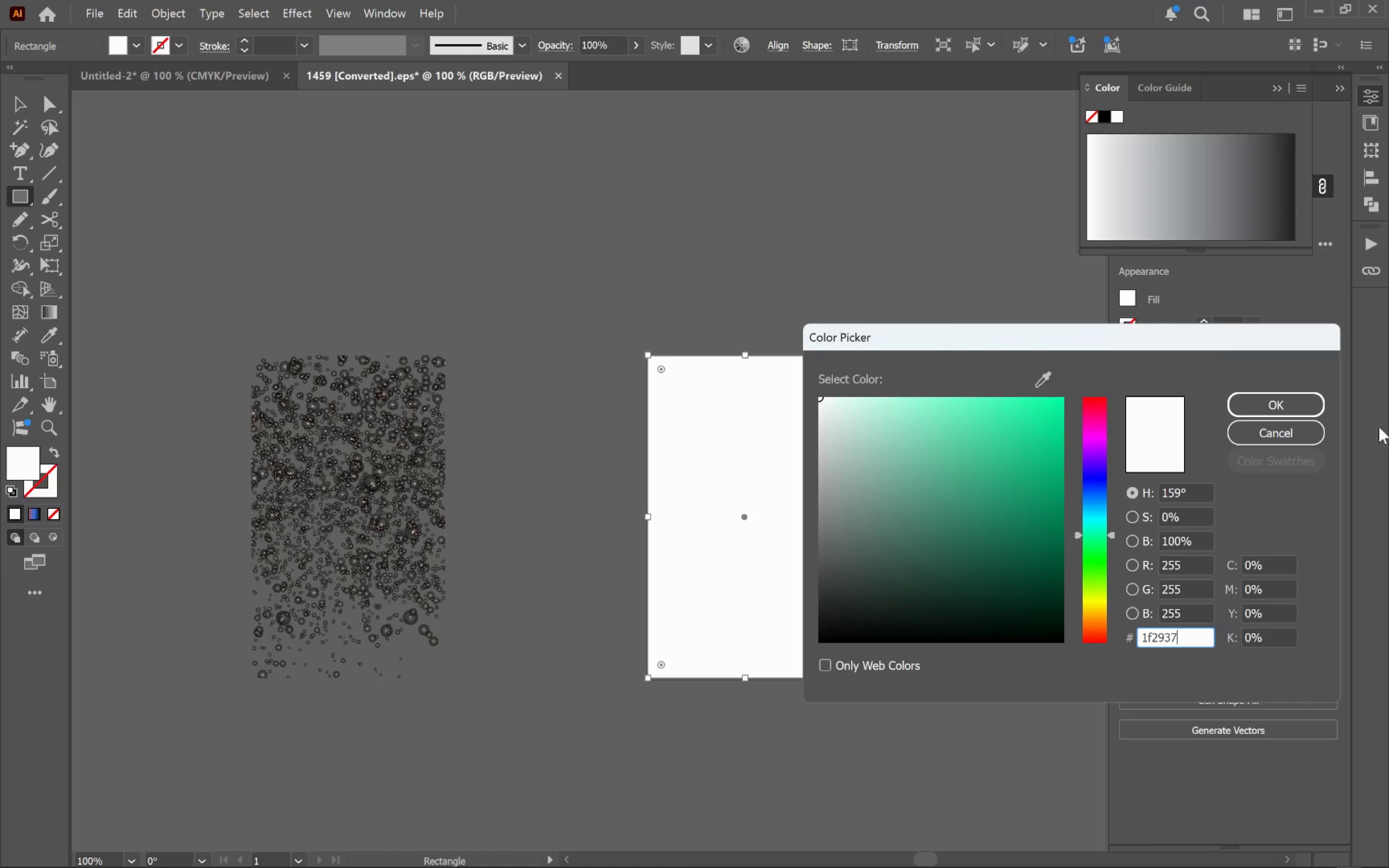 
key(Tab)
 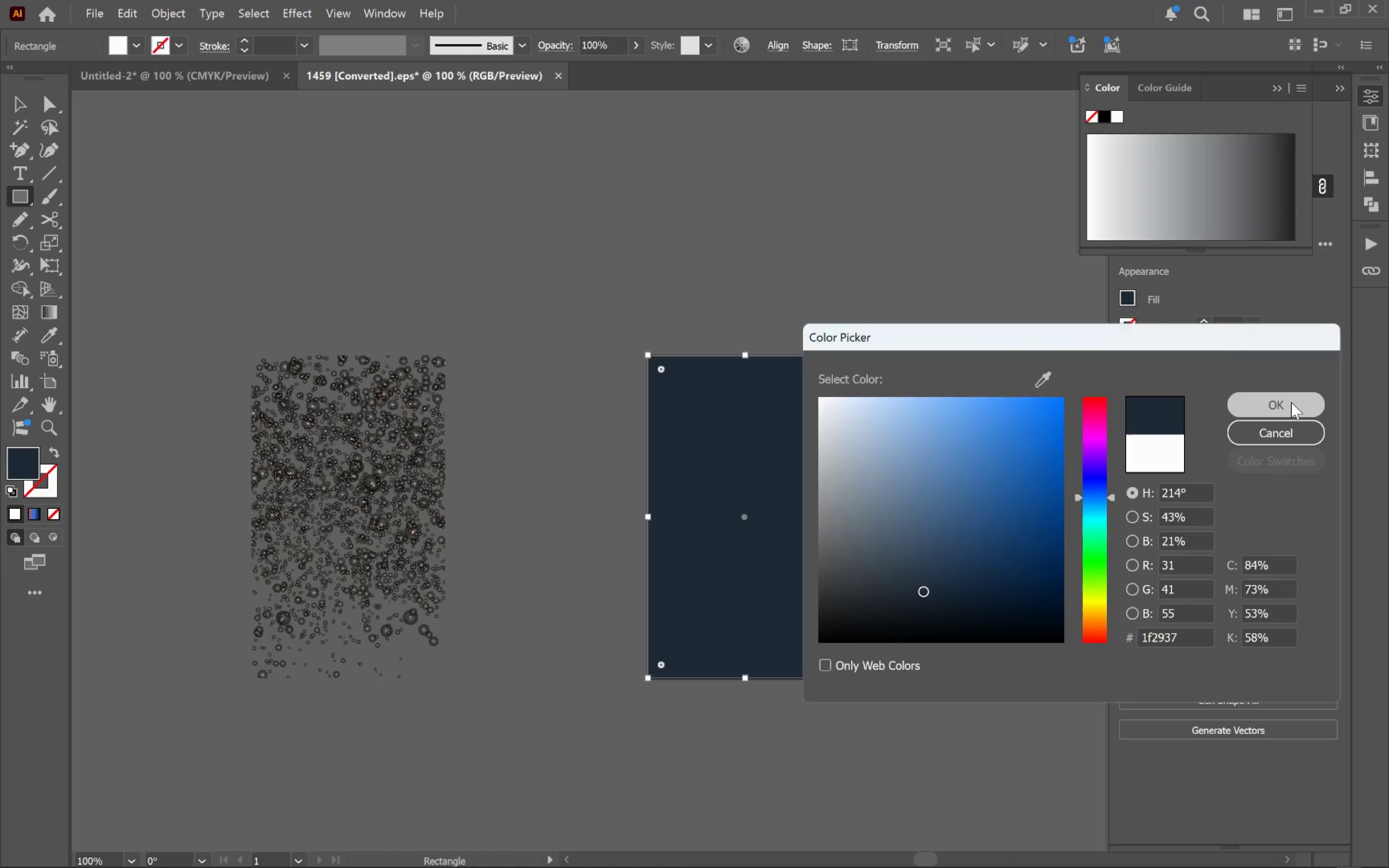 
left_click([1291, 402])
 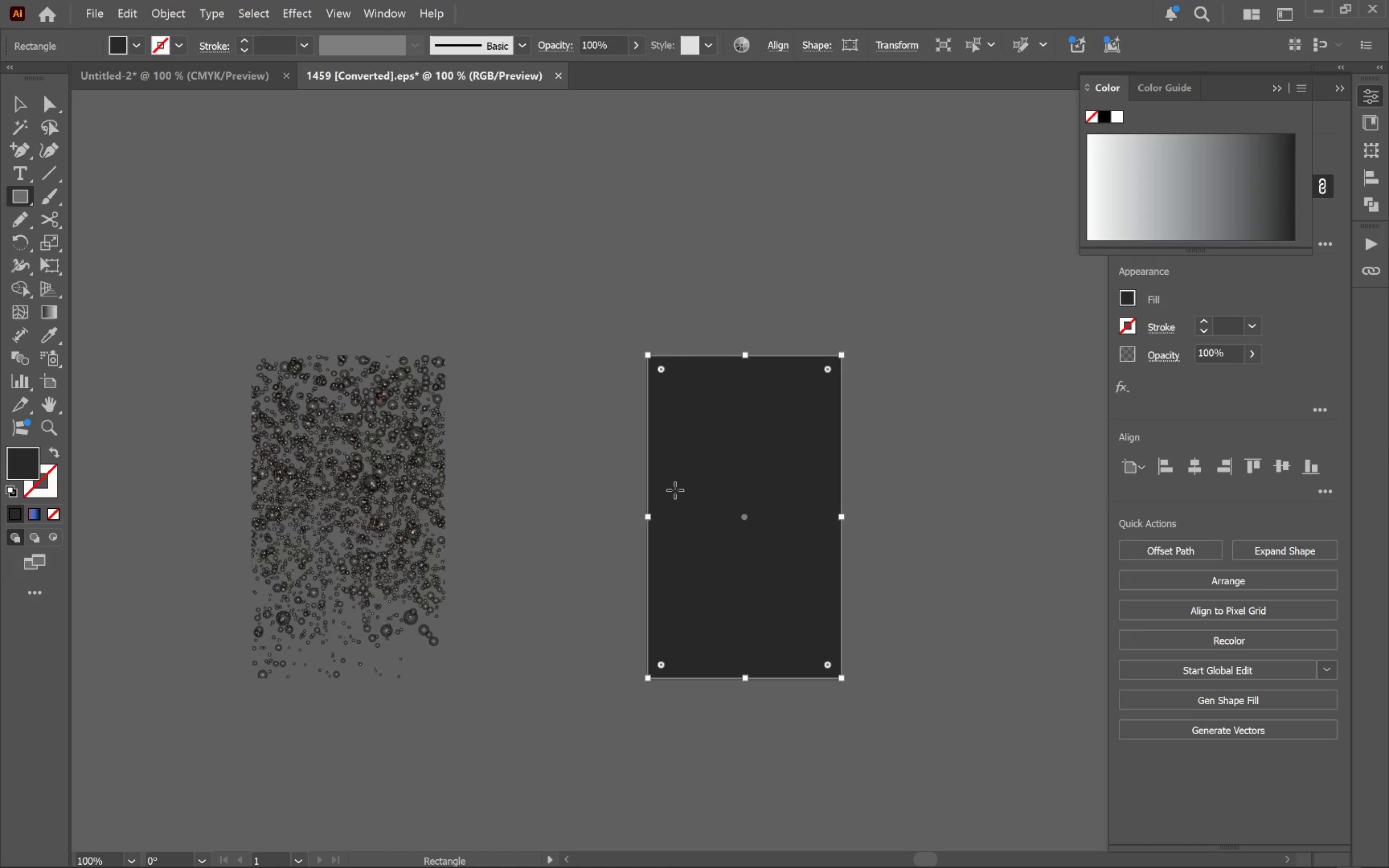 
key(V)
 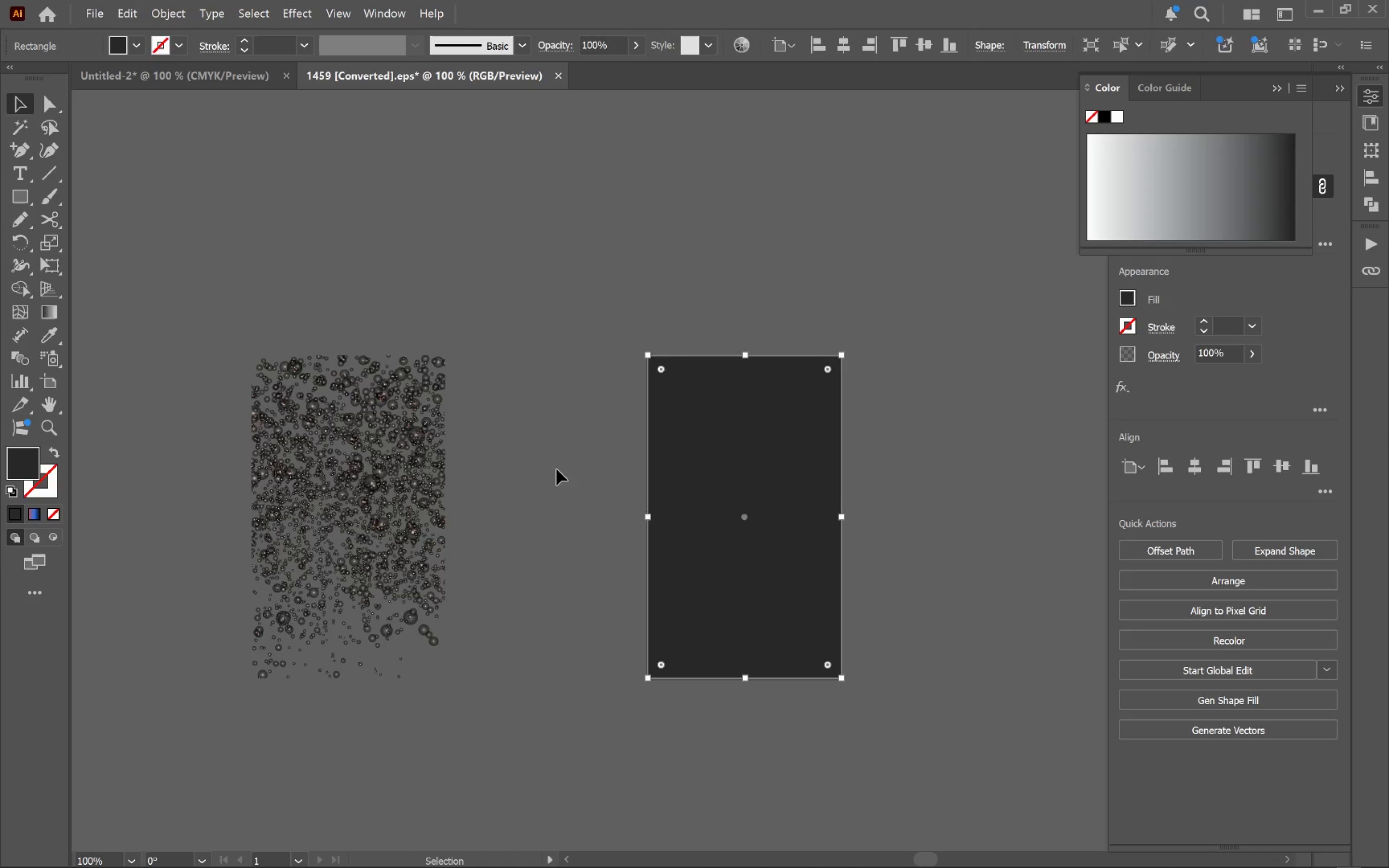 
left_click([552, 468])
 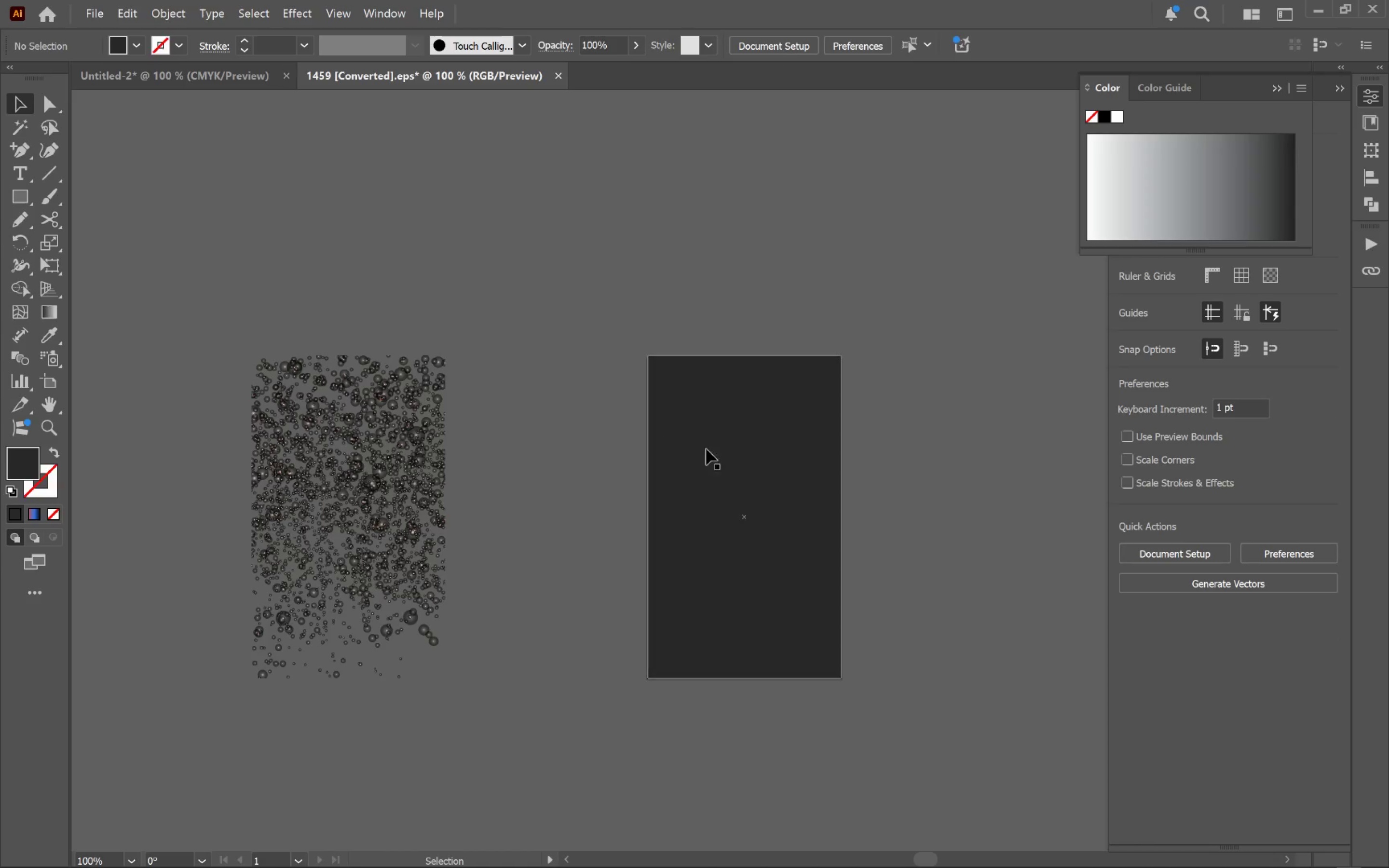 
left_click([722, 451])
 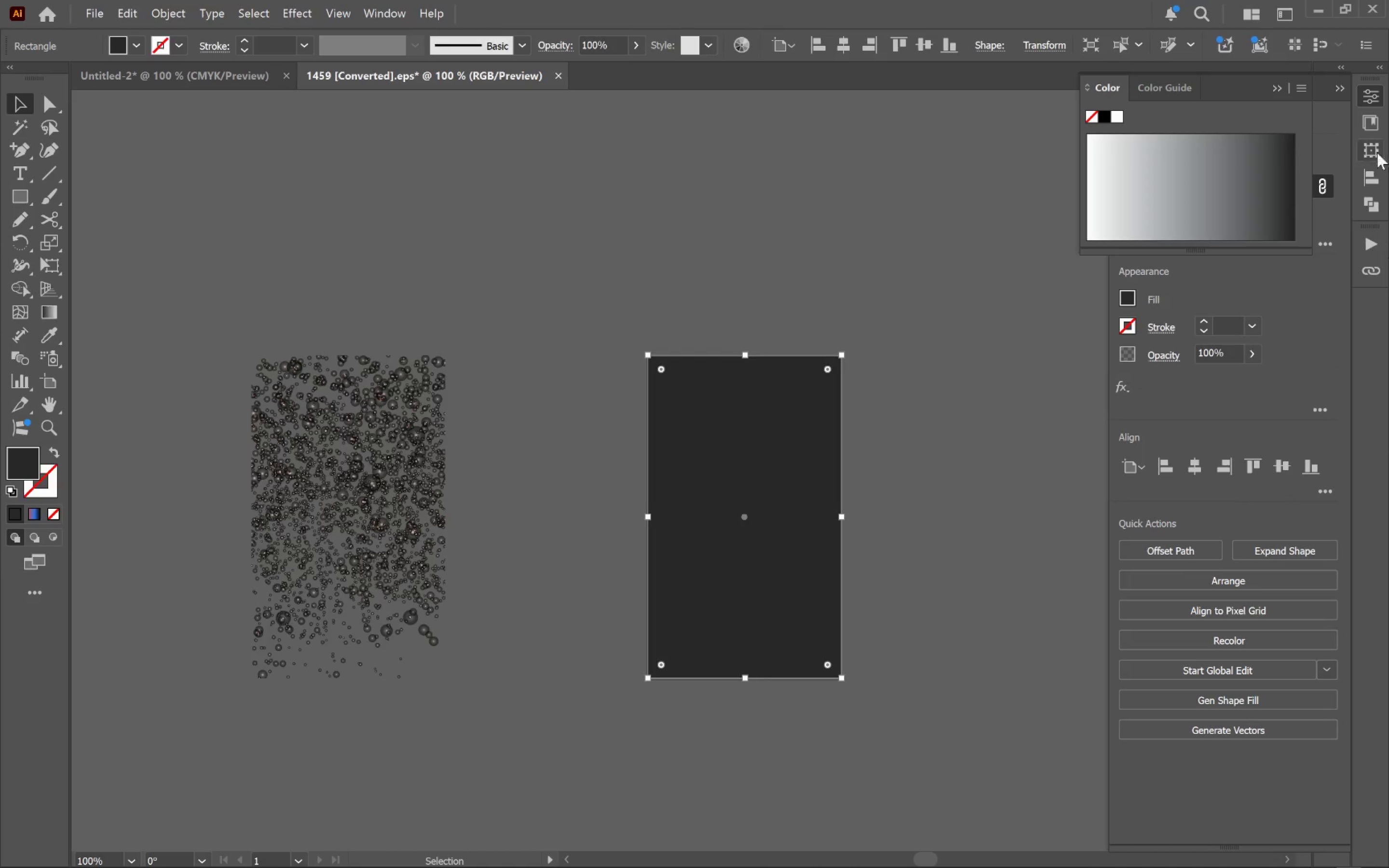 
left_click([1375, 94])
 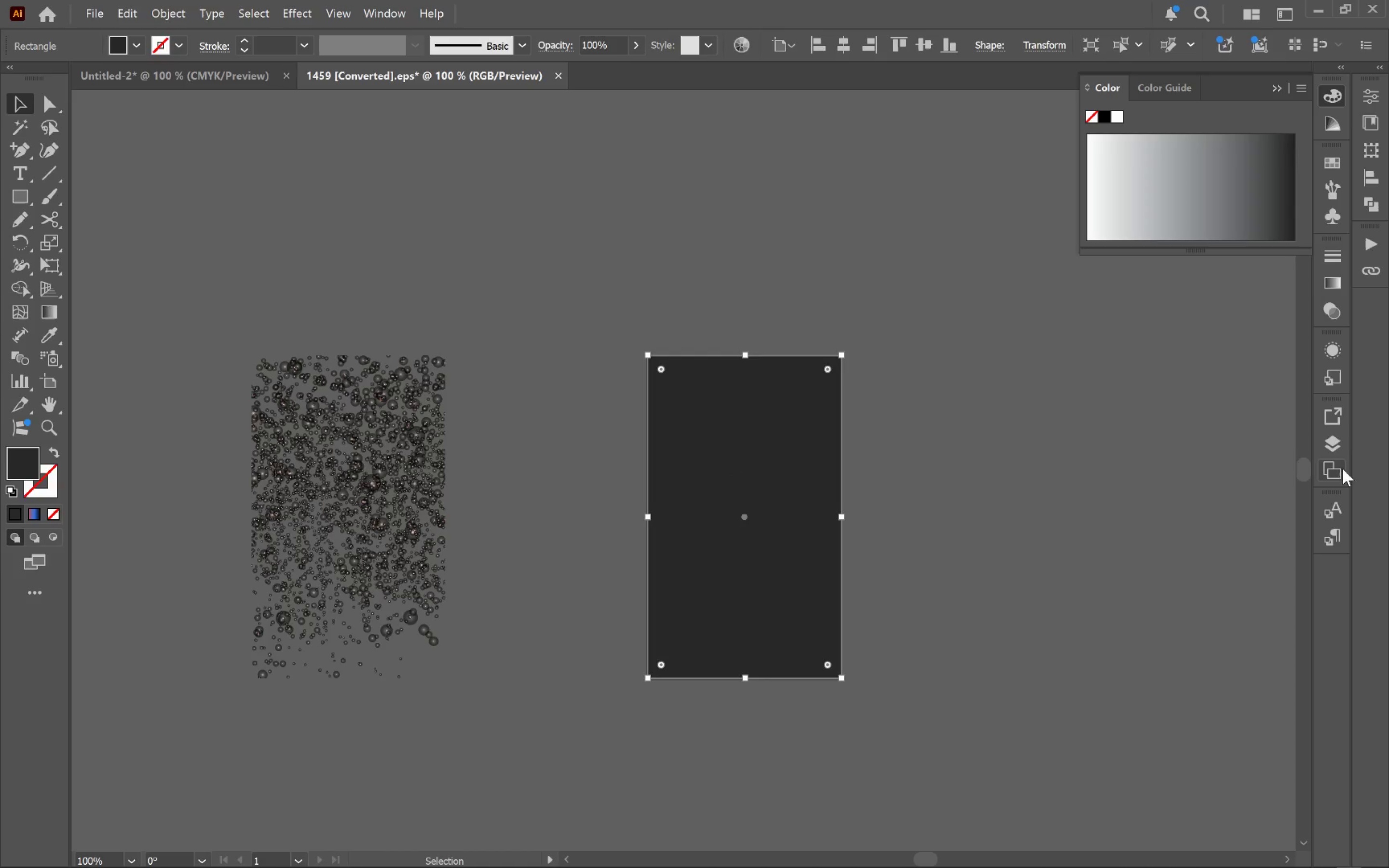 
left_click([1335, 445])
 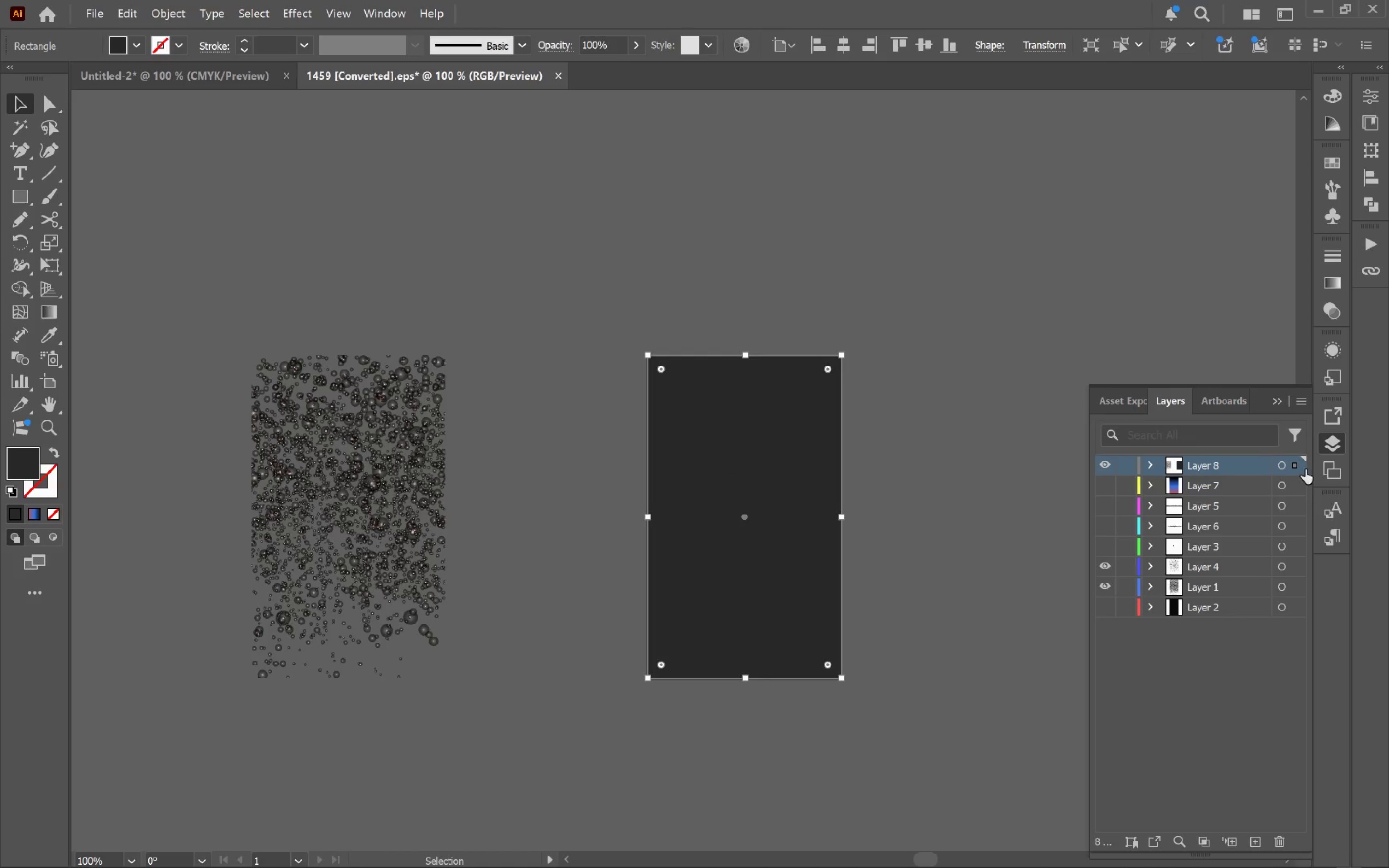 
left_click_drag(start_coordinate=[1294, 467], to_coordinate=[1297, 606])
 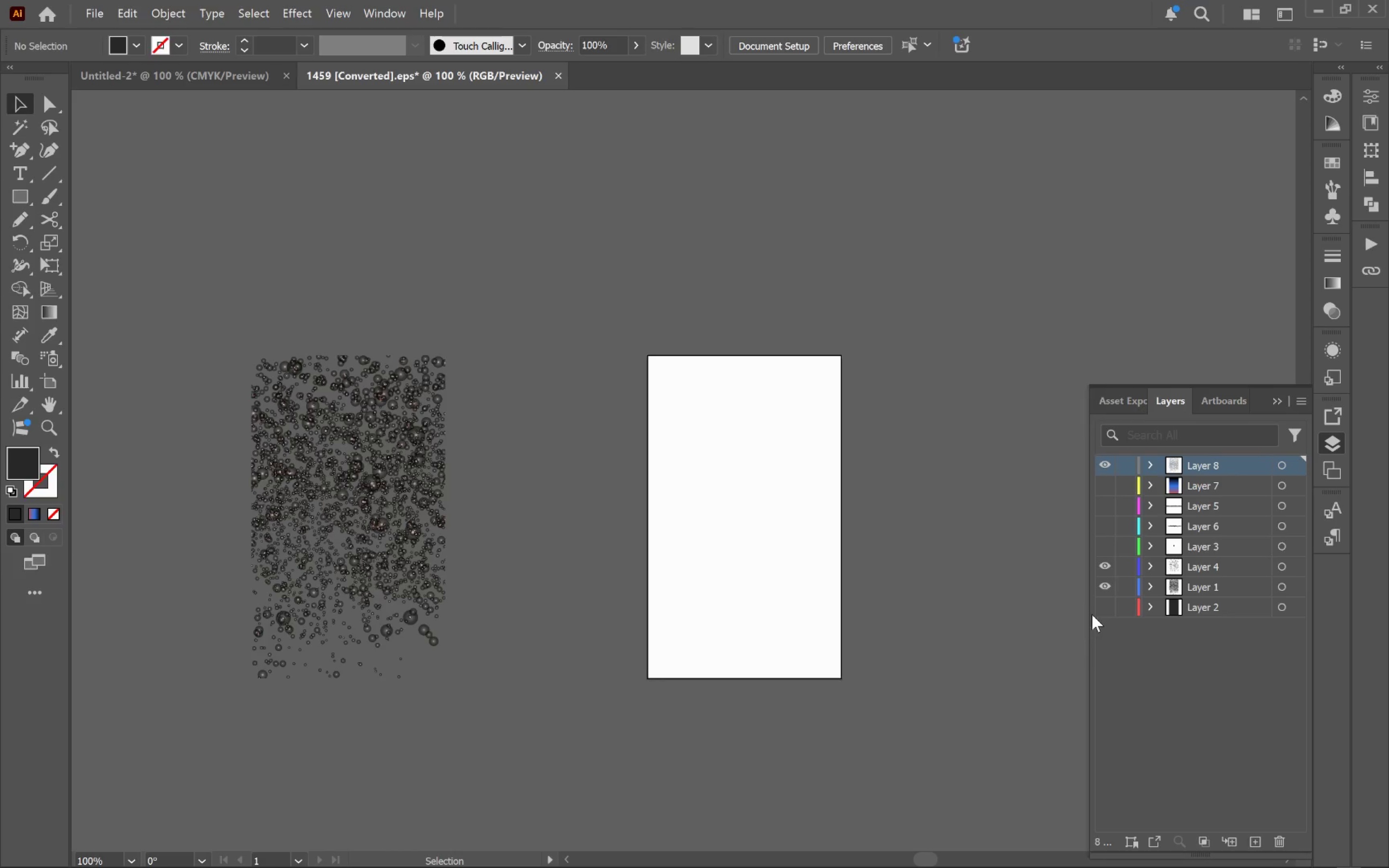 
key(Control+Z)
 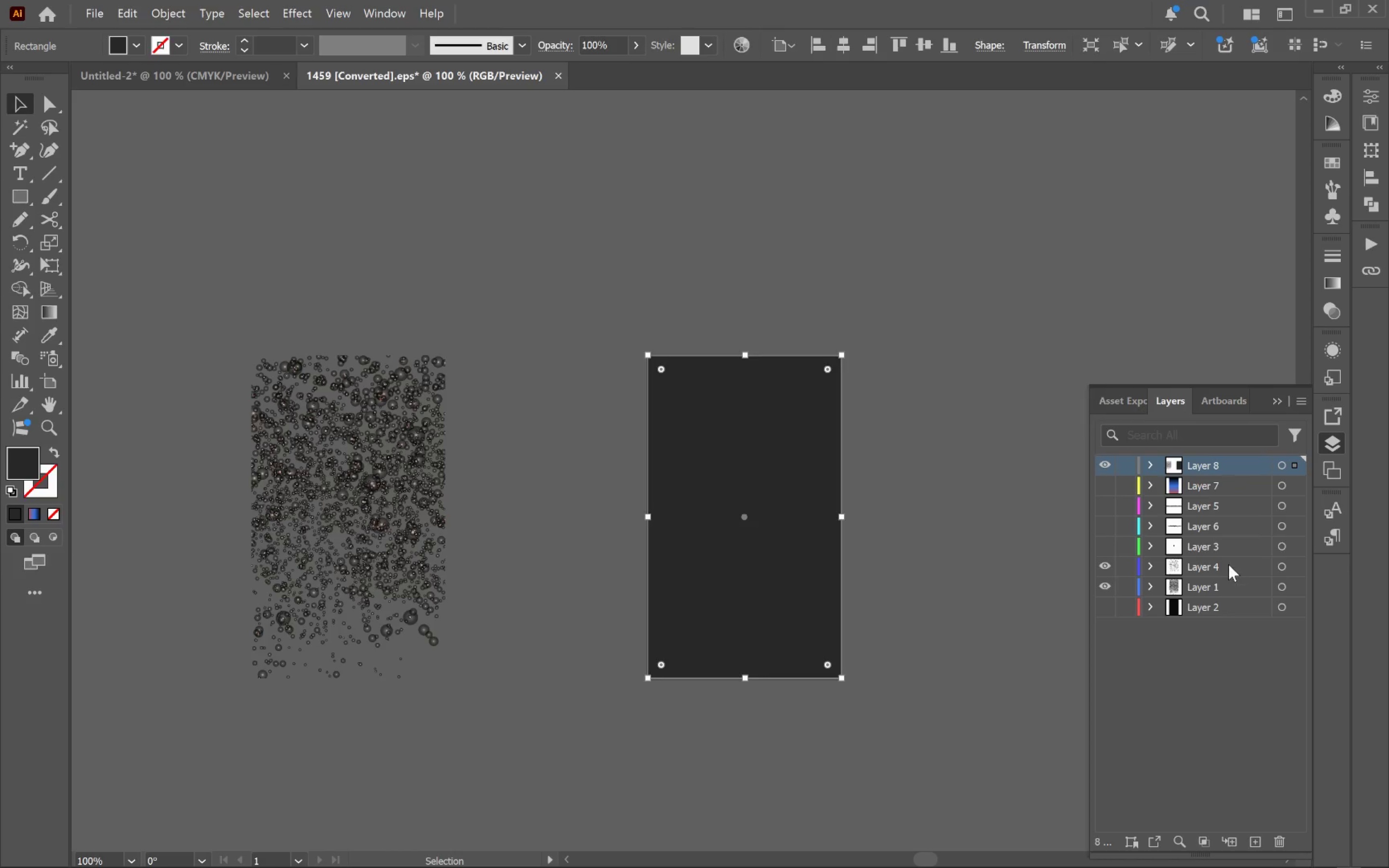 
wait(5.19)
 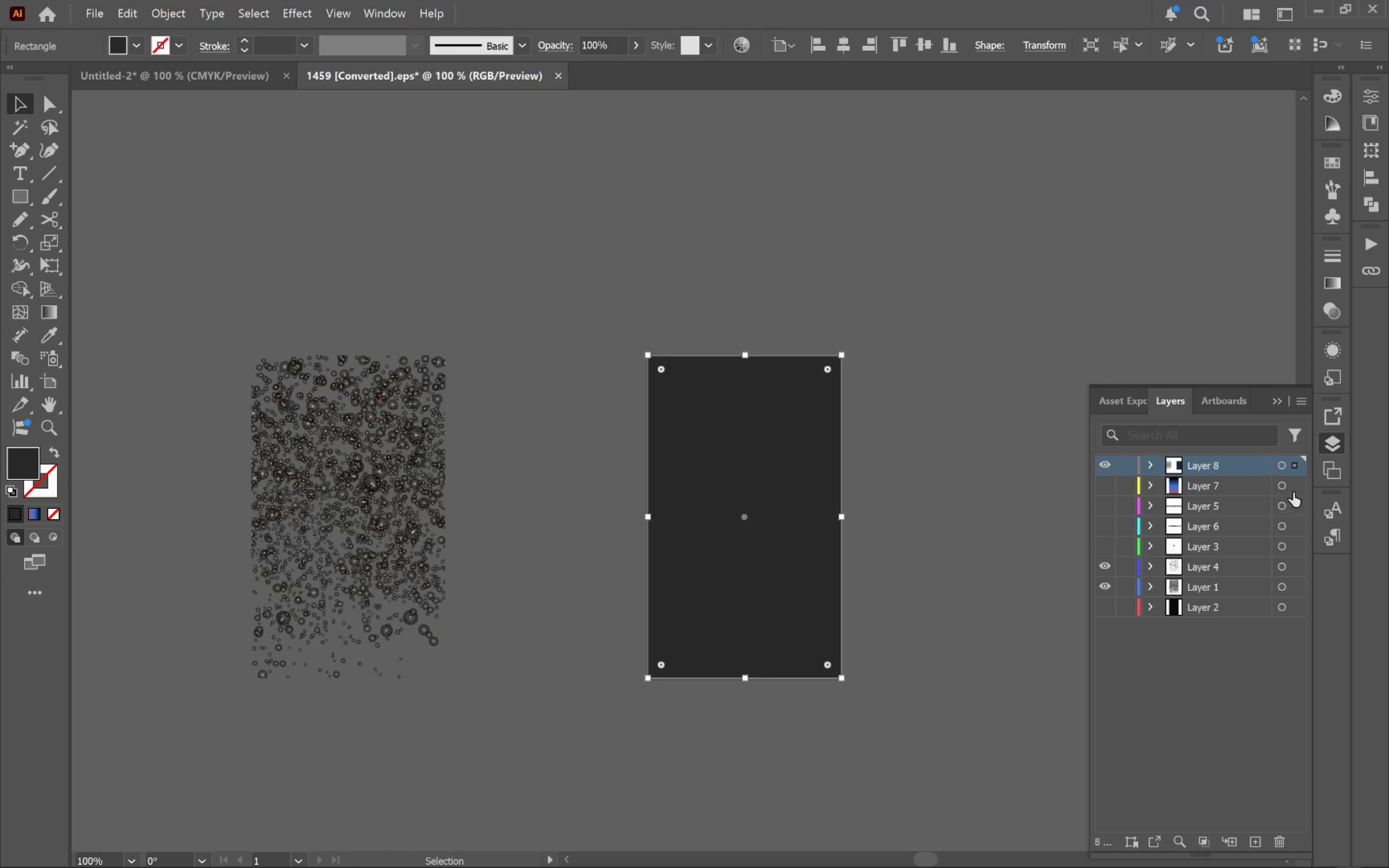 
left_click_drag(start_coordinate=[1295, 466], to_coordinate=[1296, 583])
 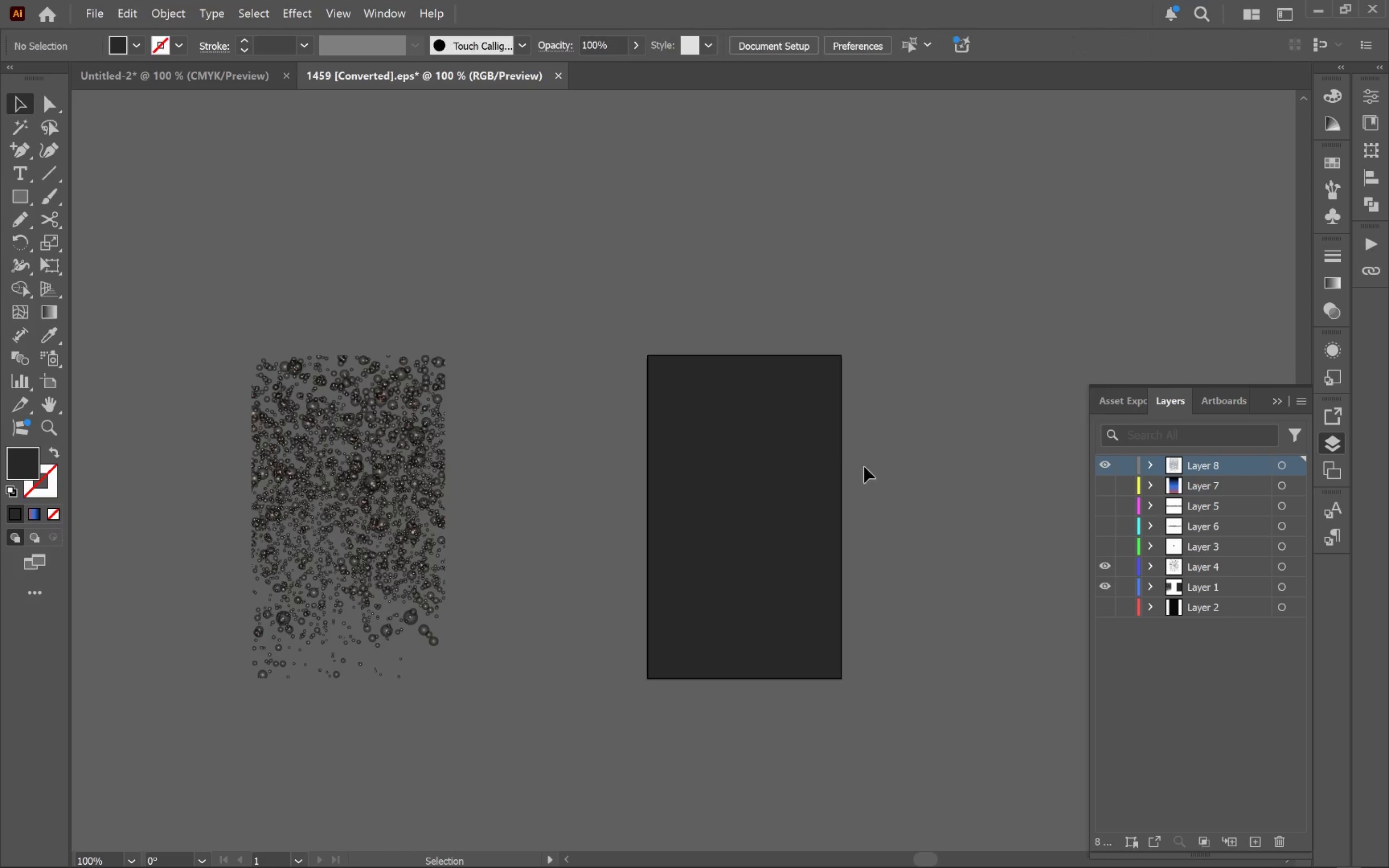 
double_click([775, 461])
 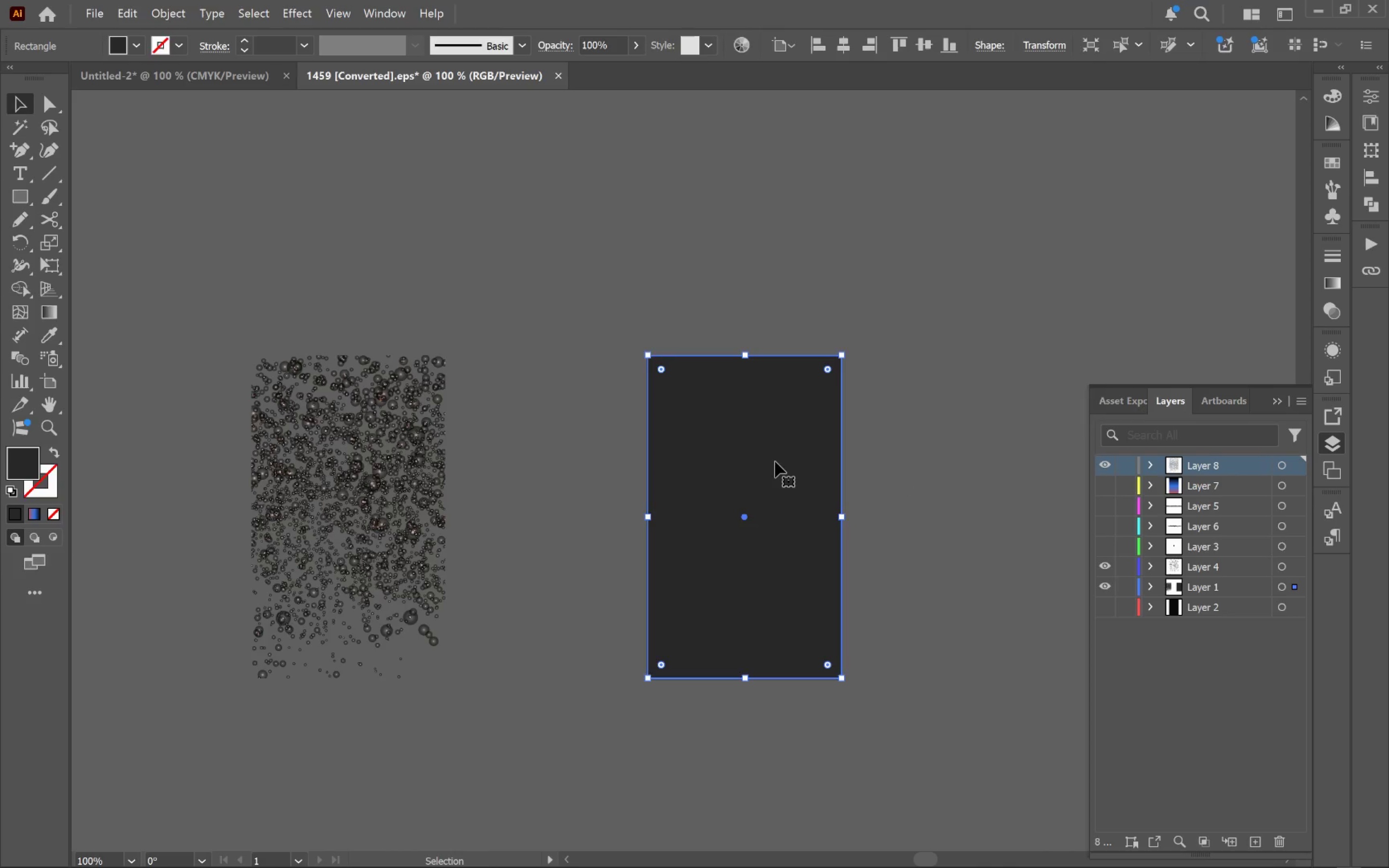 
key(Control+Shift+BracketLeft)
 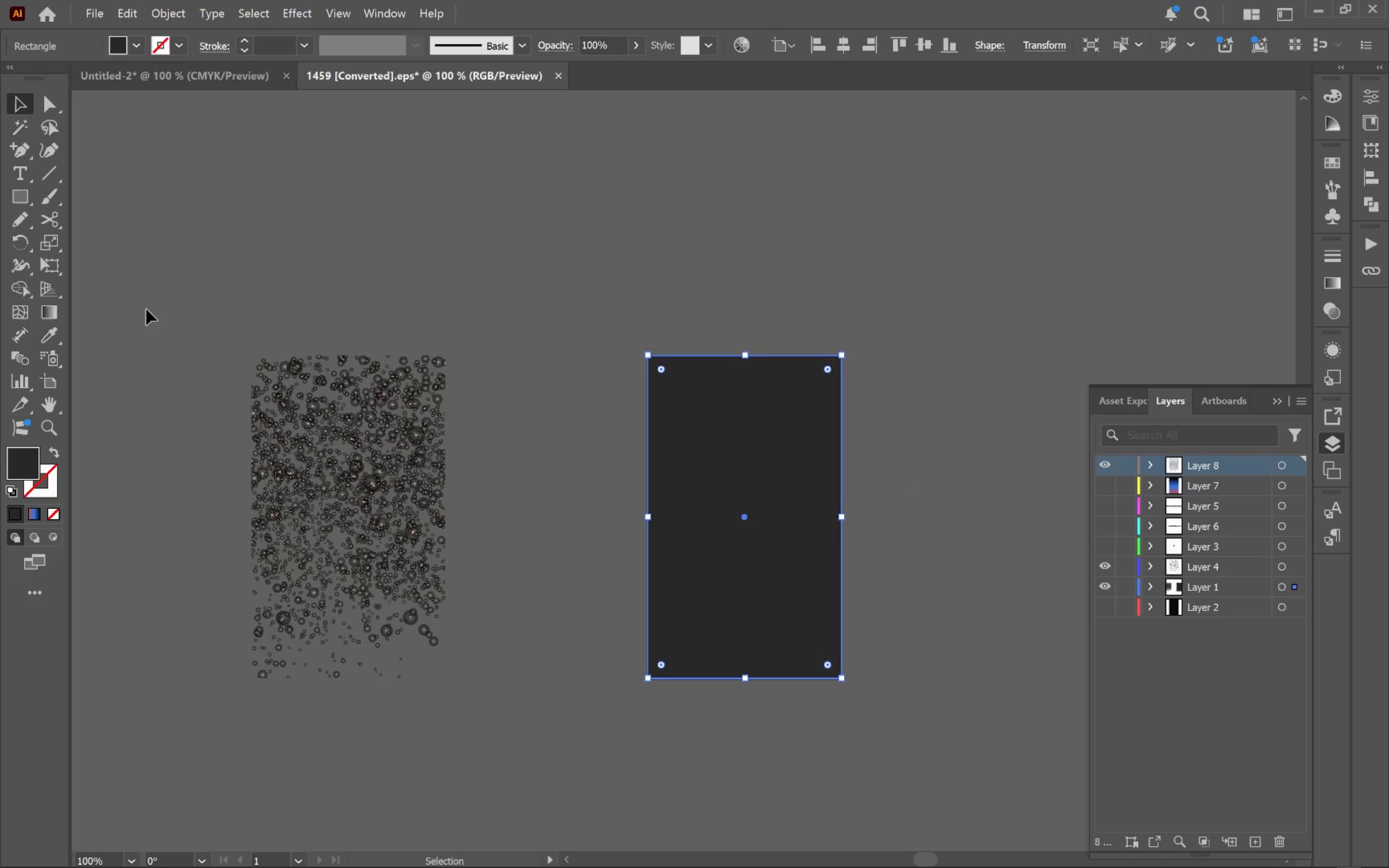 
left_click_drag(start_coordinate=[206, 309], to_coordinate=[463, 532])
 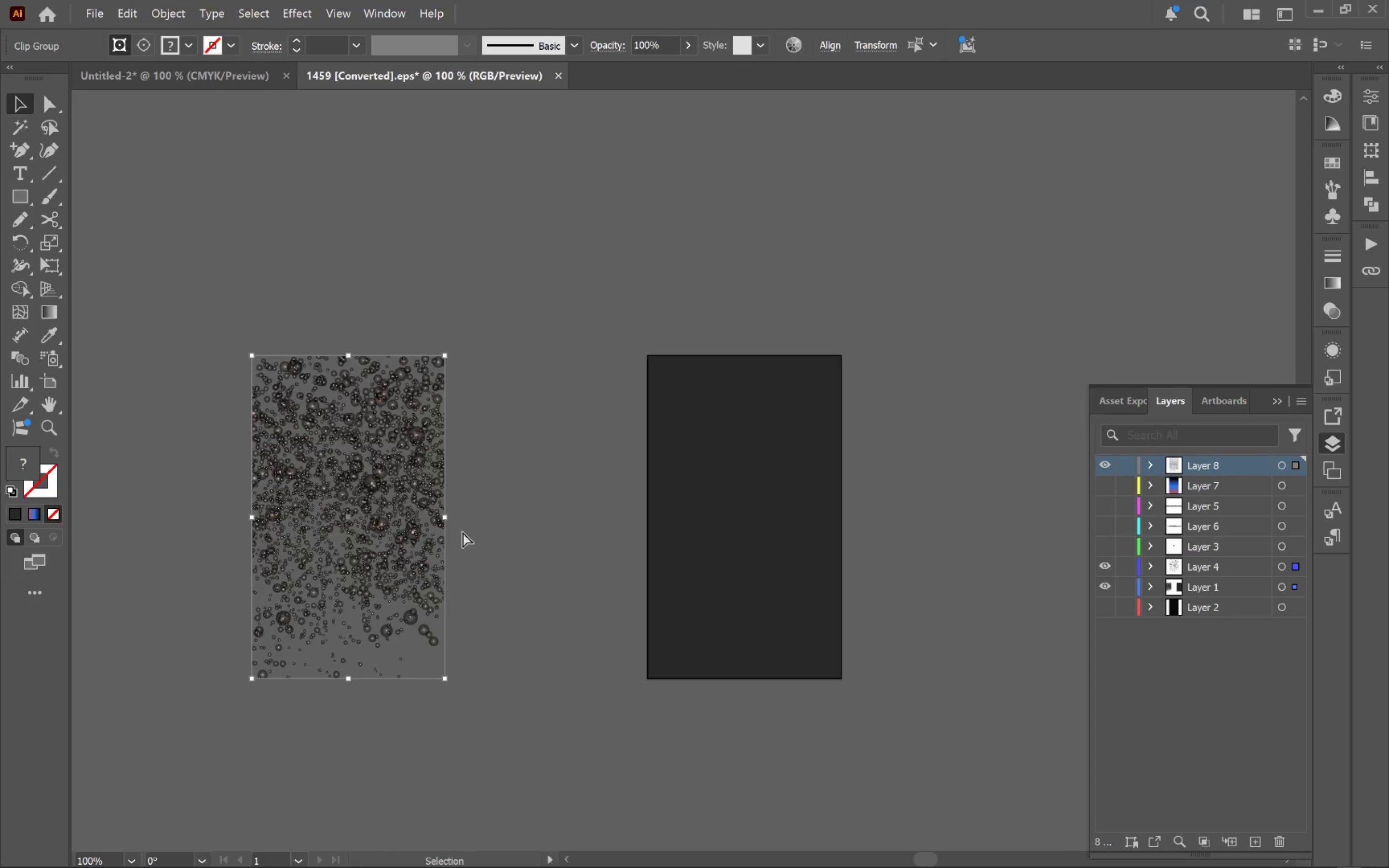 
key(Control+G)
 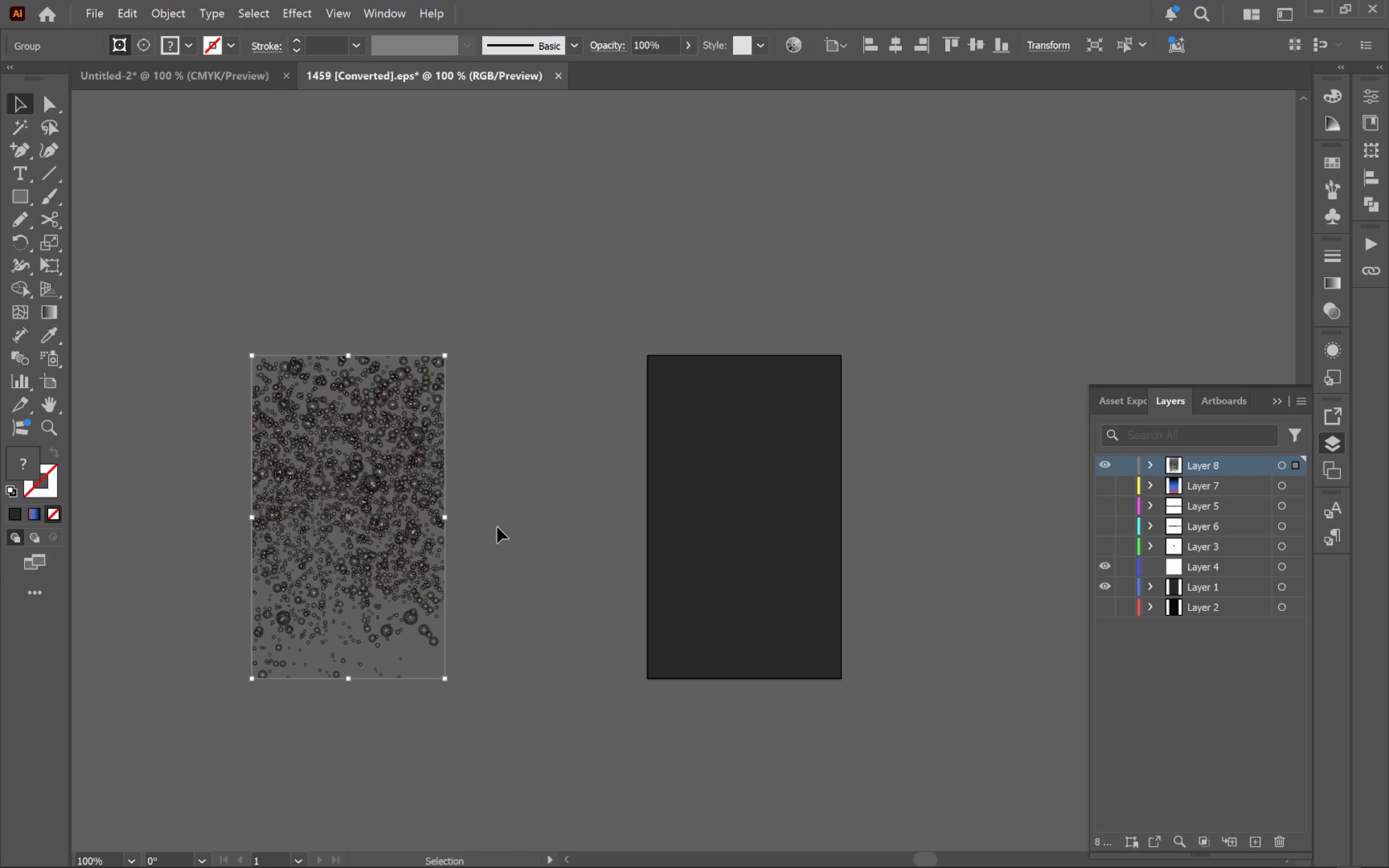 
hold_key(key=ShiftLeft, duration=0.56)
left_click([694, 526])
 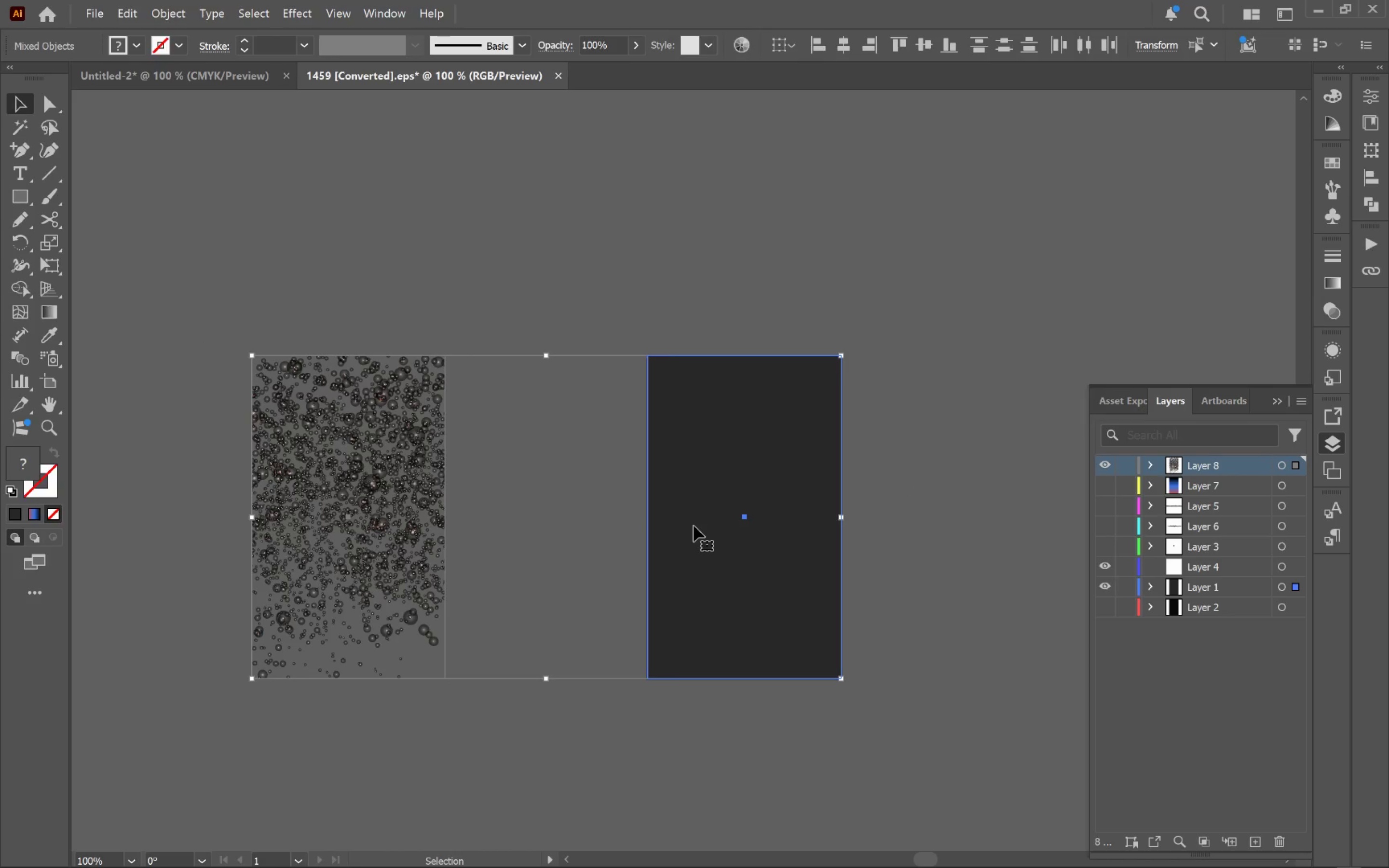 
left_click([694, 526])
 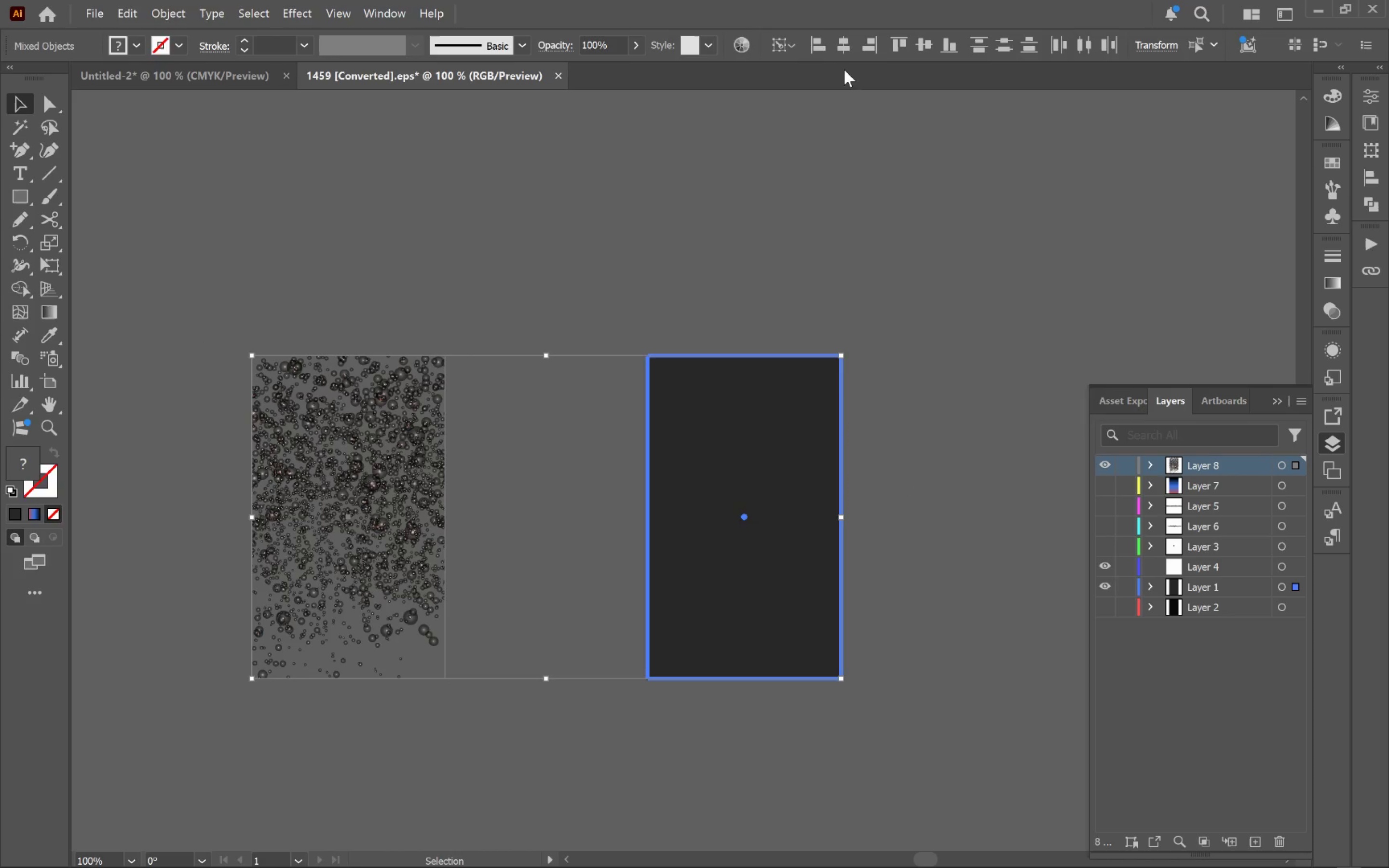 
left_click([848, 37])
 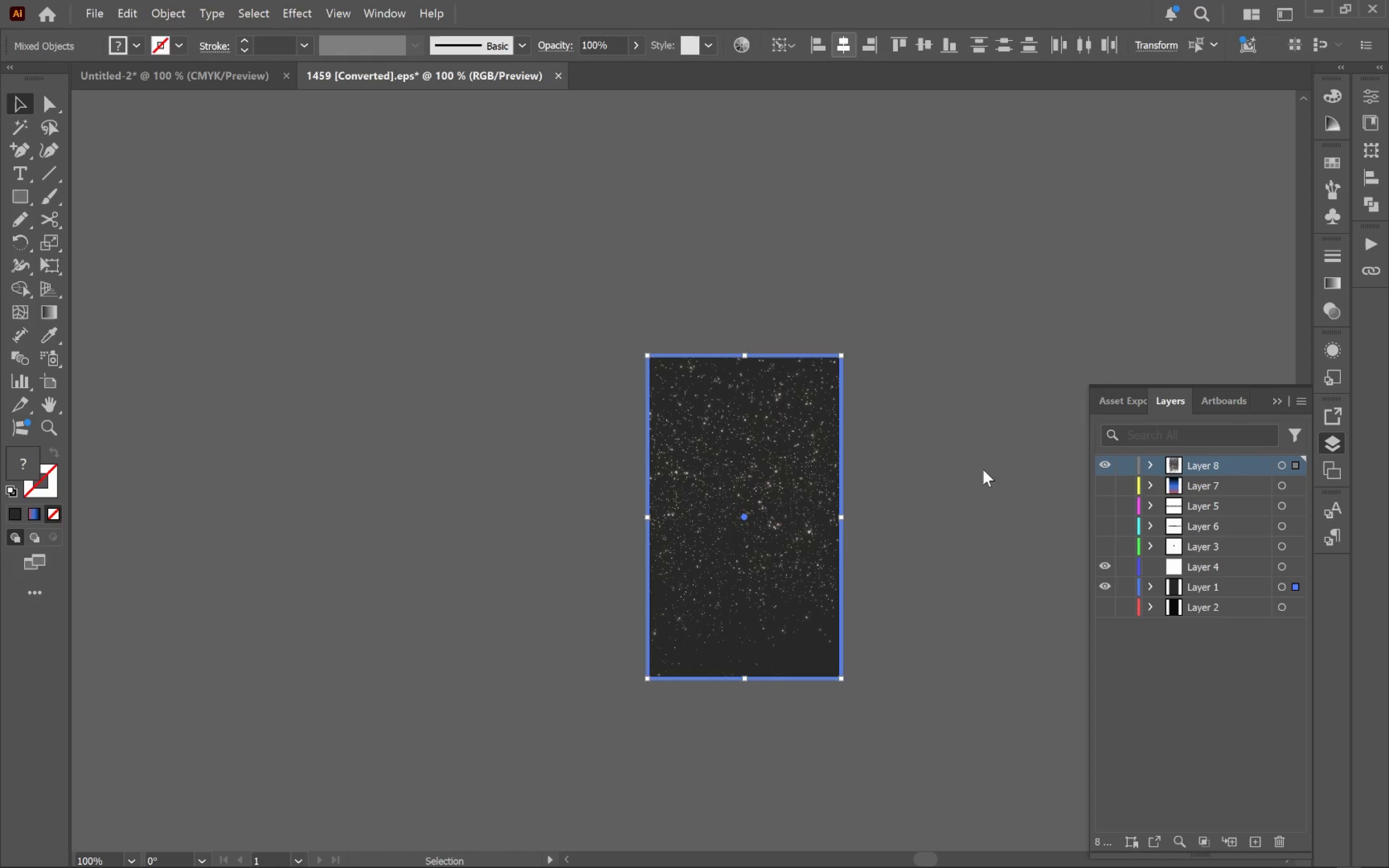 
left_click([983, 469])
 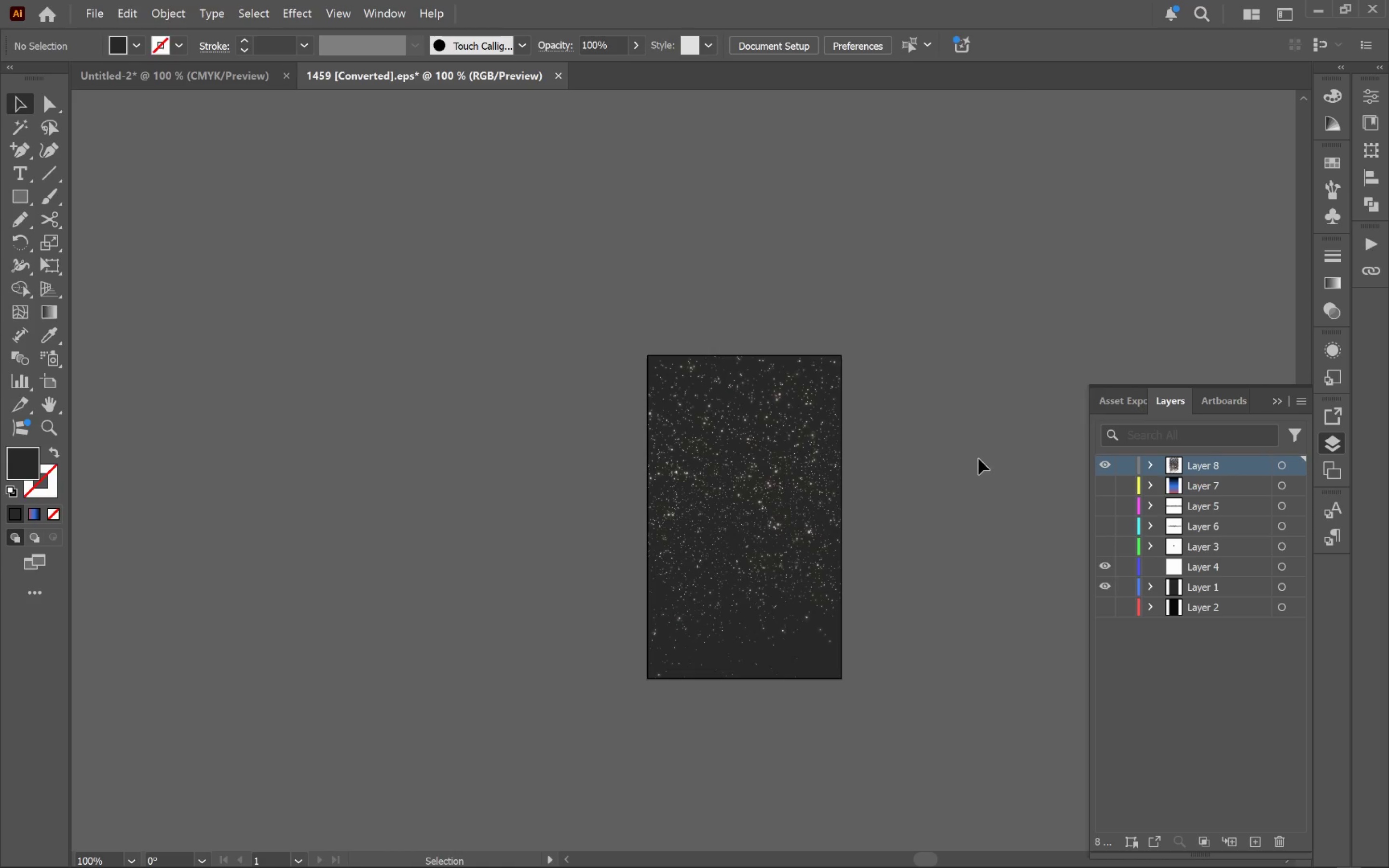 
key(W)
 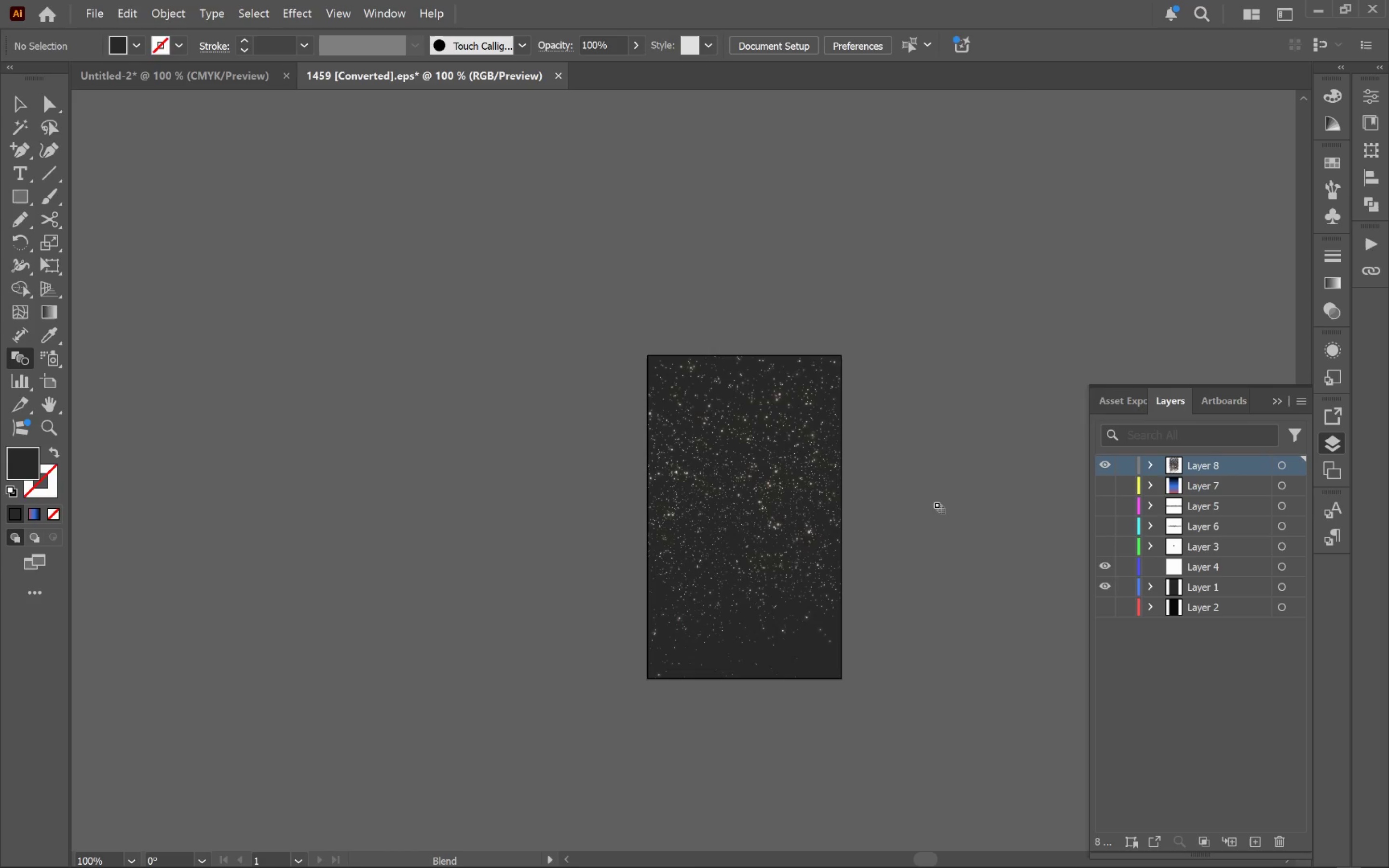 
key(V)
 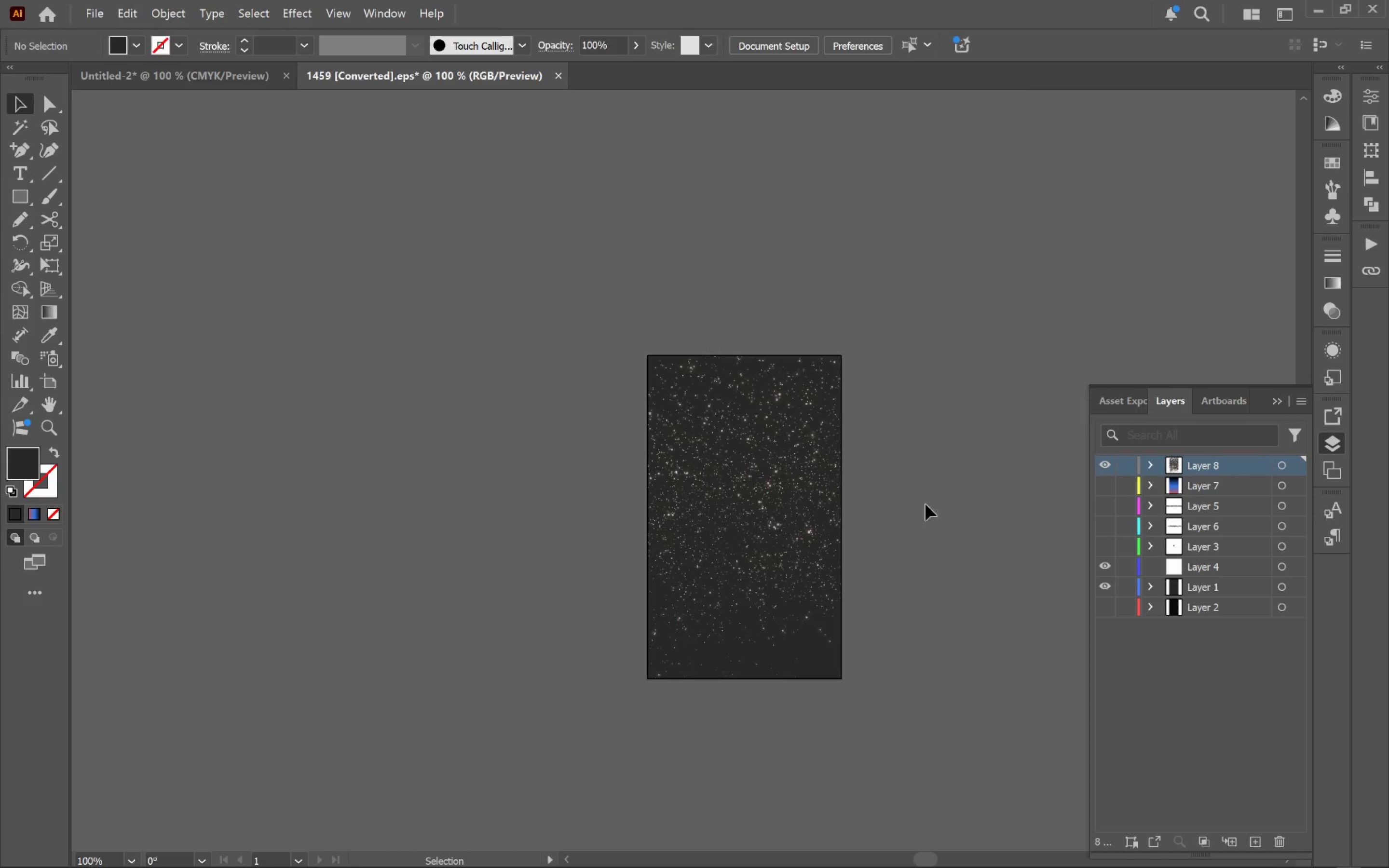 
hold_key(key=AltLeft, duration=2.16)
scroll: coordinate [914, 504], scroll_direction: up, amount: 3.0
 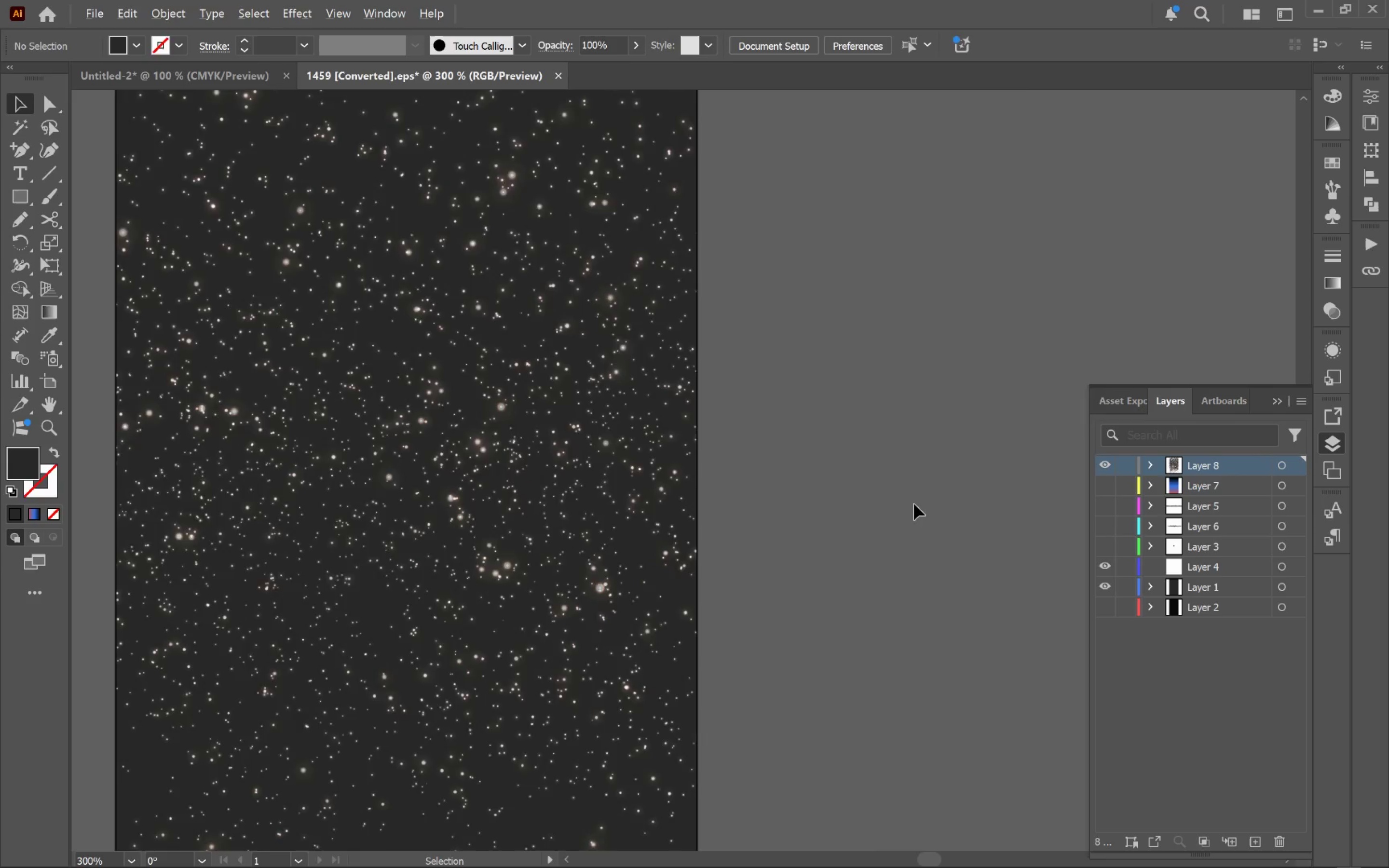 
scroll: coordinate [914, 504], scroll_direction: down, amount: 1.0
 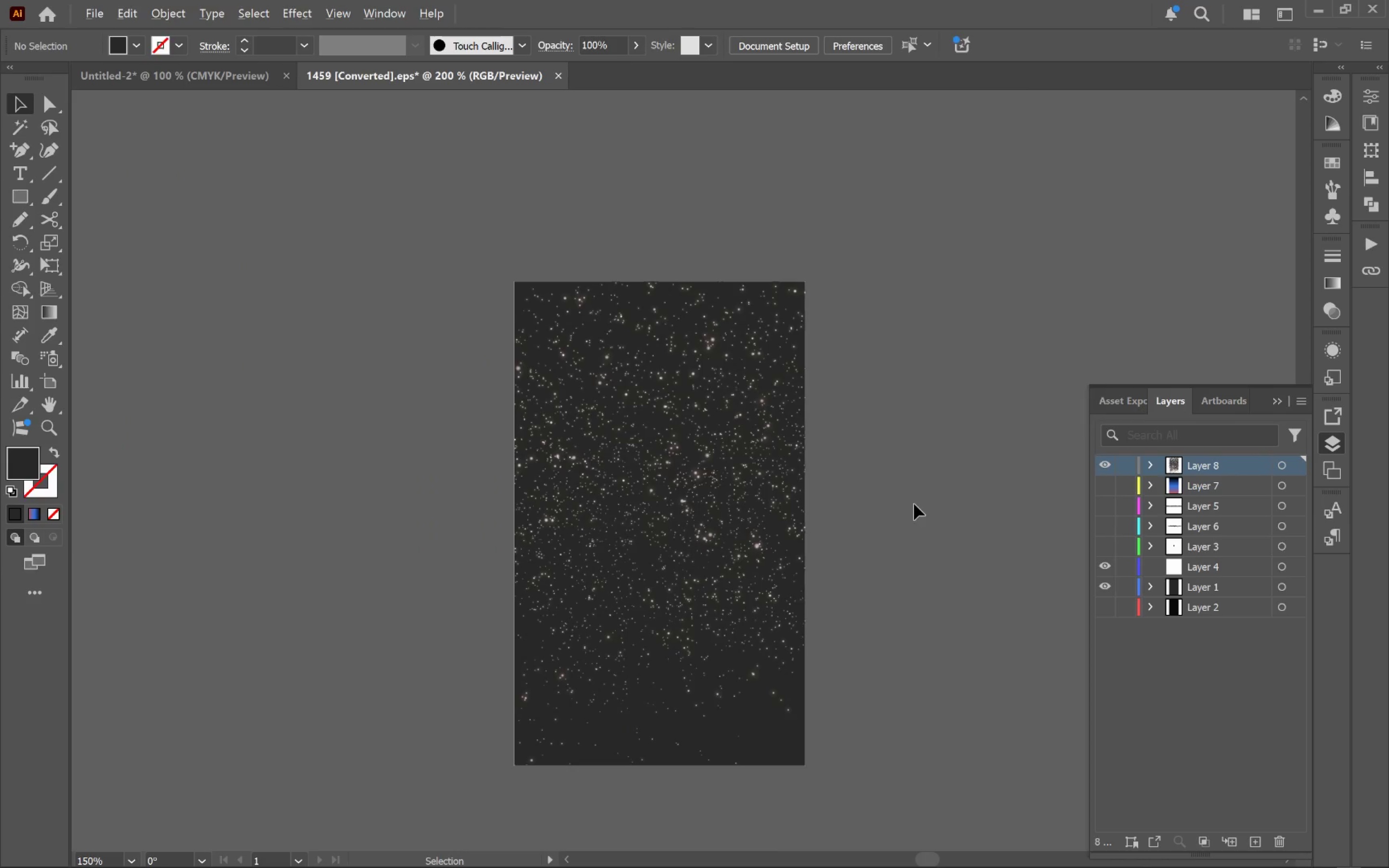 
hold_key(key=Space, duration=1.14)
 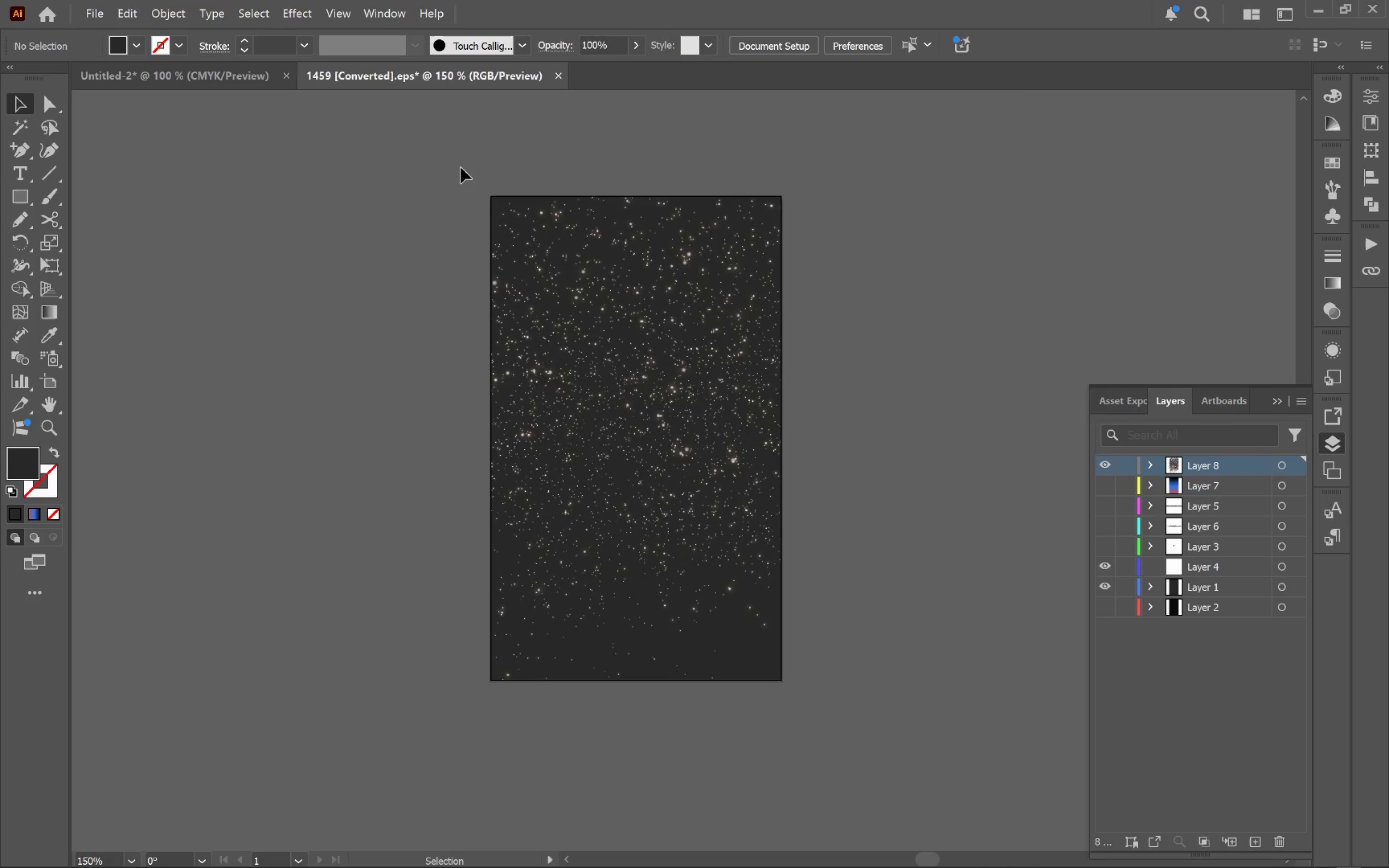 
left_click_drag(start_coordinate=[921, 540], to_coordinate=[896, 454])
 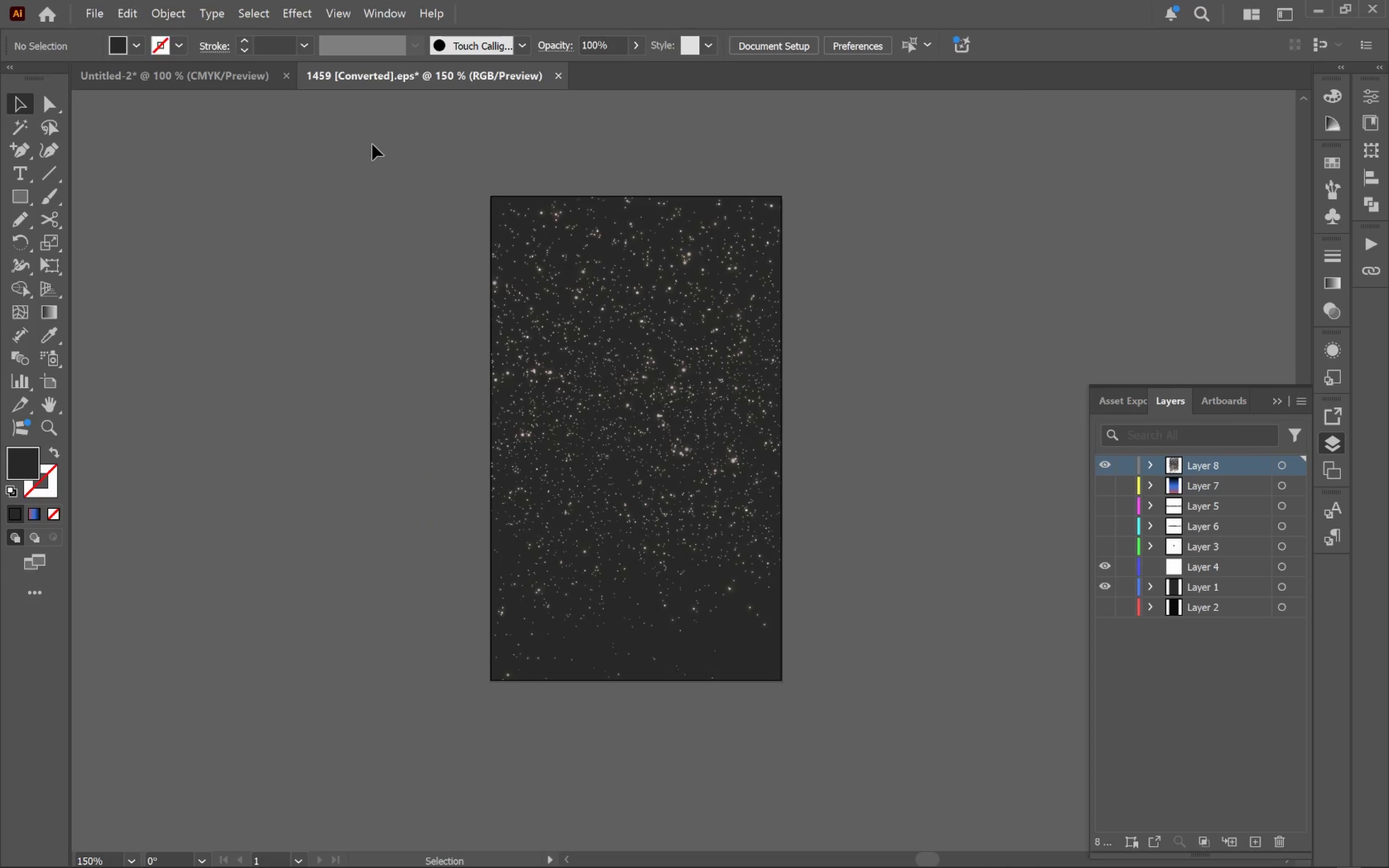 
key(Alt+Tab)
 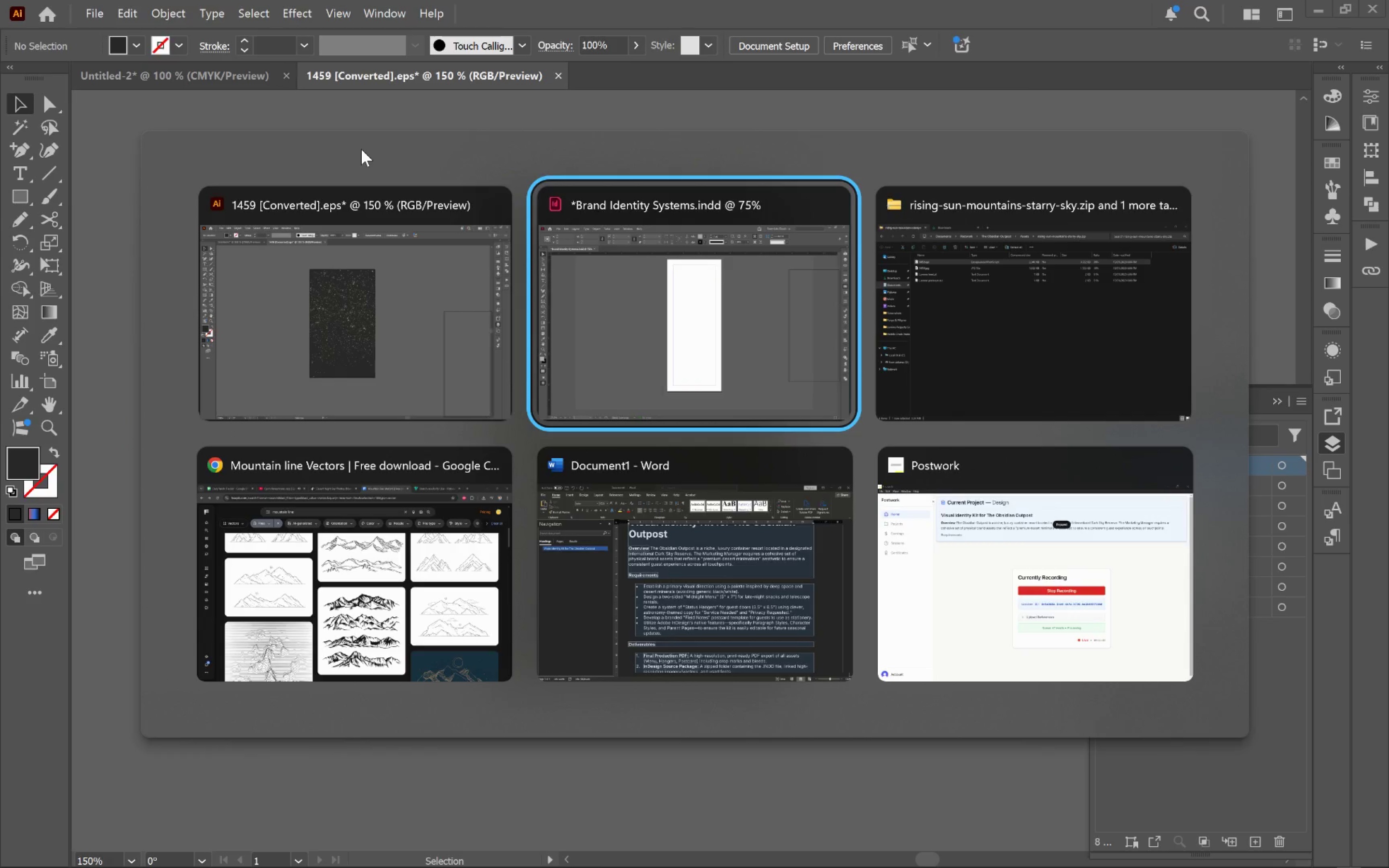 
key(Alt+Tab)
 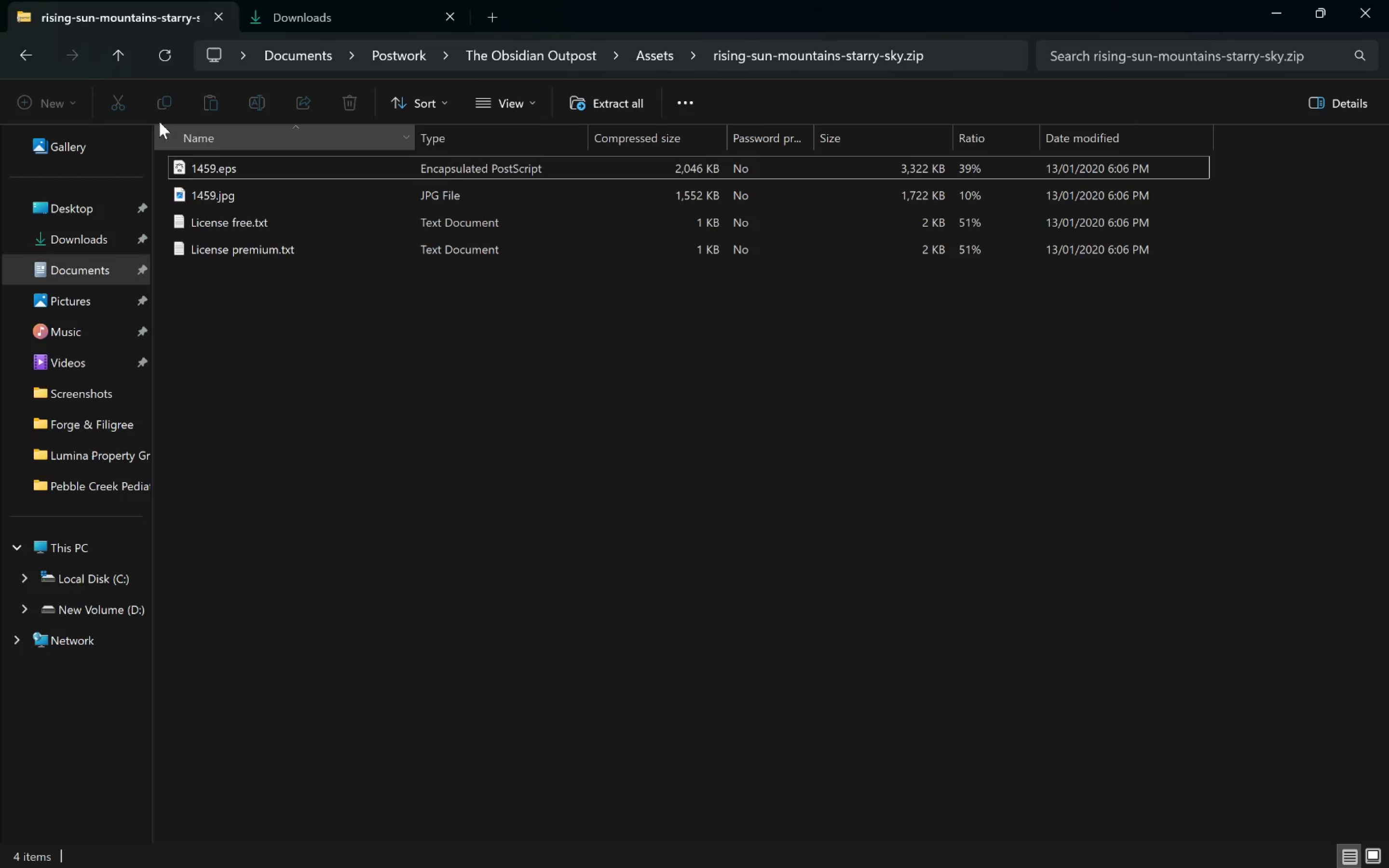 
left_click([116, 57])
 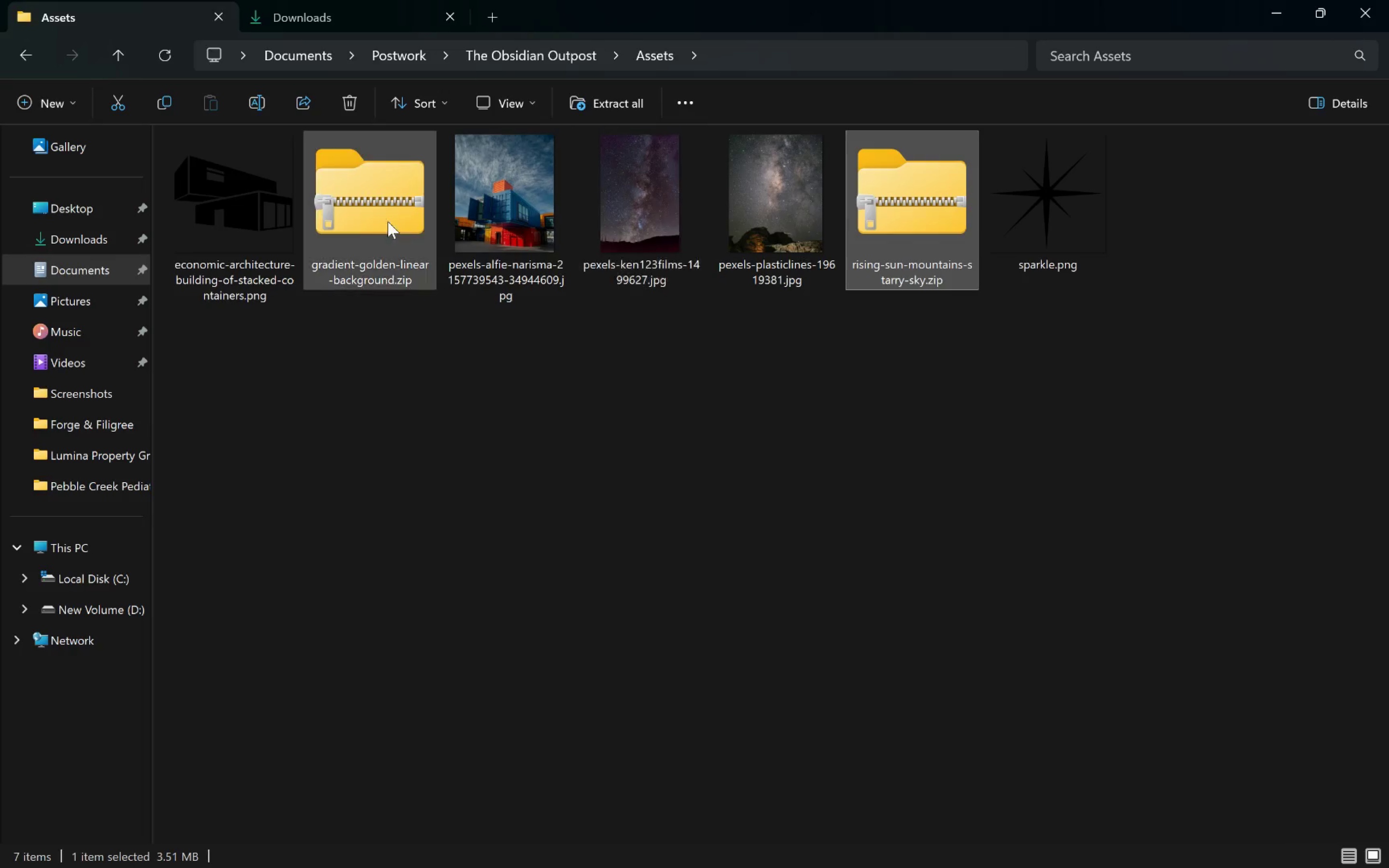 
double_click([361, 218])
 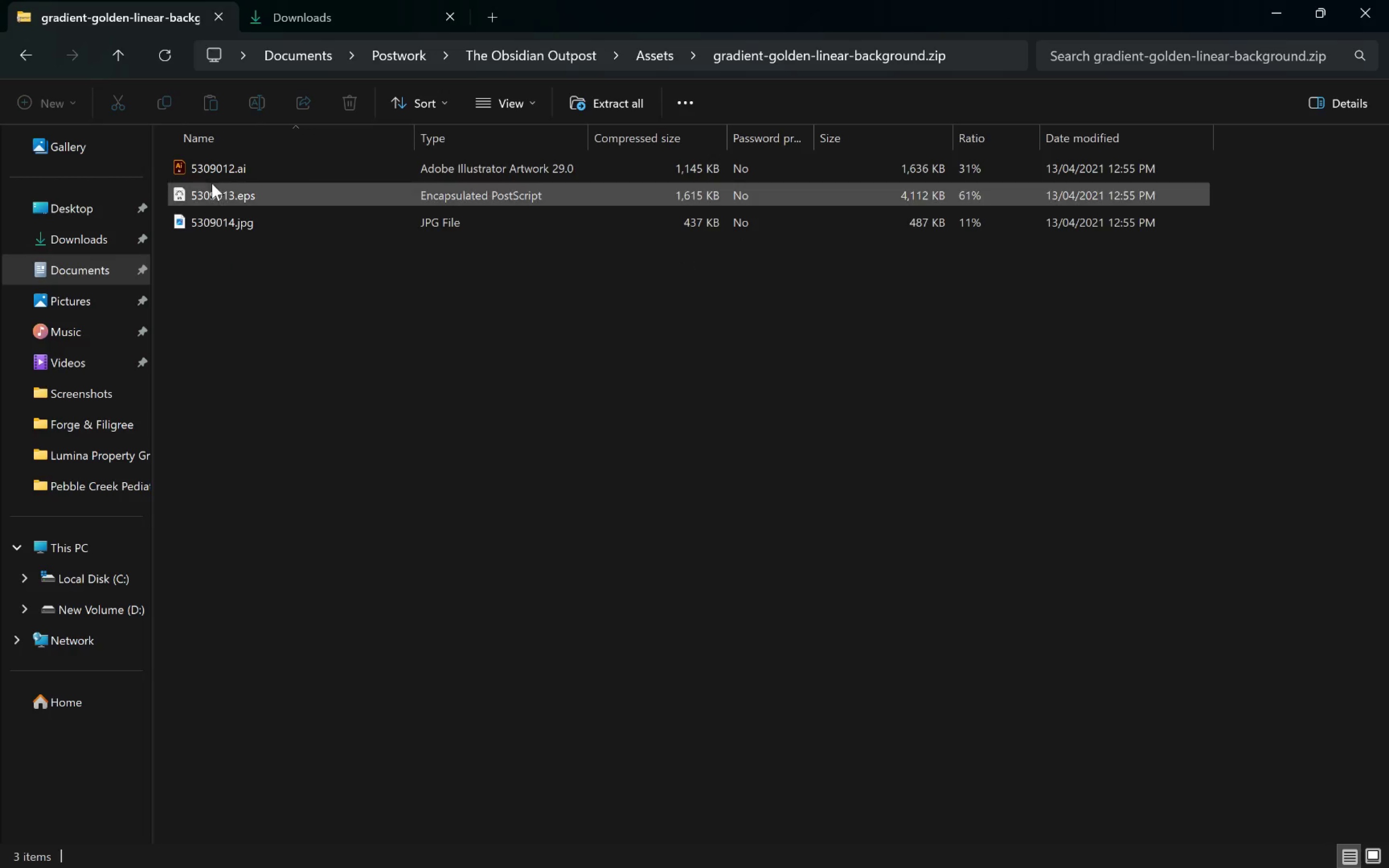 
double_click([212, 184])
 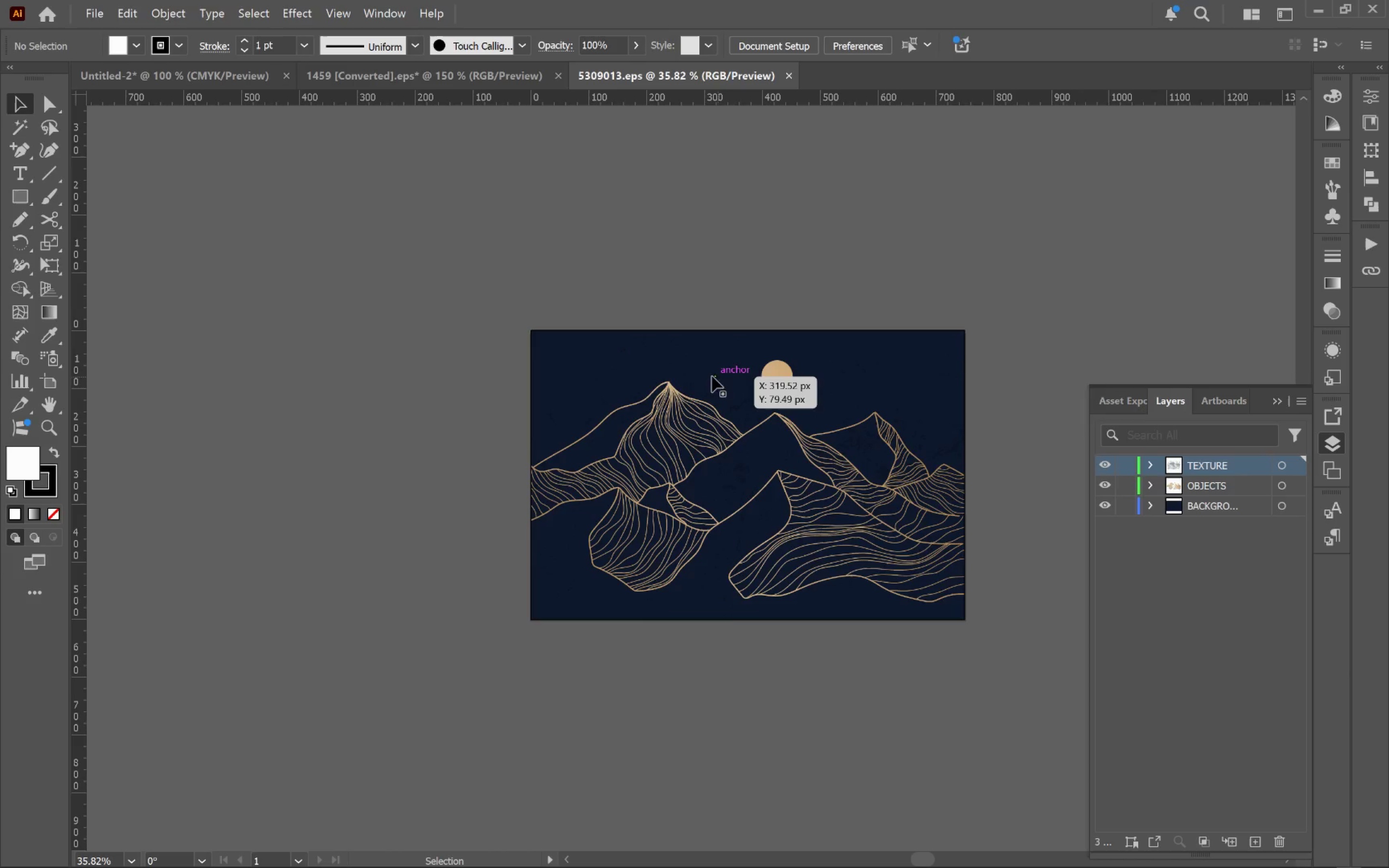 
left_click([786, 477])
 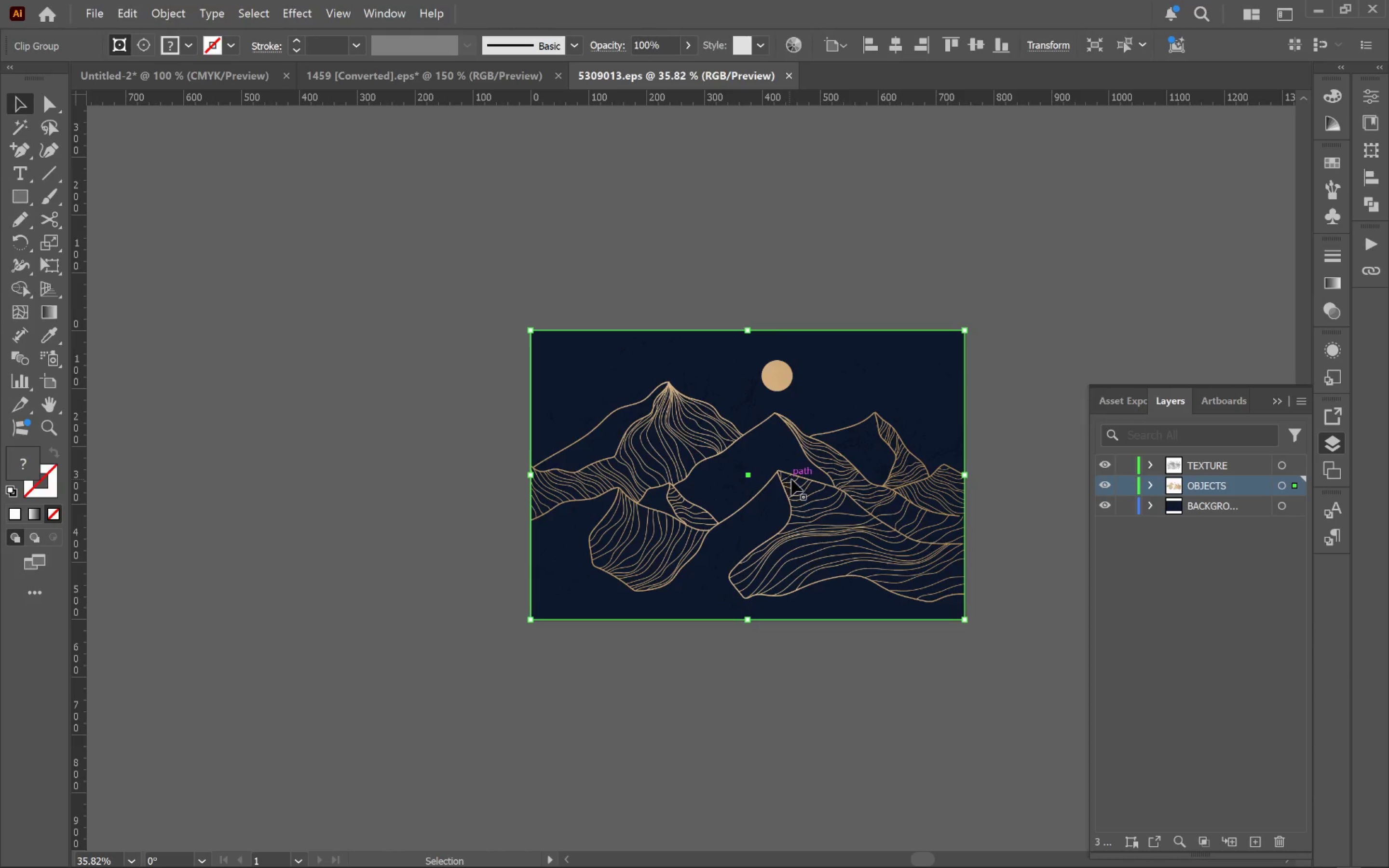 
left_click_drag(start_coordinate=[791, 479], to_coordinate=[680, 581])
 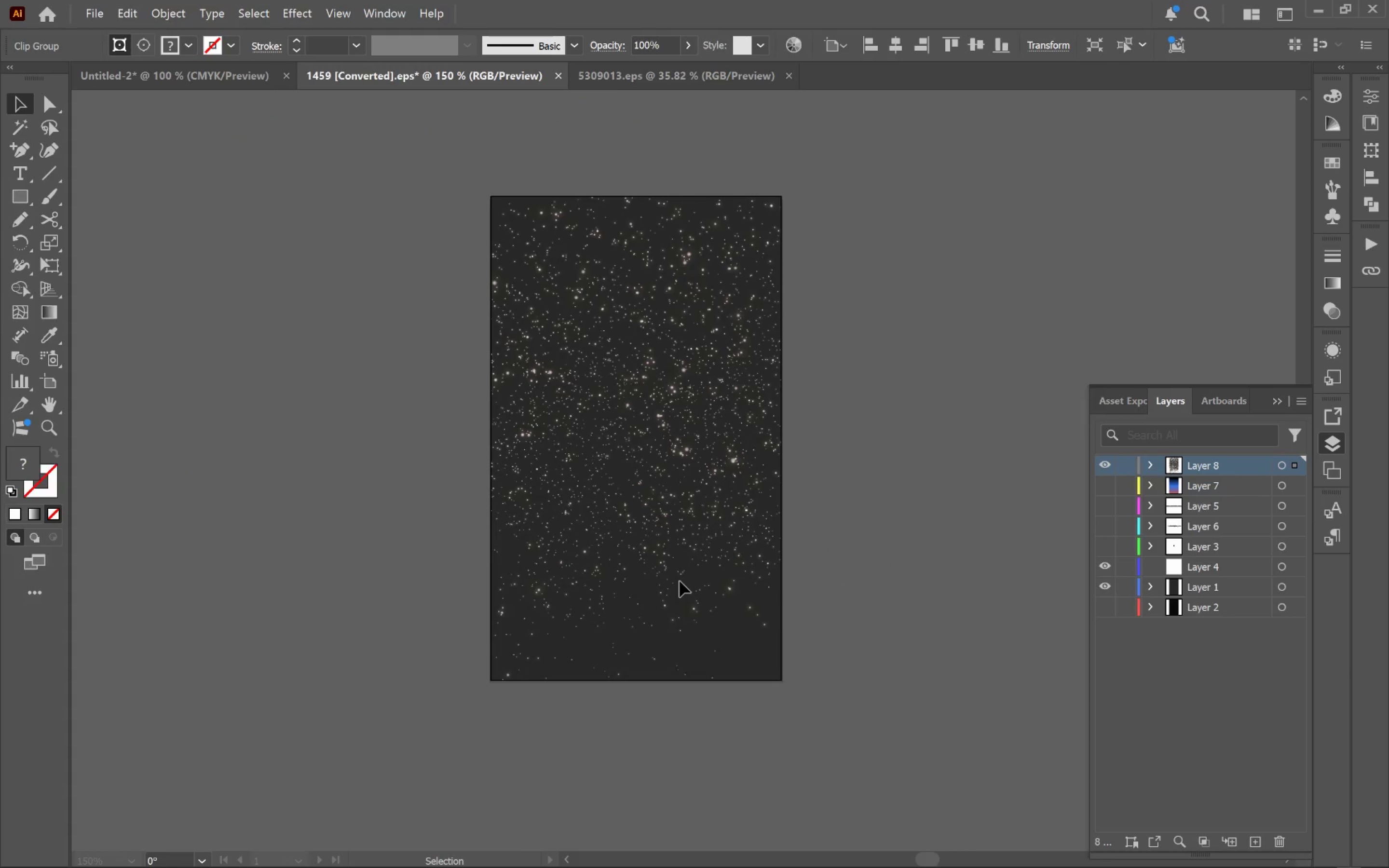 
hold_key(key=ShiftLeft, duration=1.59)
 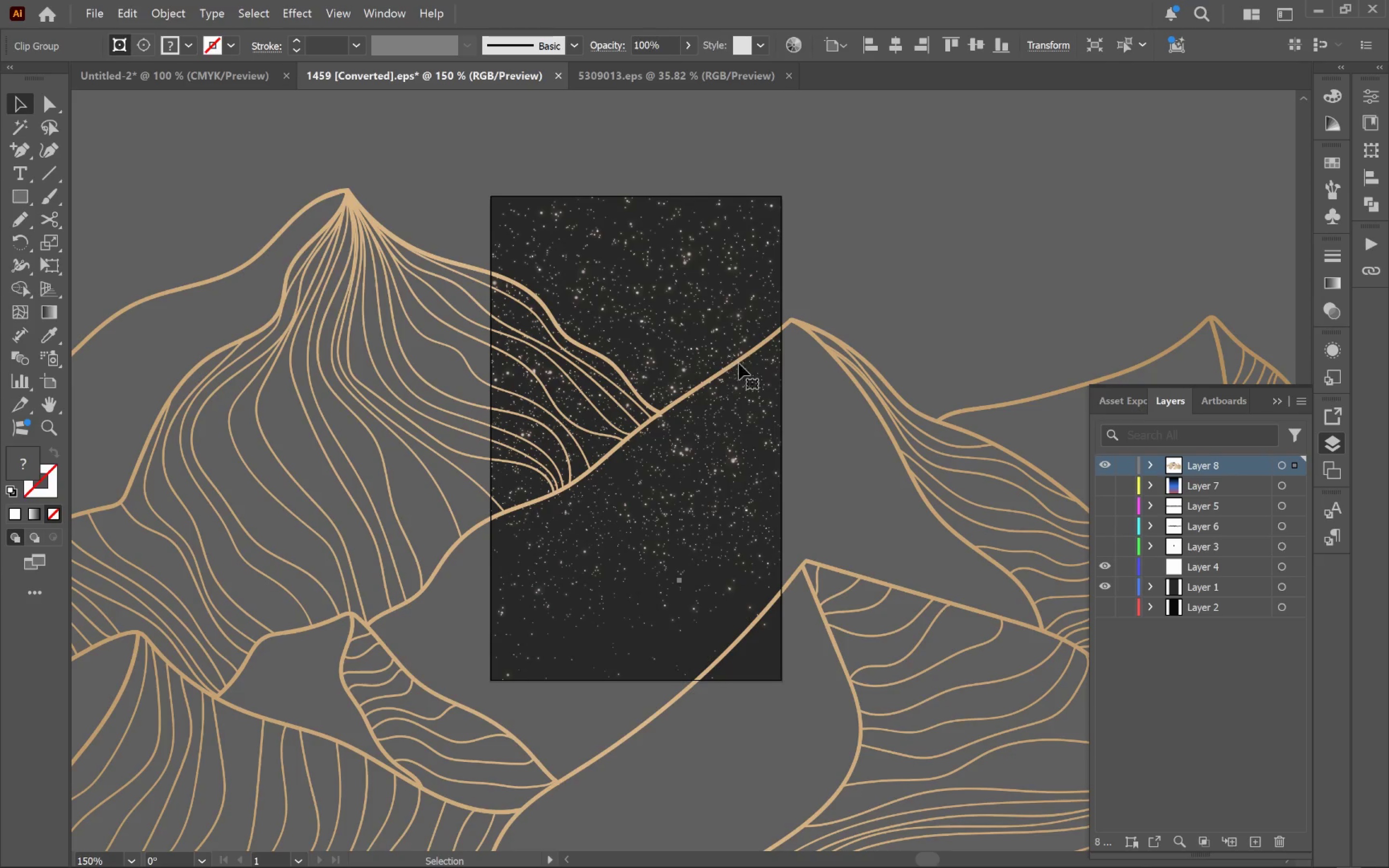 
hold_key(key=AltLeft, duration=0.53)
scroll: coordinate [725, 488], scroll_direction: down, amount: 3.0
 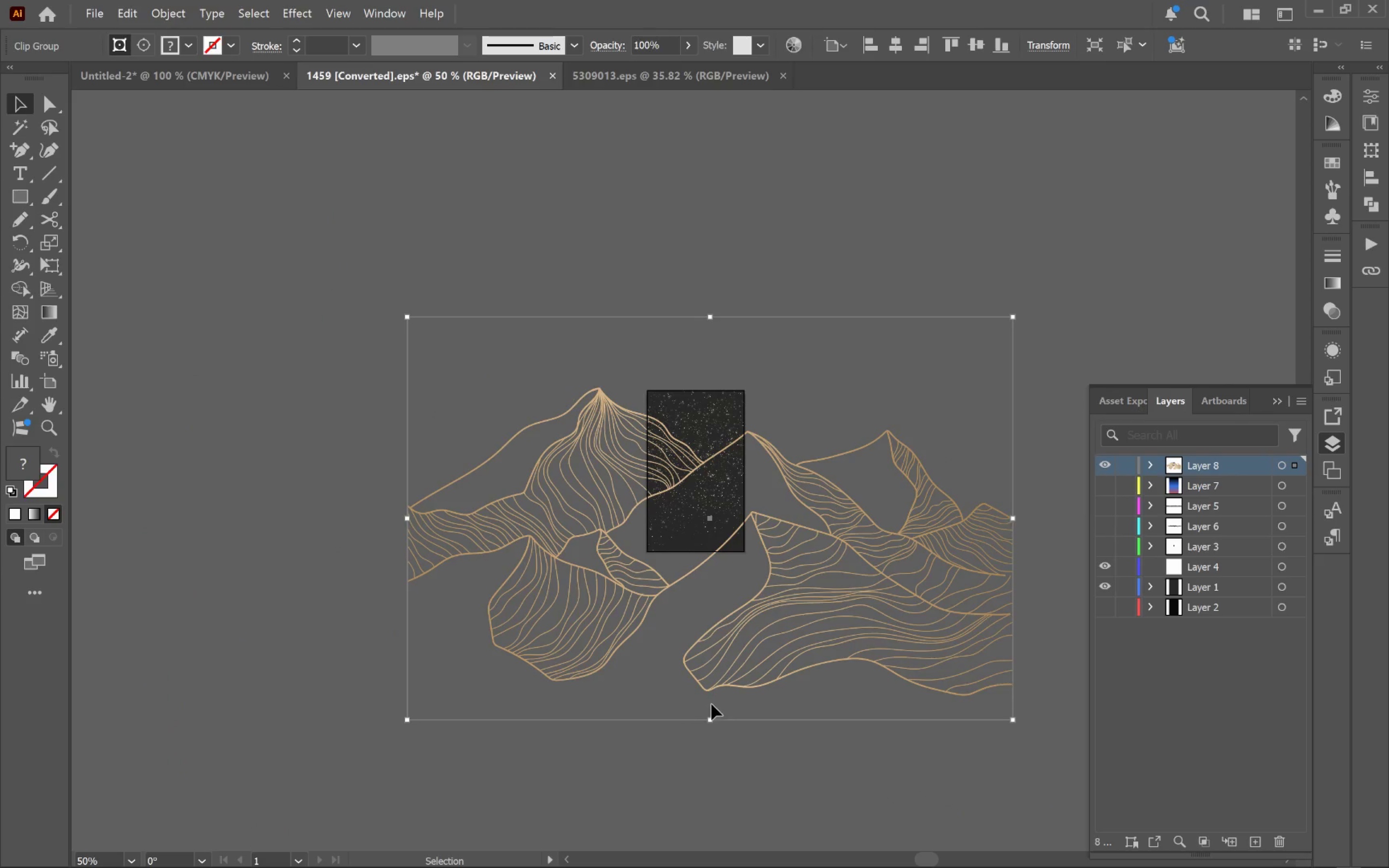 
left_click_drag(start_coordinate=[708, 717], to_coordinate=[703, 556])
 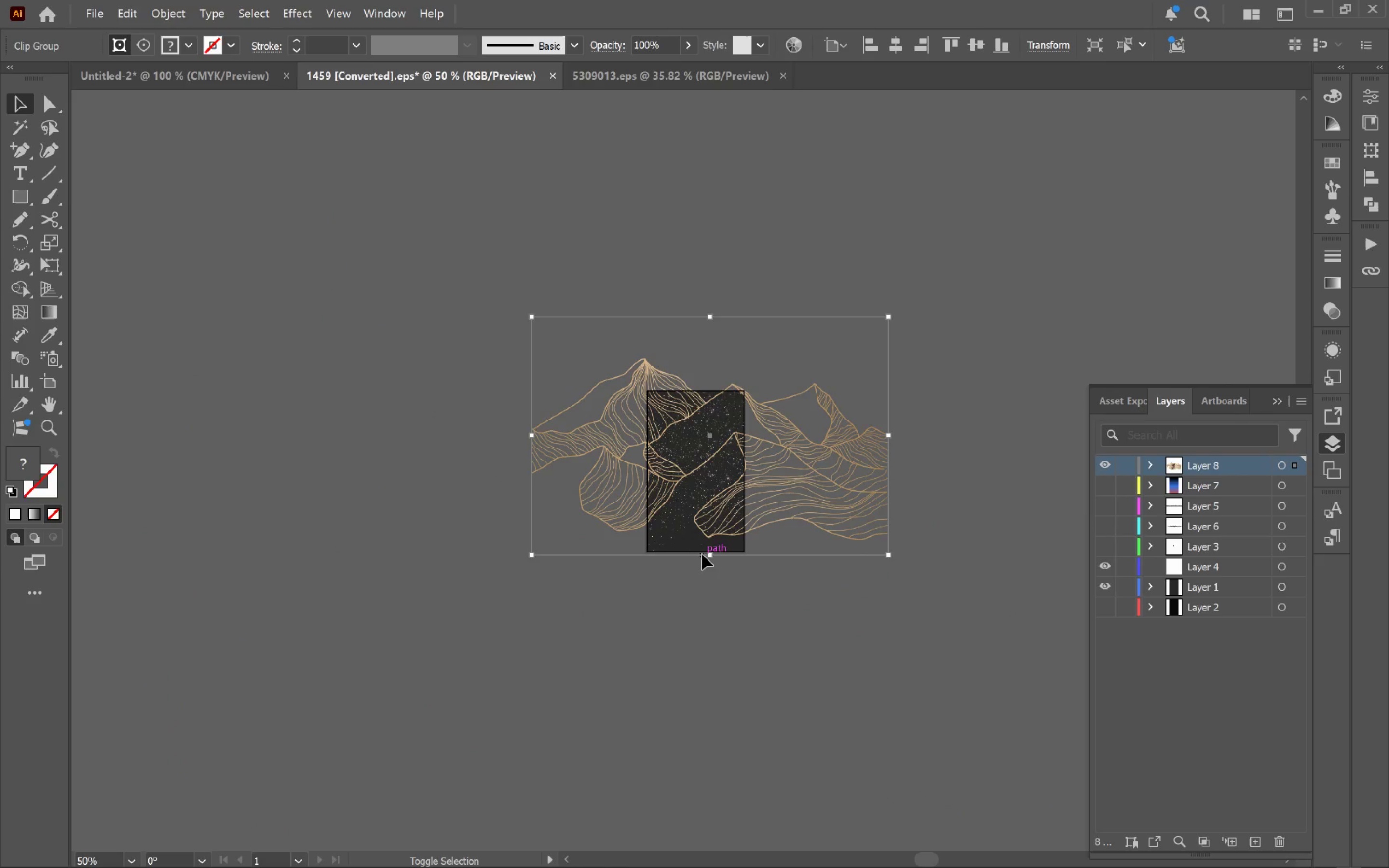 
hold_key(key=ShiftLeft, duration=2.84)
 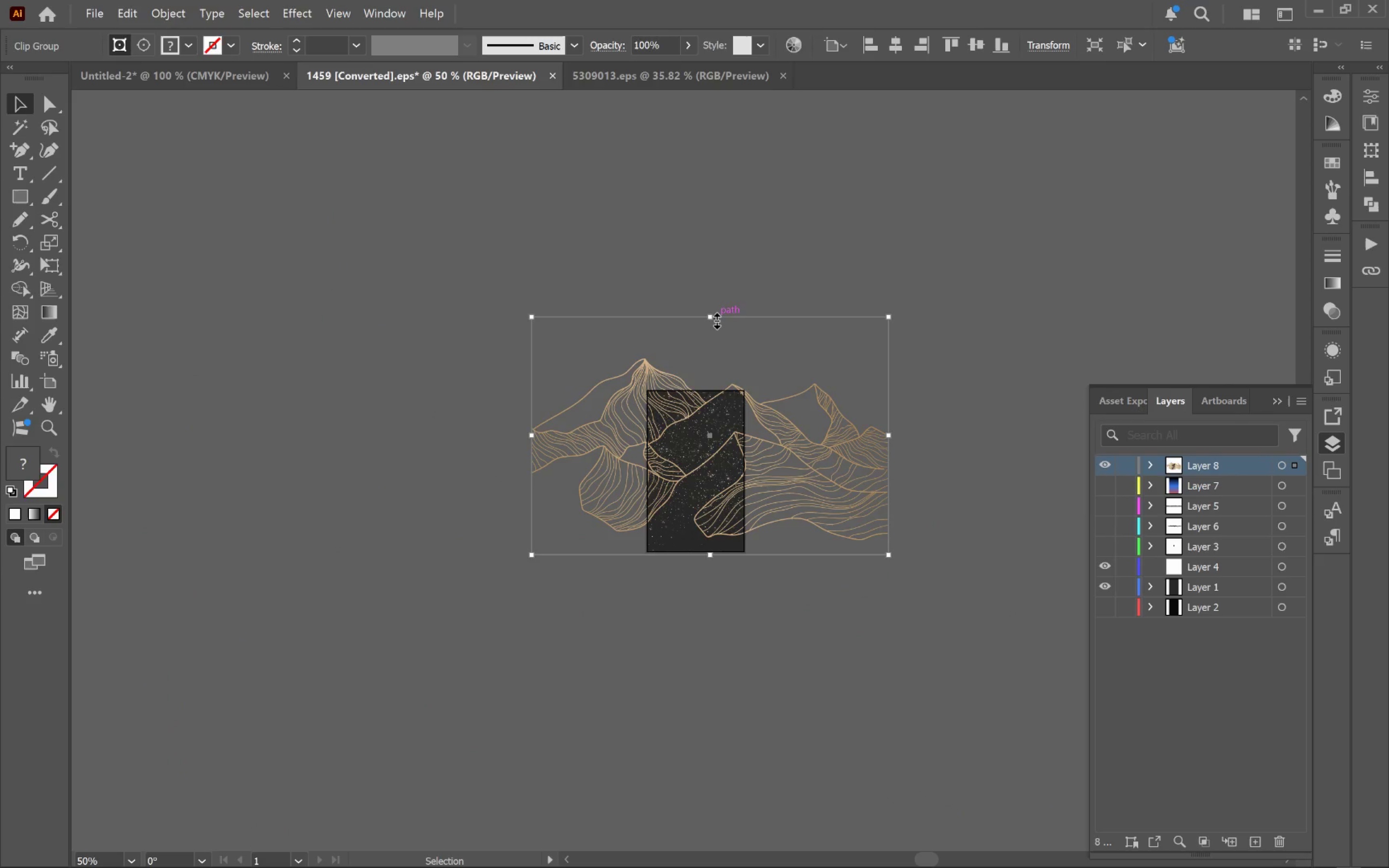 
left_click_drag(start_coordinate=[708, 318], to_coordinate=[697, 475])
 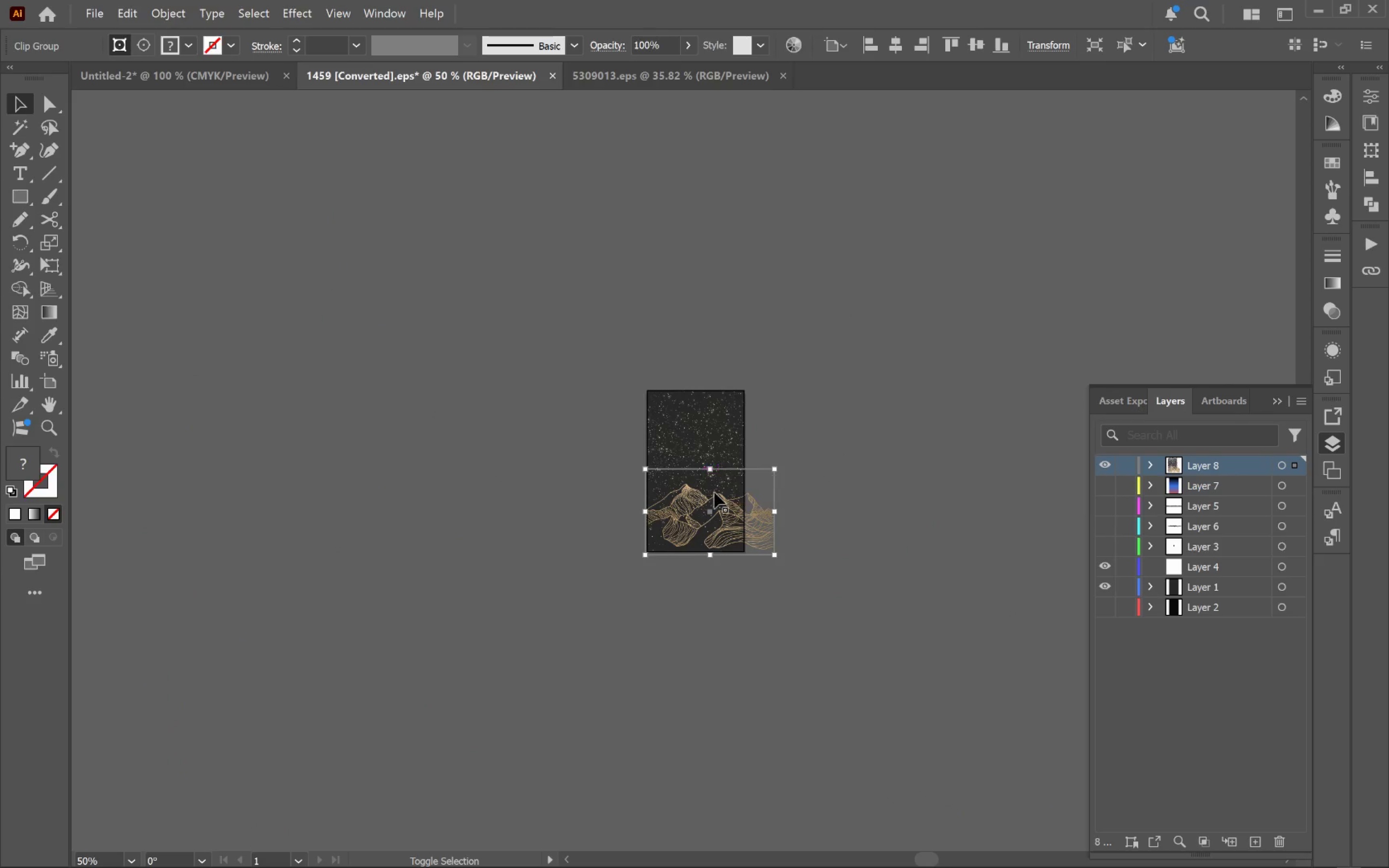 
hold_key(key=ShiftLeft, duration=2.11)
 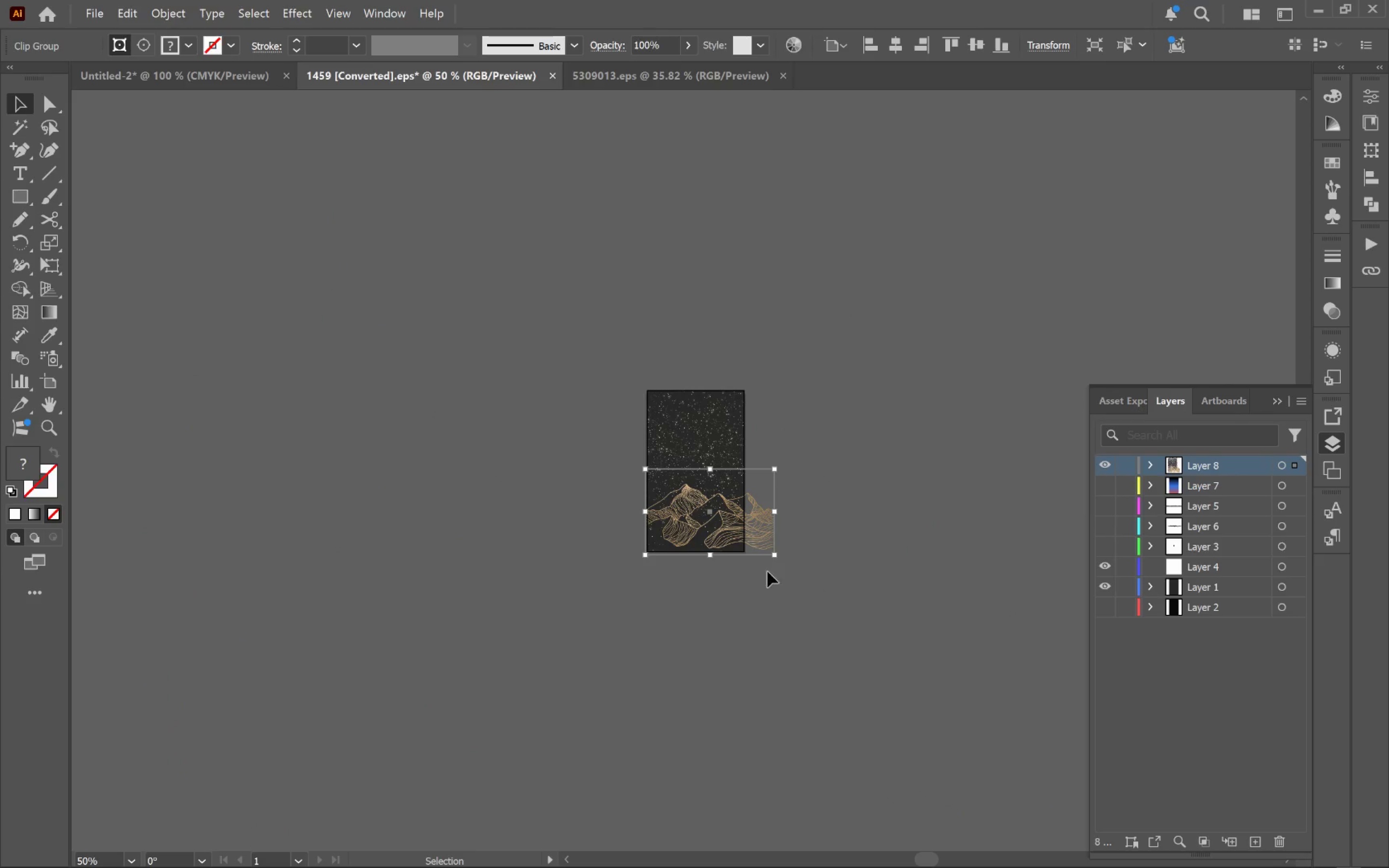 
hold_key(key=AltLeft, duration=1.28)
scroll: coordinate [760, 551], scroll_direction: up, amount: 5.0
 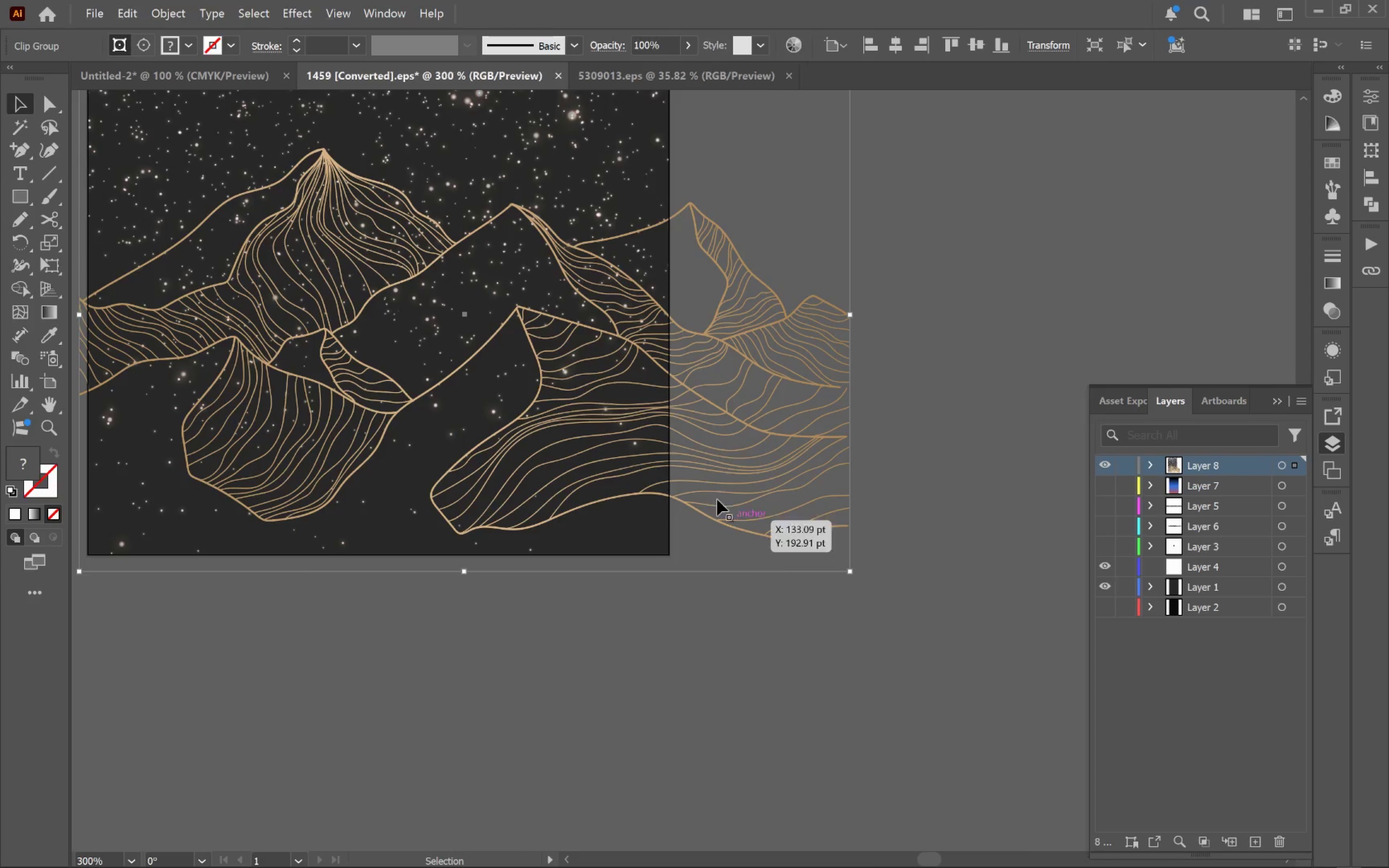 
hold_key(key=Space, duration=1.0)
 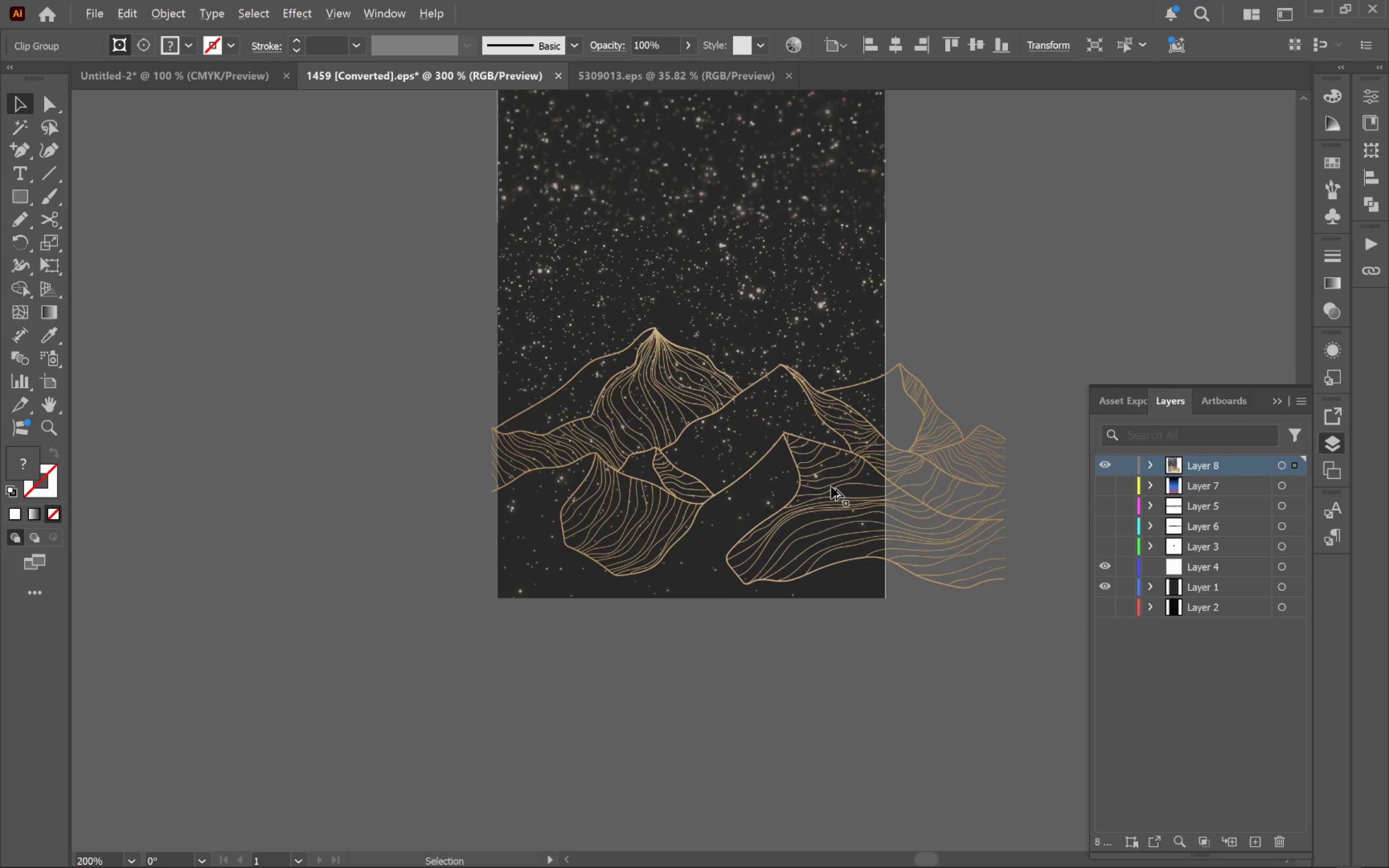 
left_click_drag(start_coordinate=[589, 389], to_coordinate=[832, 487])
 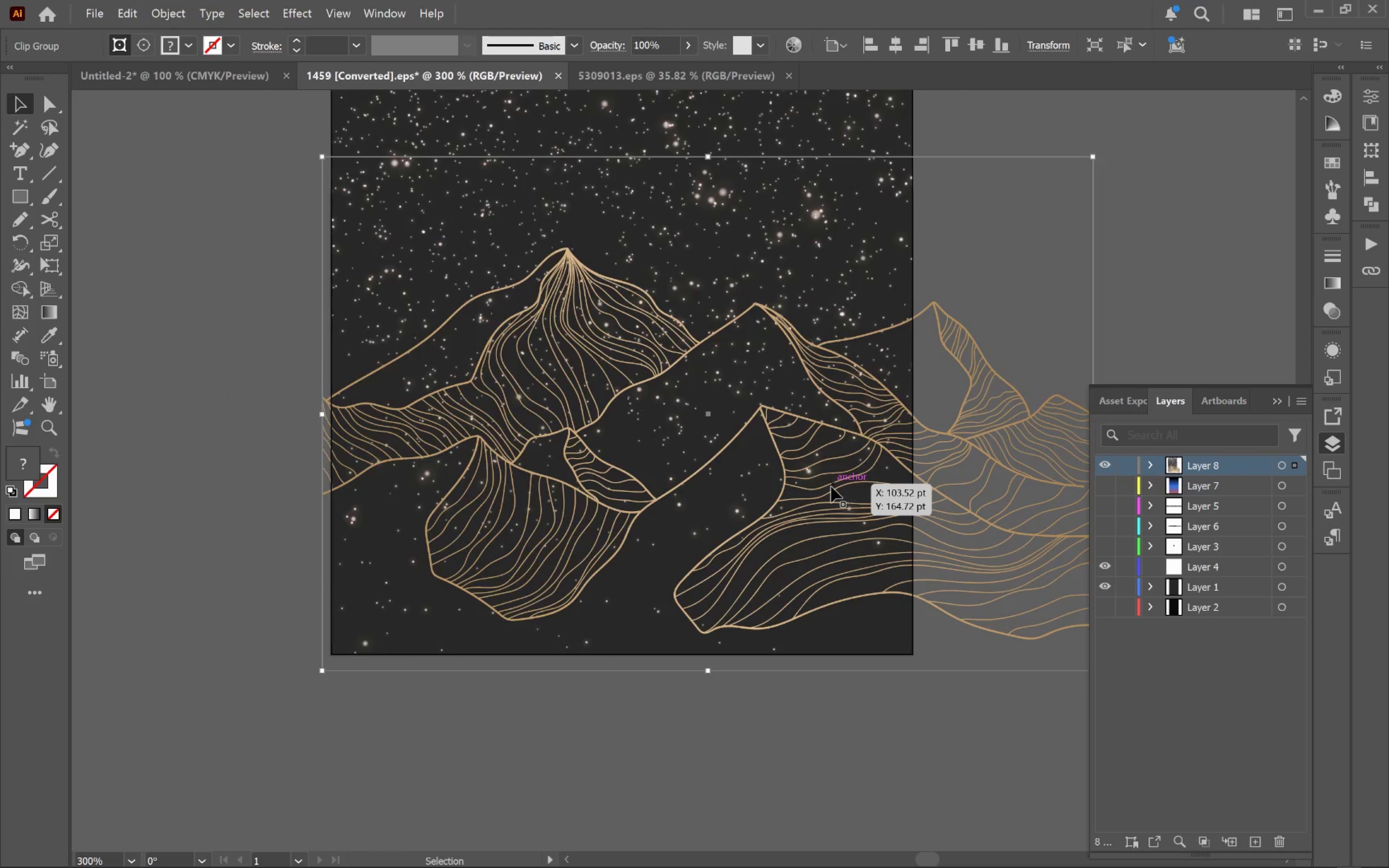 
hold_key(key=AltLeft, duration=0.69)
scroll: coordinate [831, 487], scroll_direction: down, amount: 2.0
 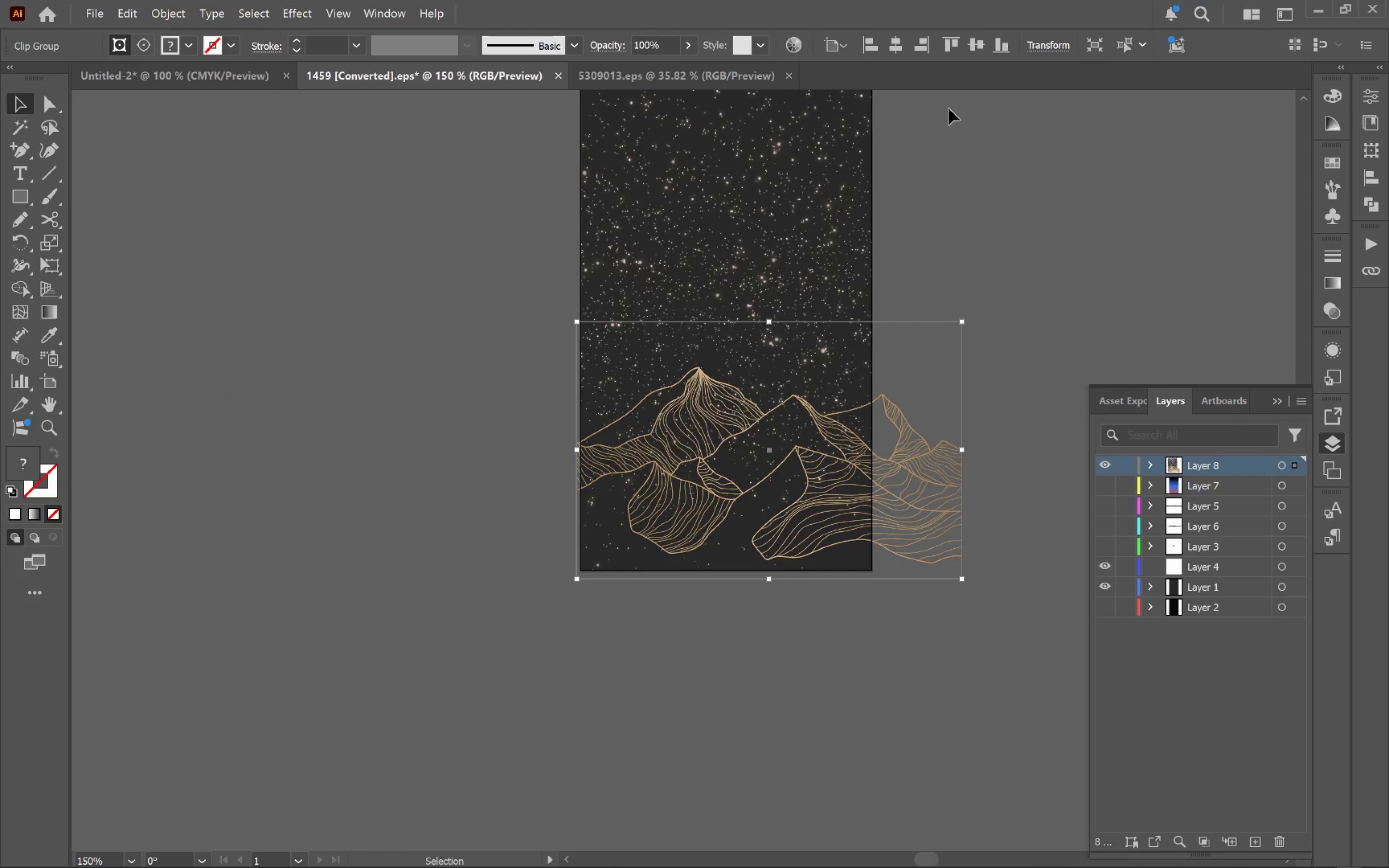 
left_click([894, 47])
 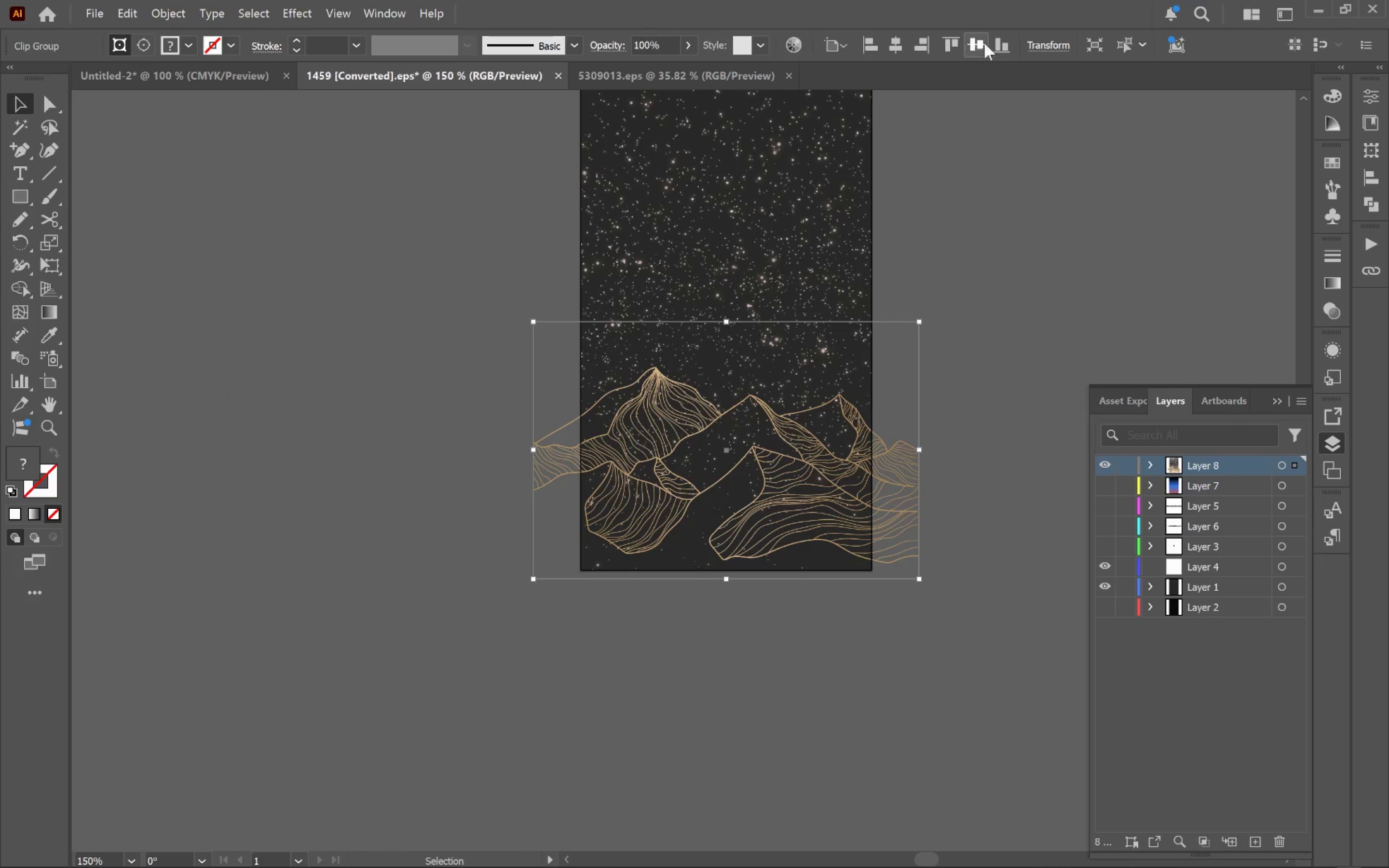 
left_click([998, 44])
 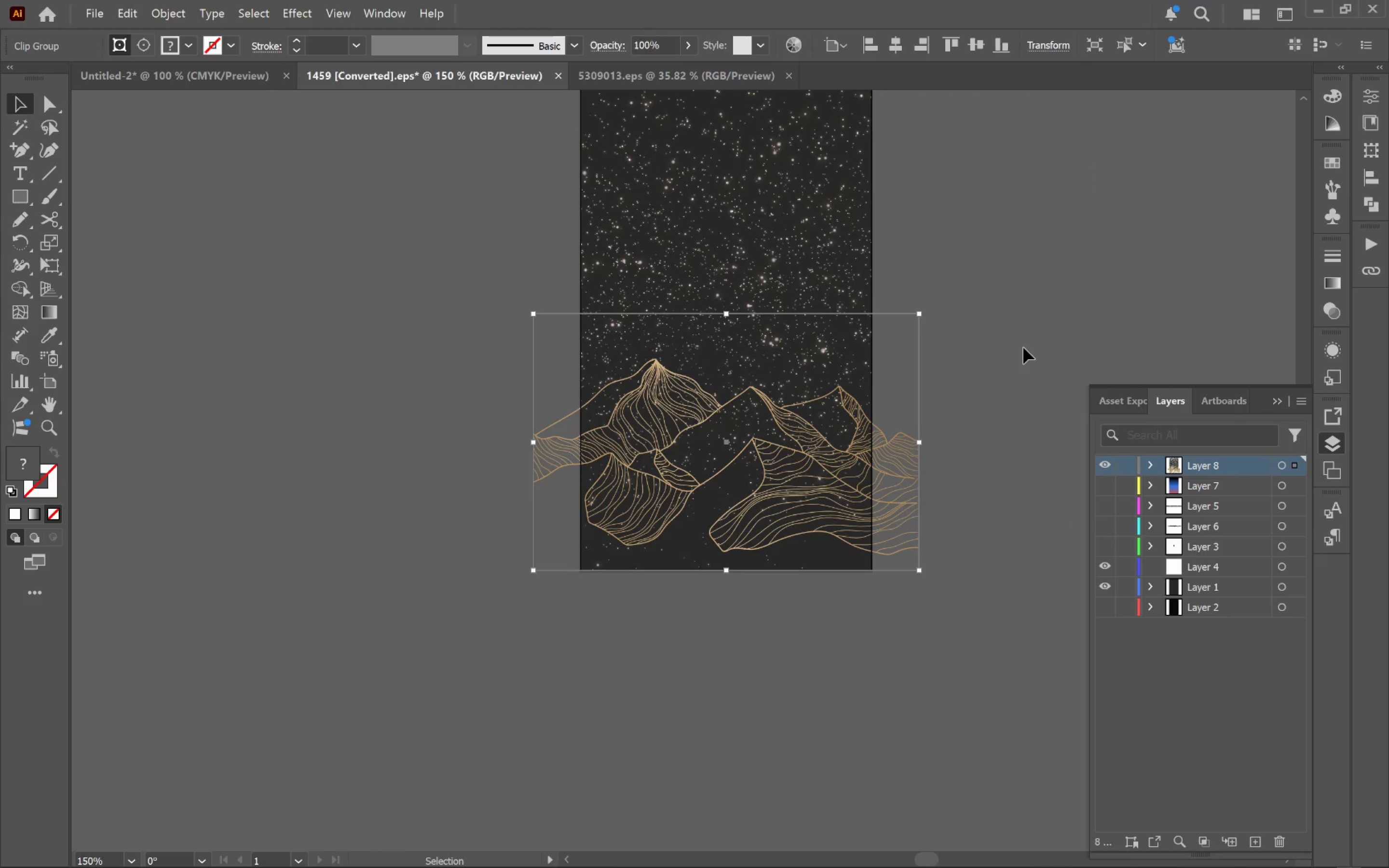 
left_click([1023, 350])
 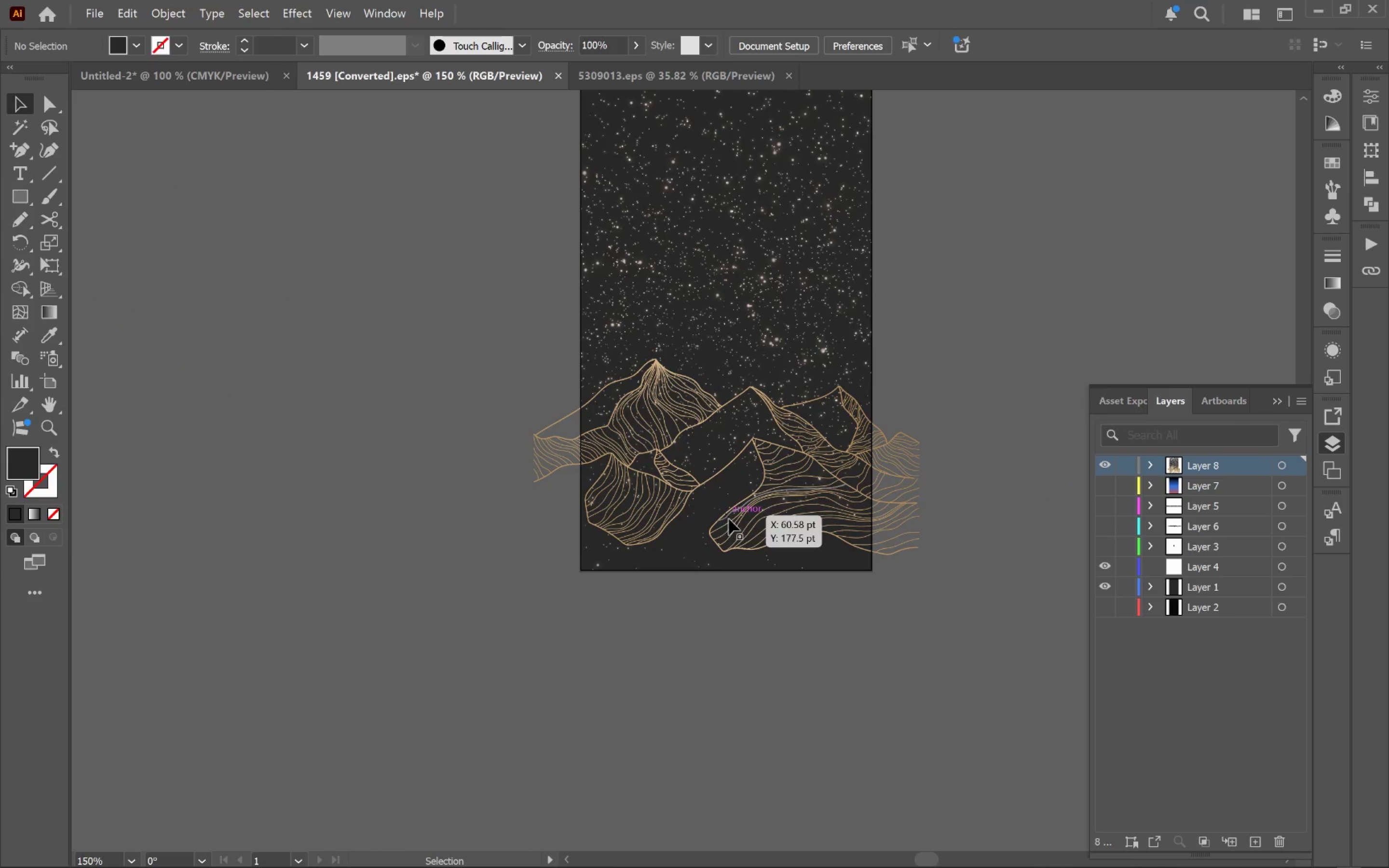 
left_click([742, 522])
 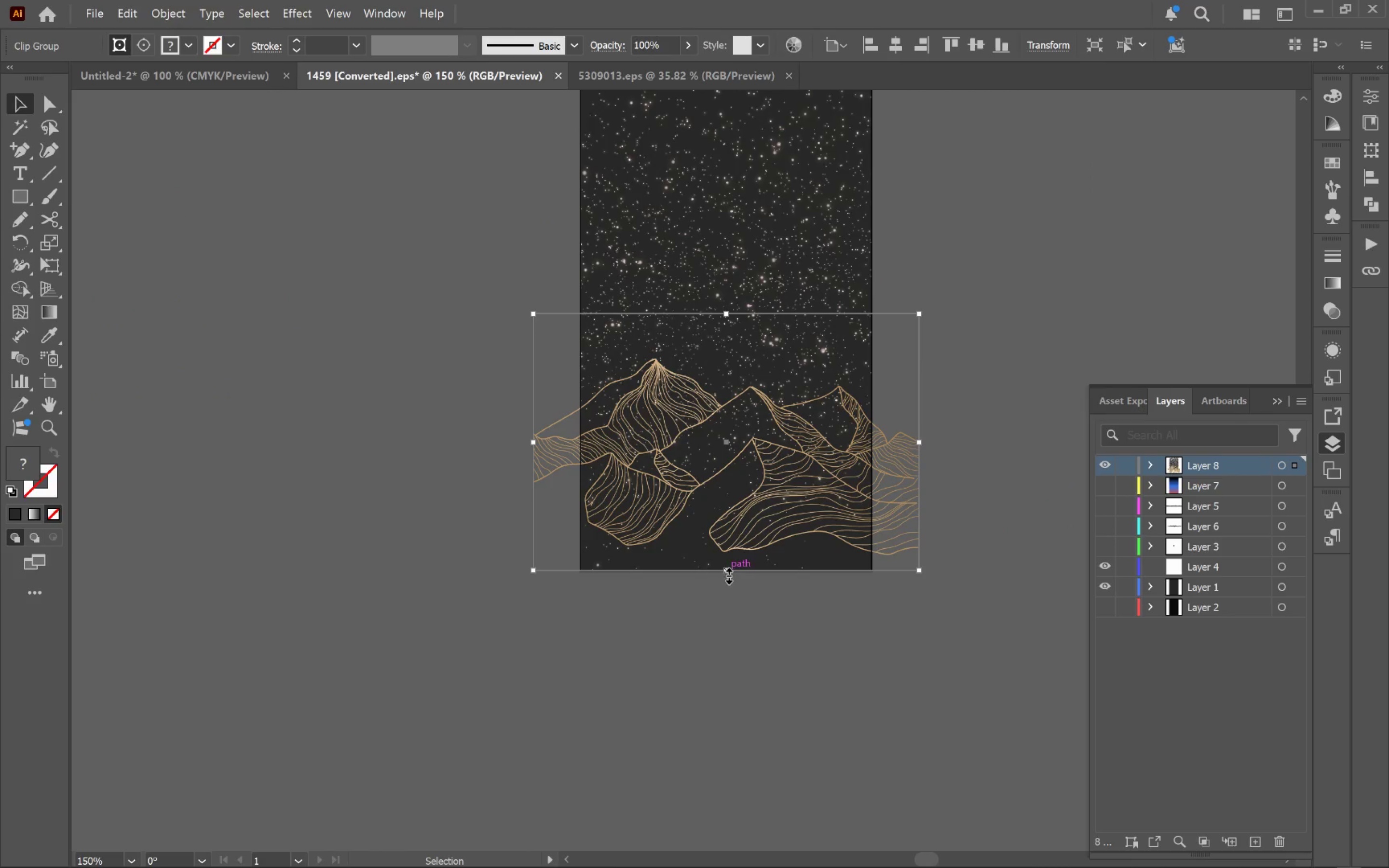 
left_click_drag(start_coordinate=[725, 573], to_coordinate=[734, 637])
 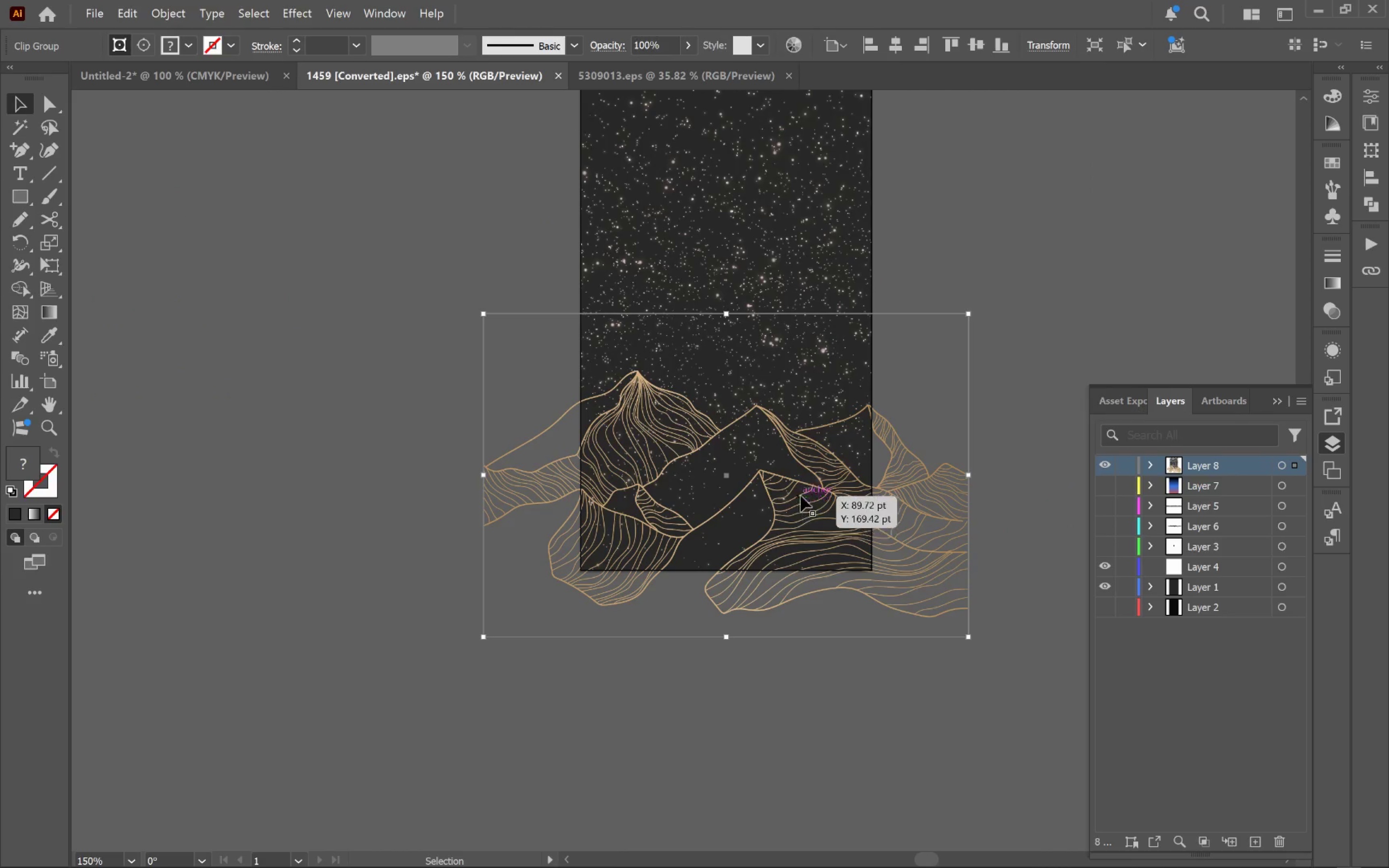 
hold_key(key=ShiftLeft, duration=2.02)
 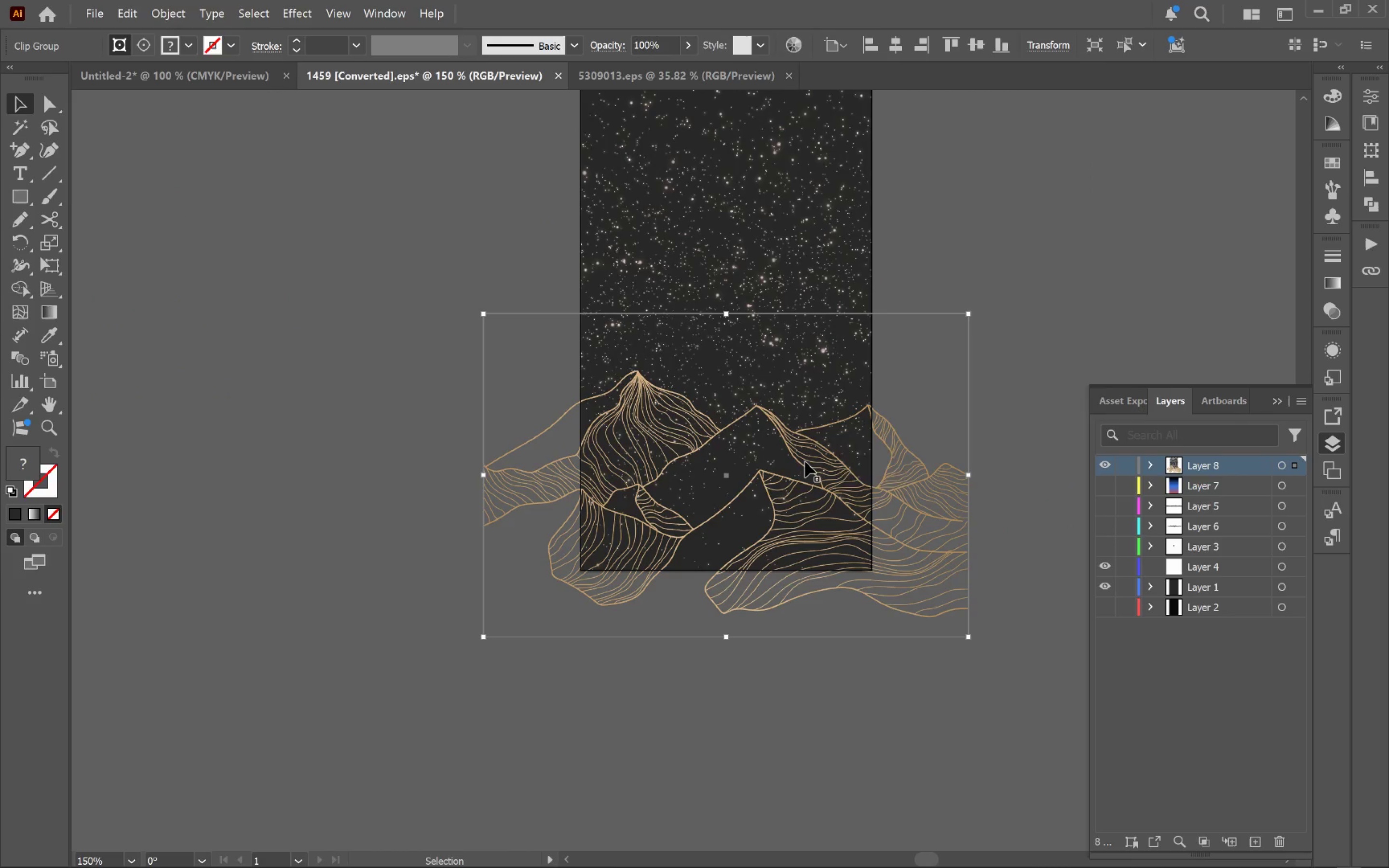 
left_click_drag(start_coordinate=[805, 457], to_coordinate=[802, 479])
 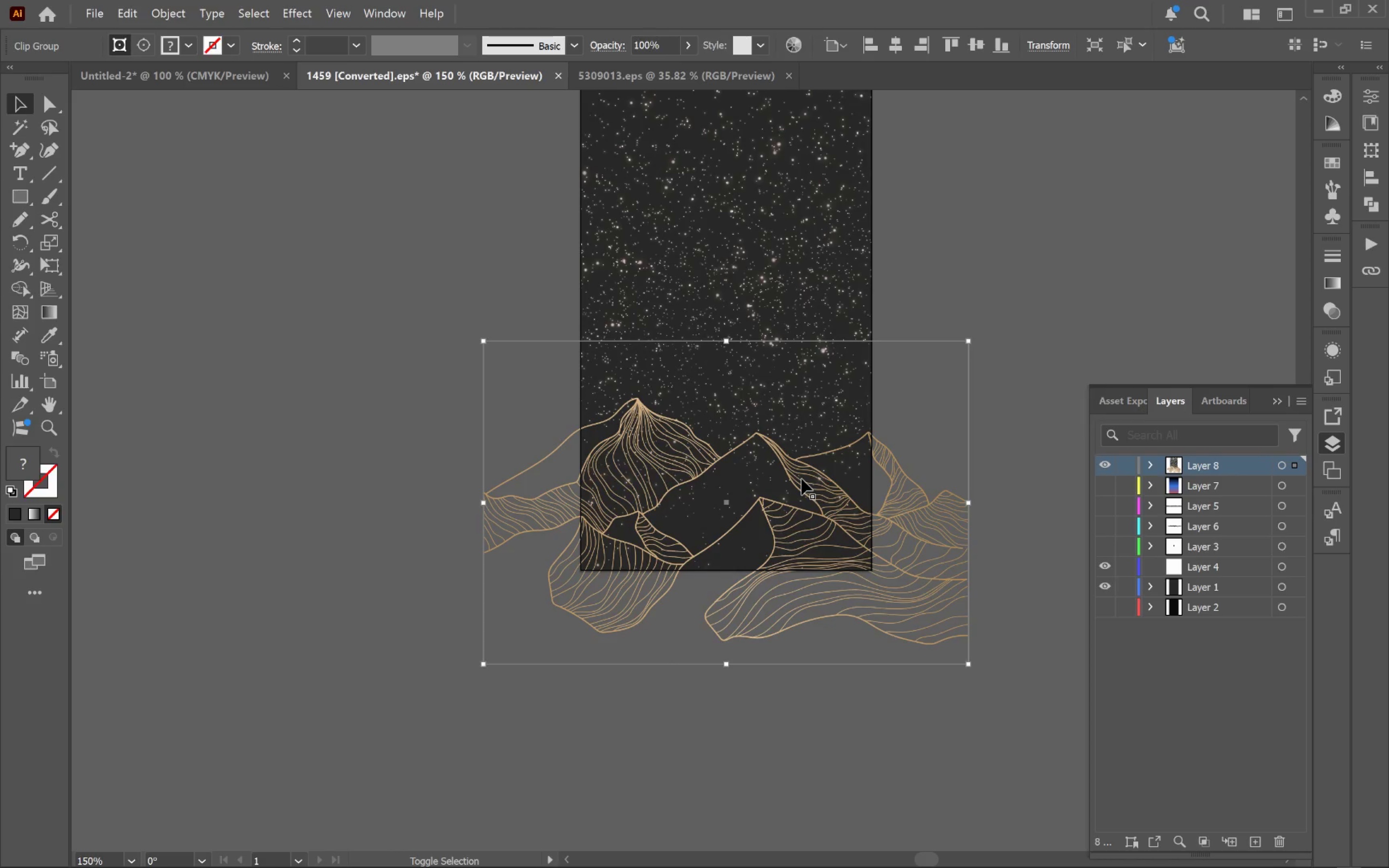 
hold_key(key=ShiftLeft, duration=2.25)
 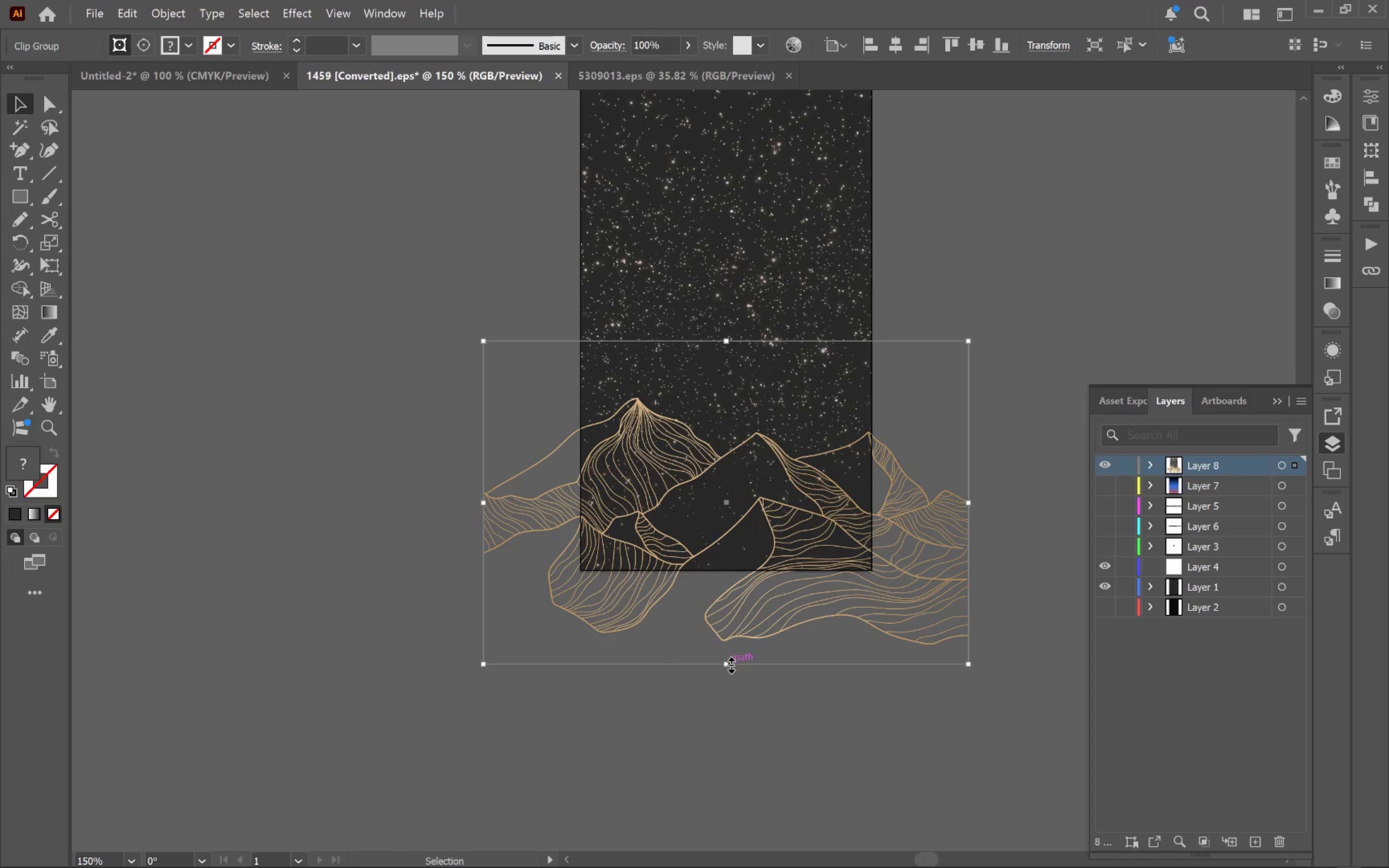 
left_click_drag(start_coordinate=[722, 664], to_coordinate=[730, 618])
 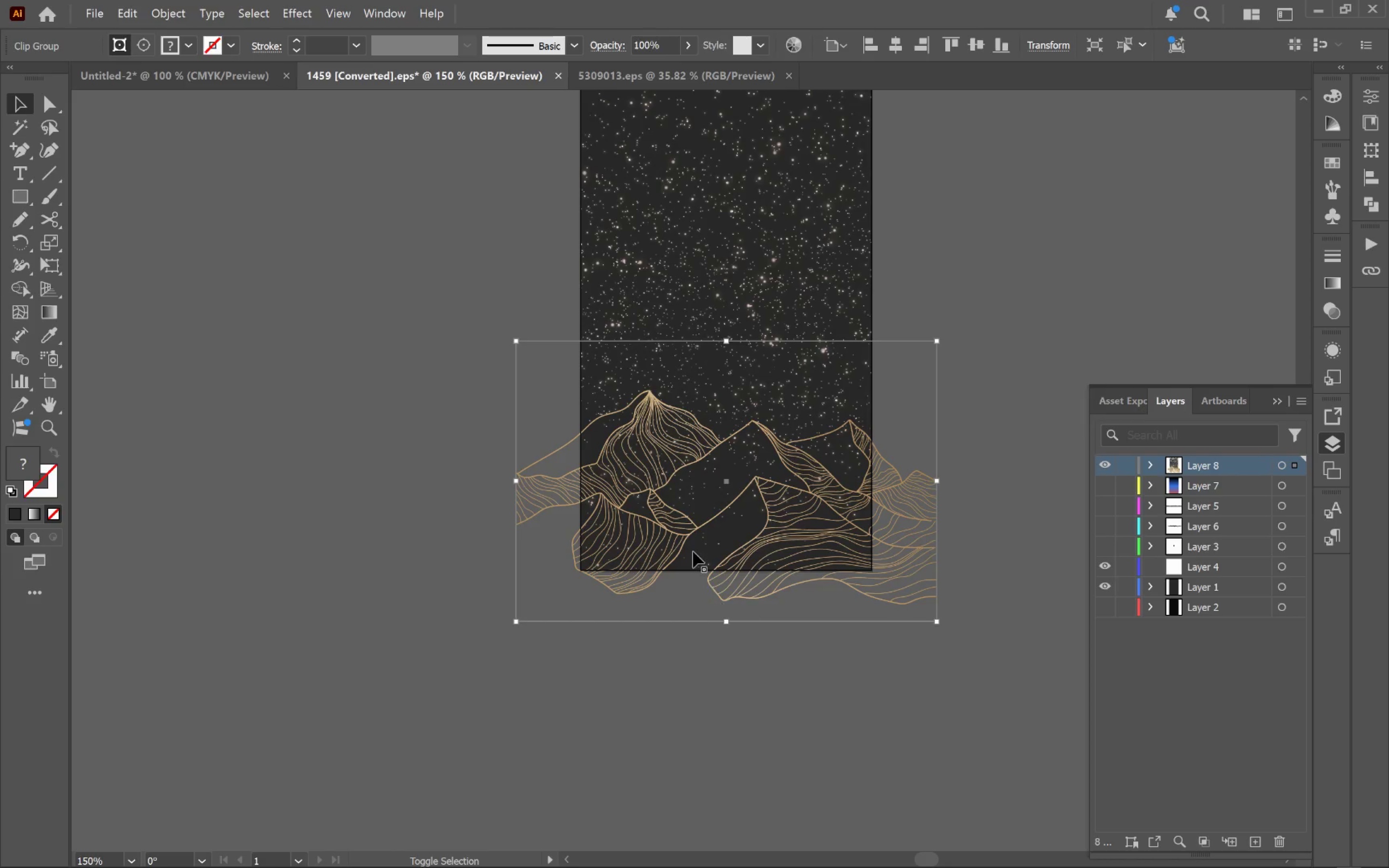 
hold_key(key=ShiftLeft, duration=3.94)
 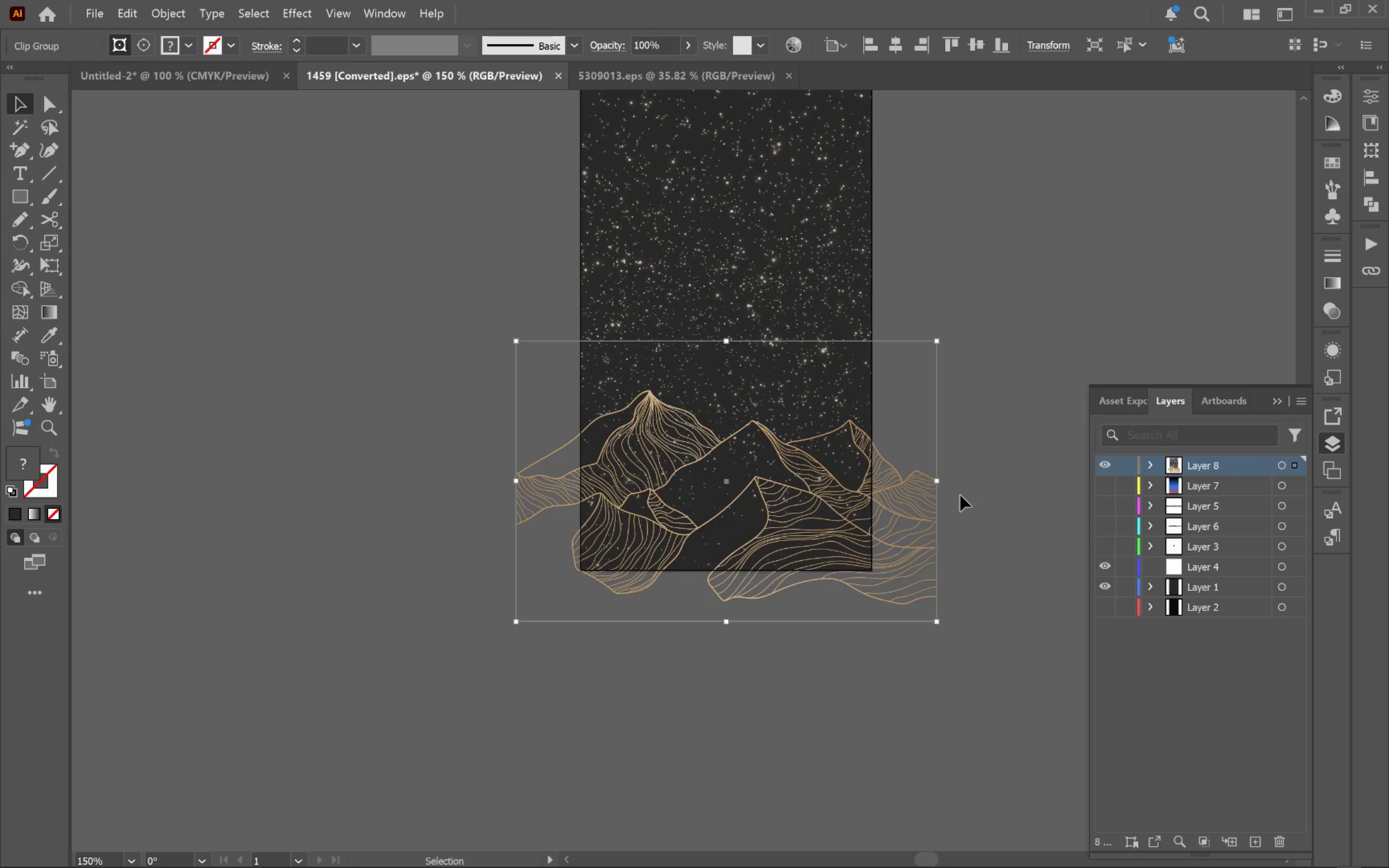 
left_click_drag(start_coordinate=[936, 479], to_coordinate=[872, 486])
 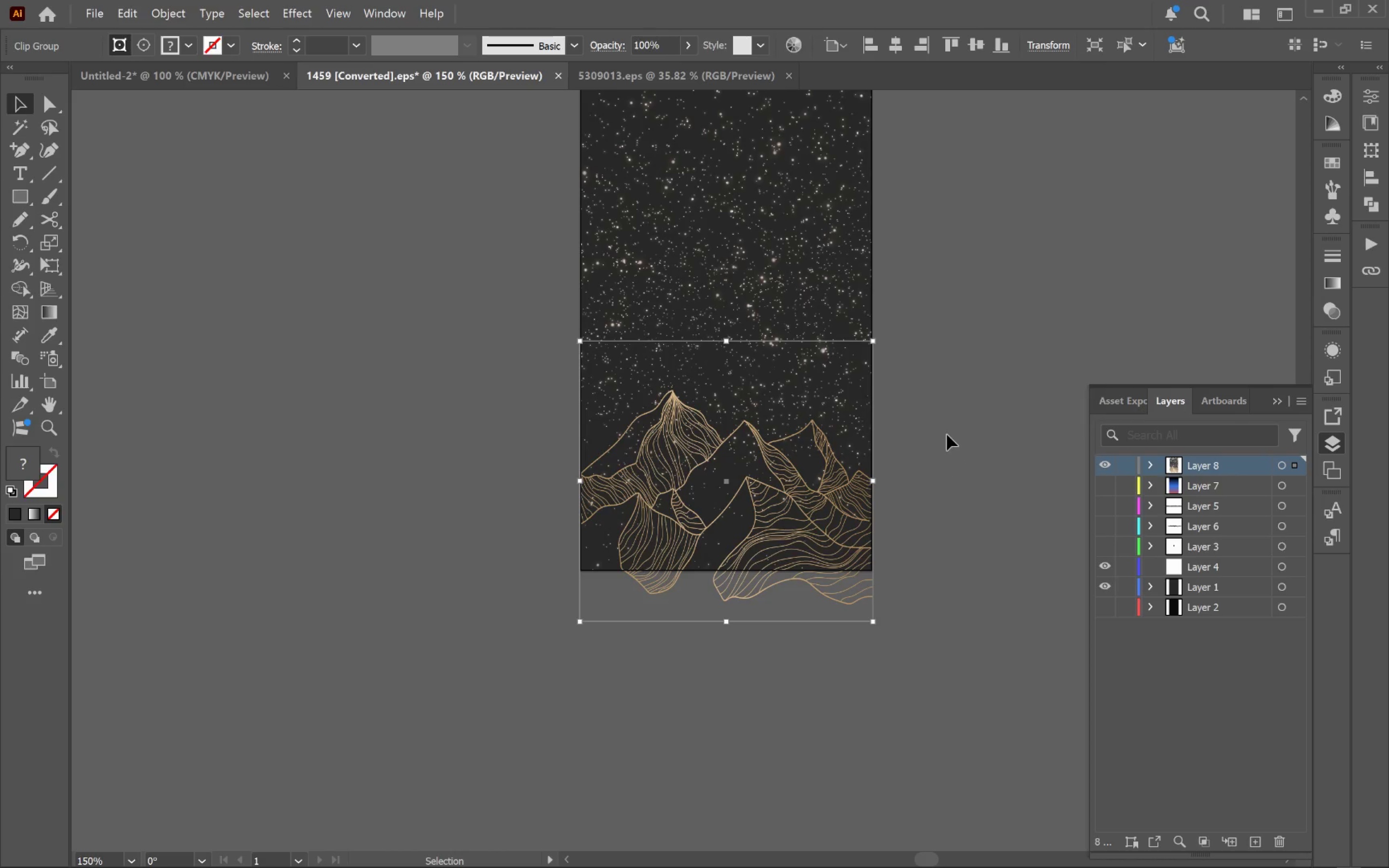 
hold_key(key=AltLeft, duration=3.8)
 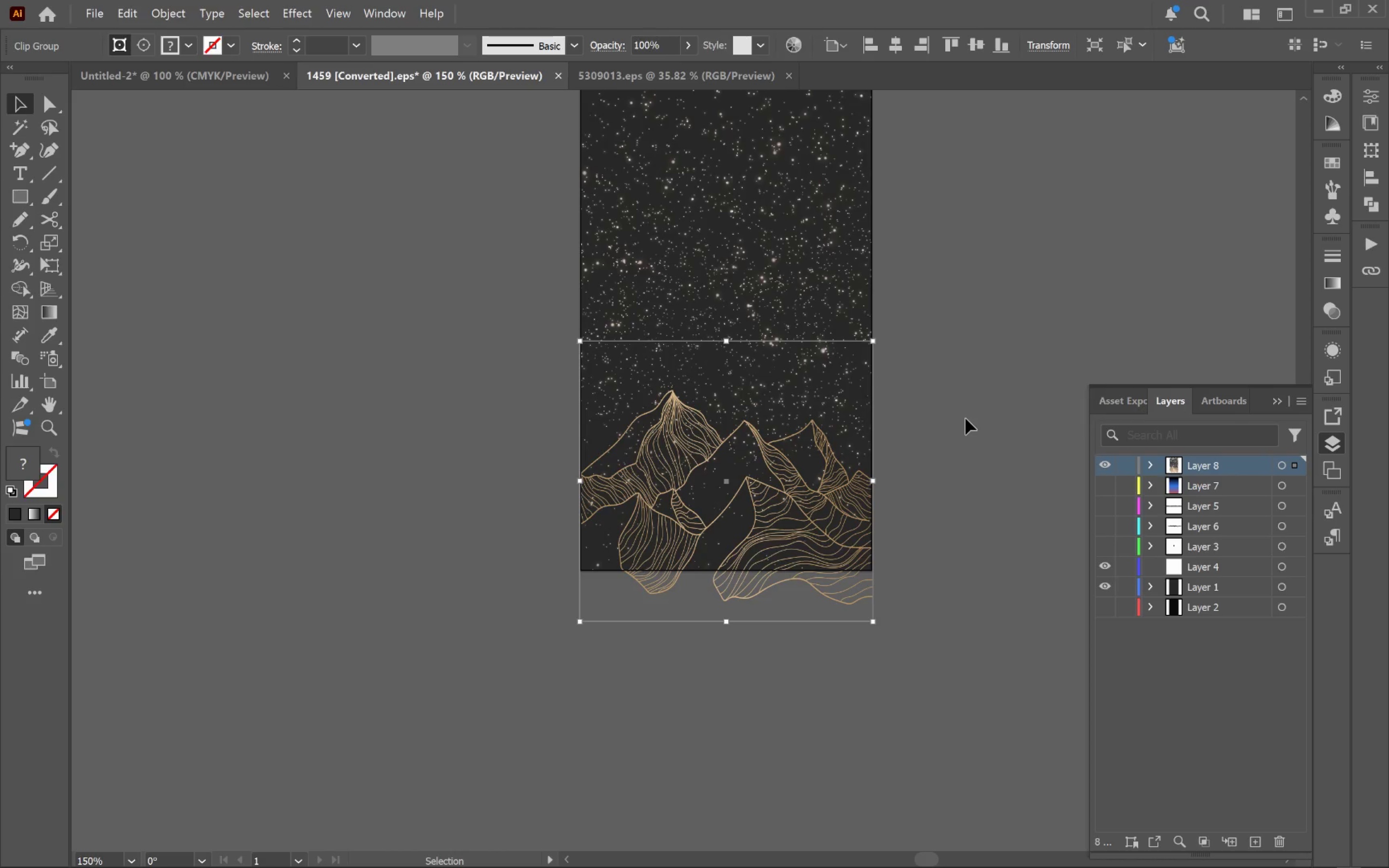 
left_click([966, 419])
 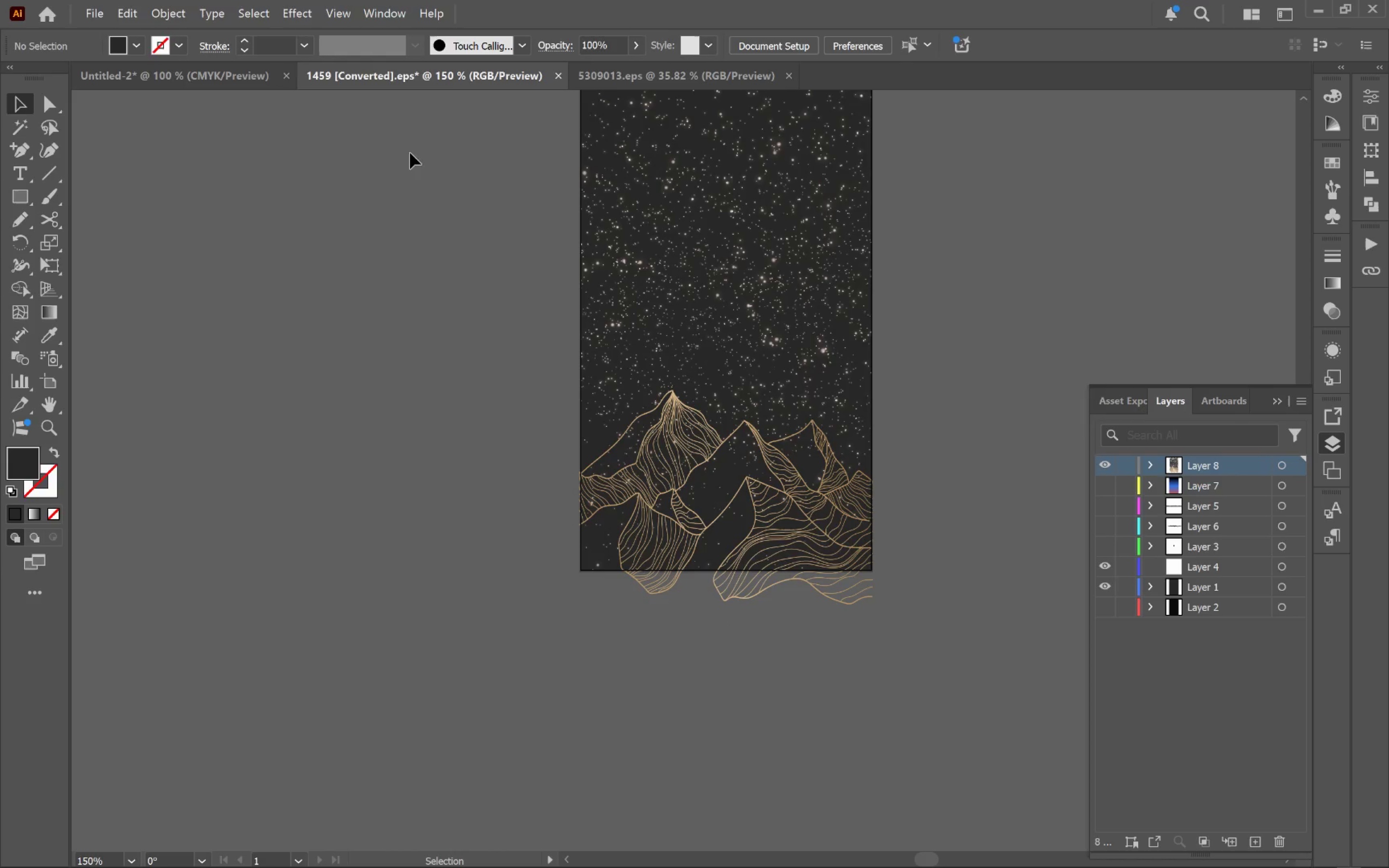 
left_click([336, 13])
 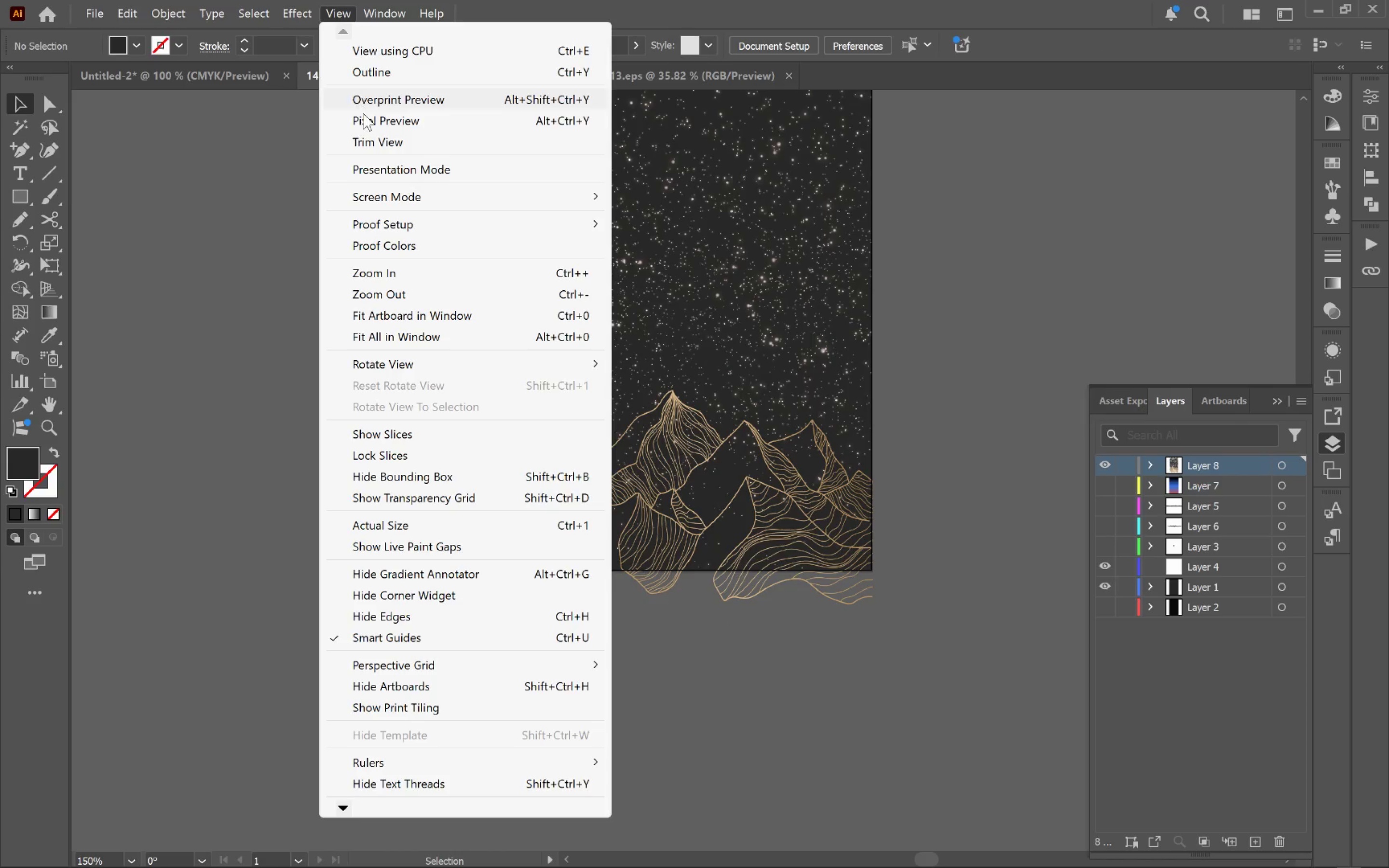 
left_click([370, 133])
 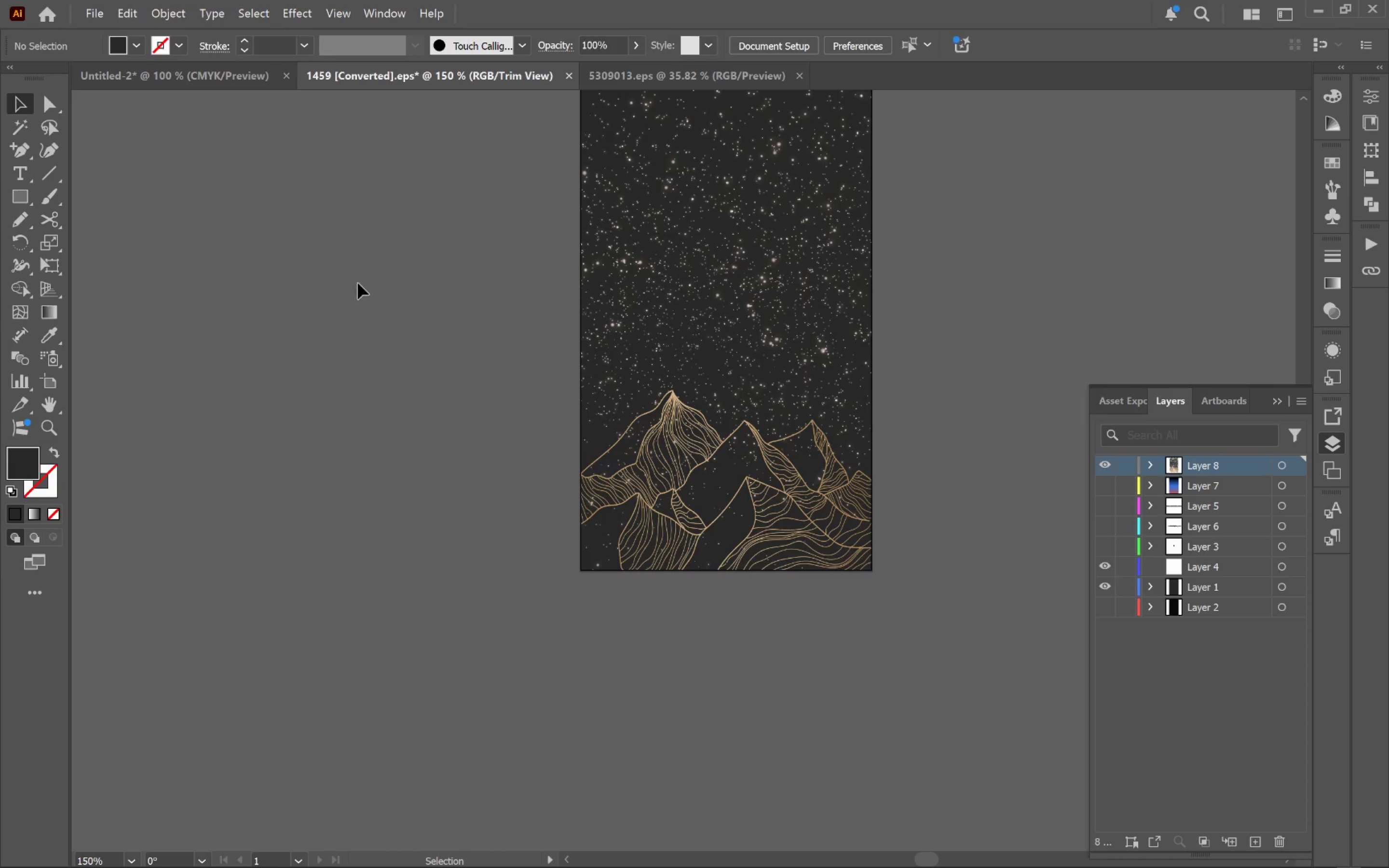 
hold_key(key=Space, duration=1.52)
 